 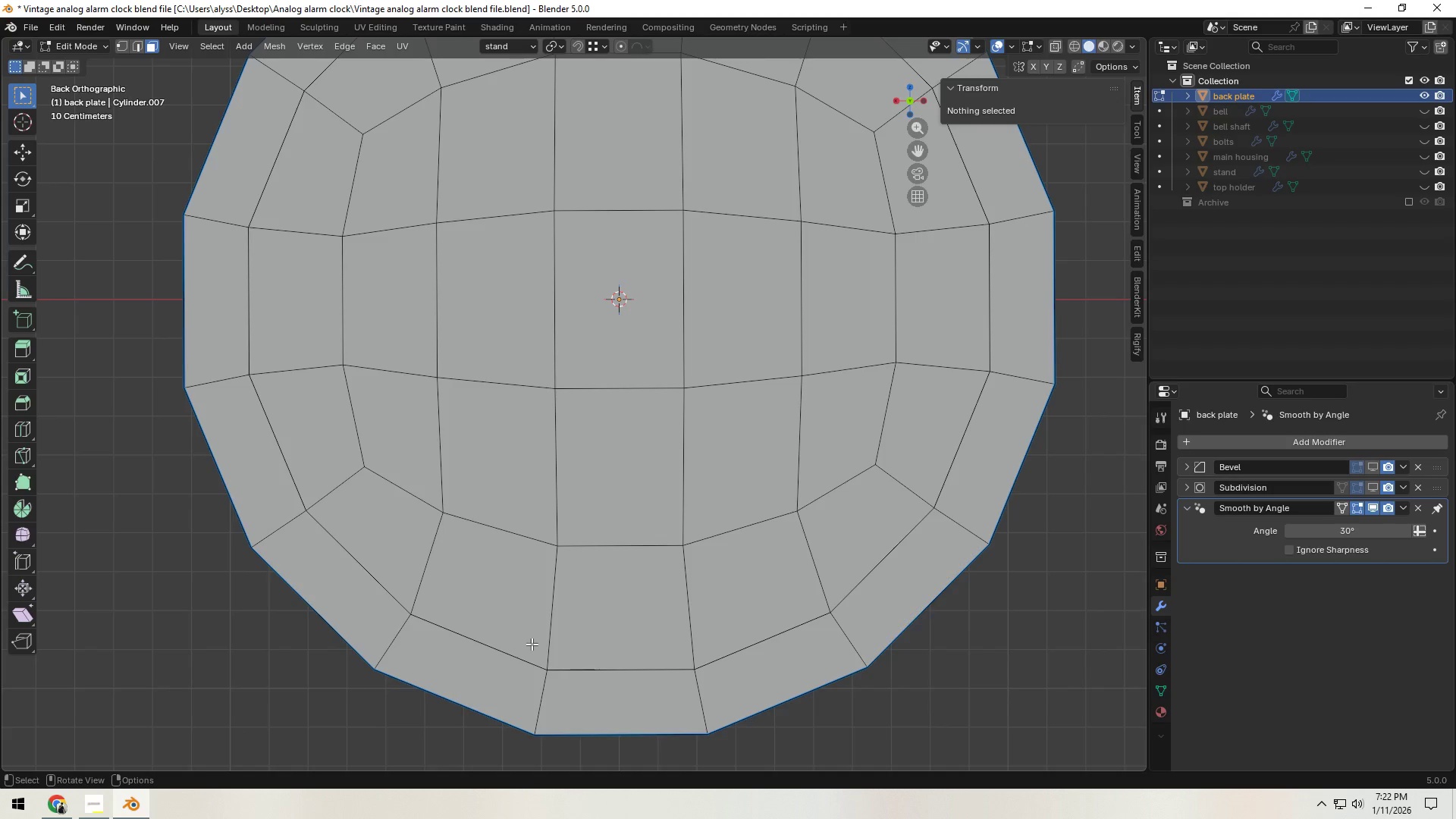 
hold_key(key=ShiftLeft, duration=0.52)
 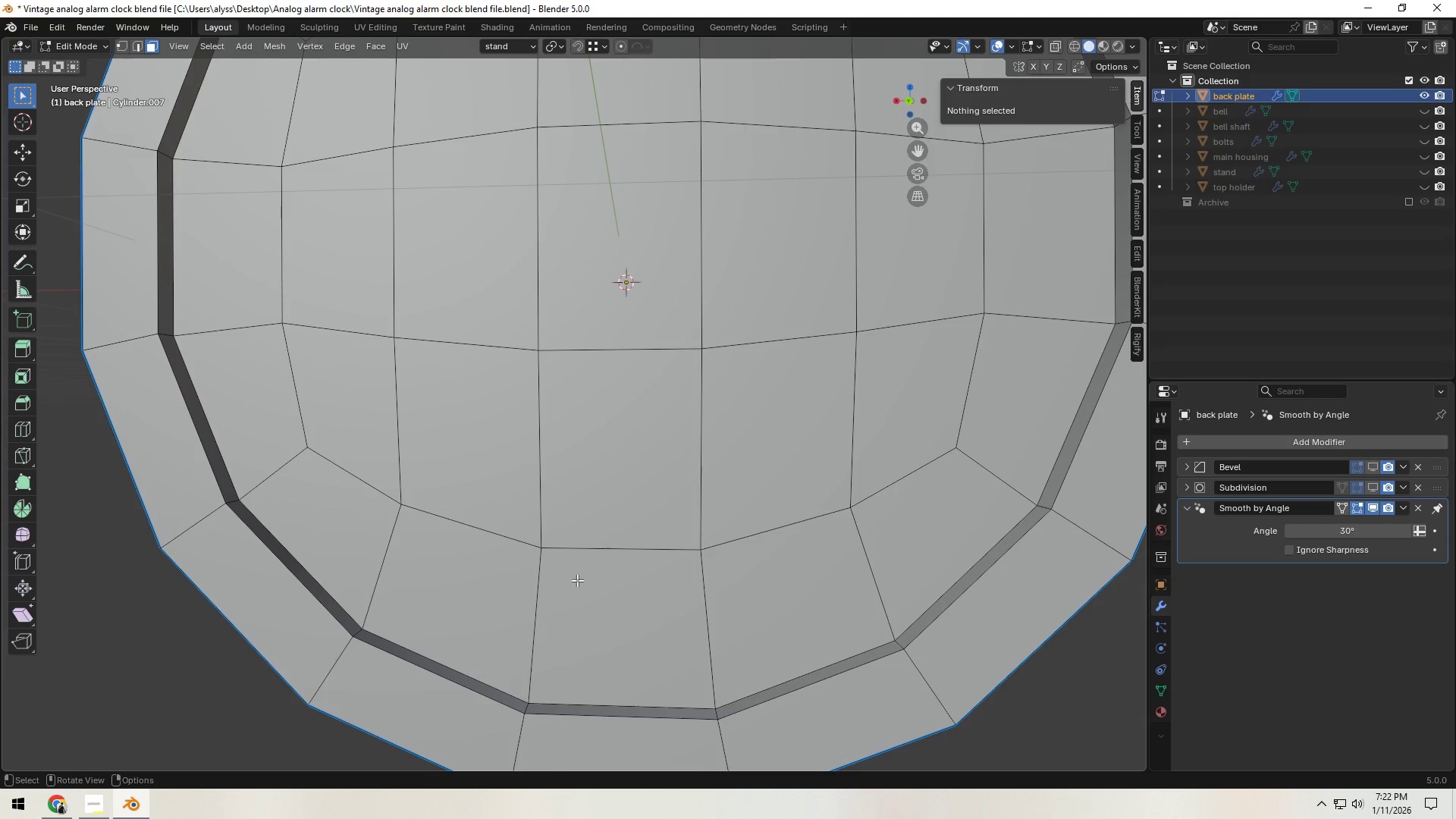 
hold_key(key=ShiftLeft, duration=7.48)
 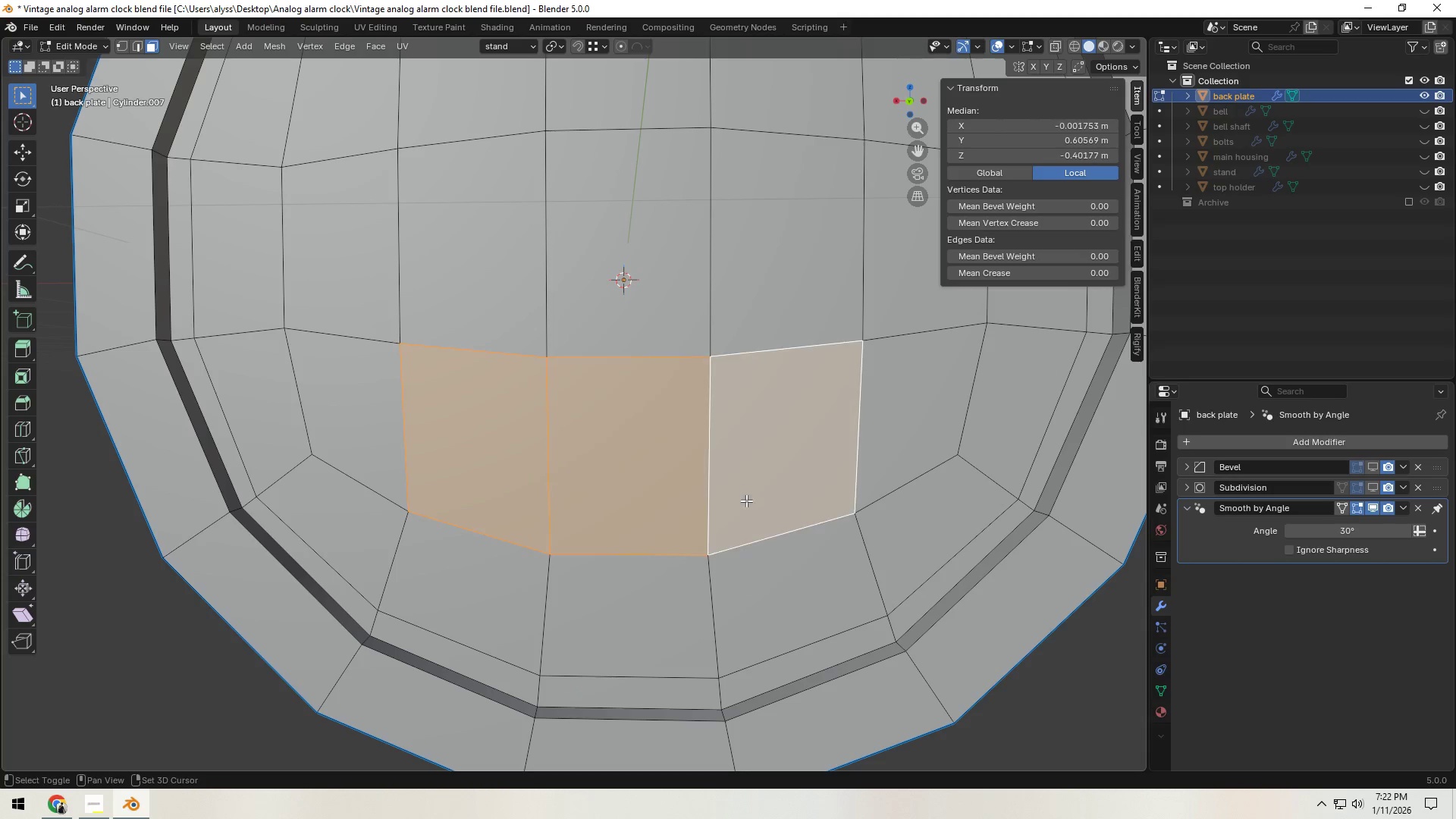 
key(Control+R)
 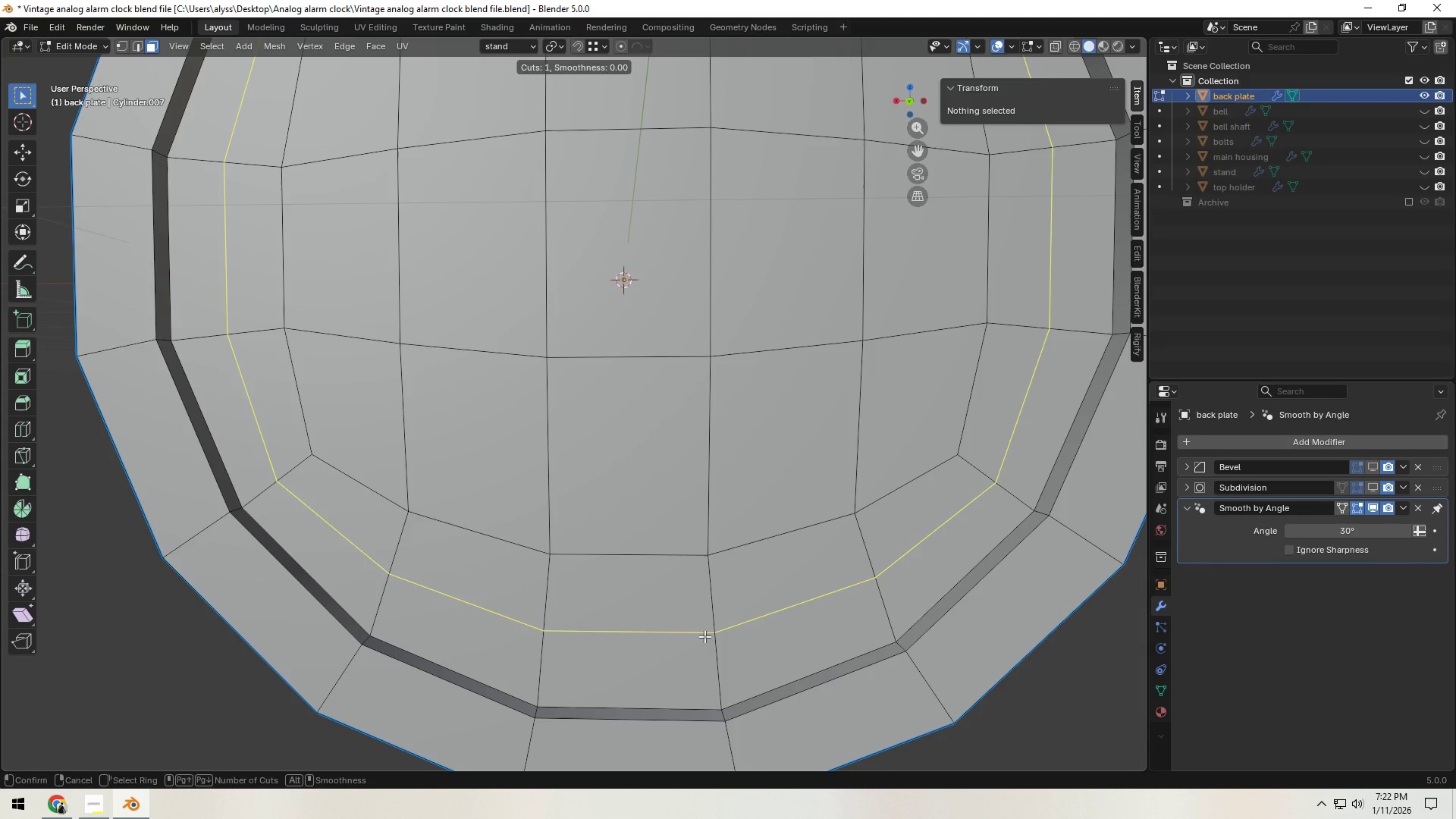 
left_click([704, 636])
 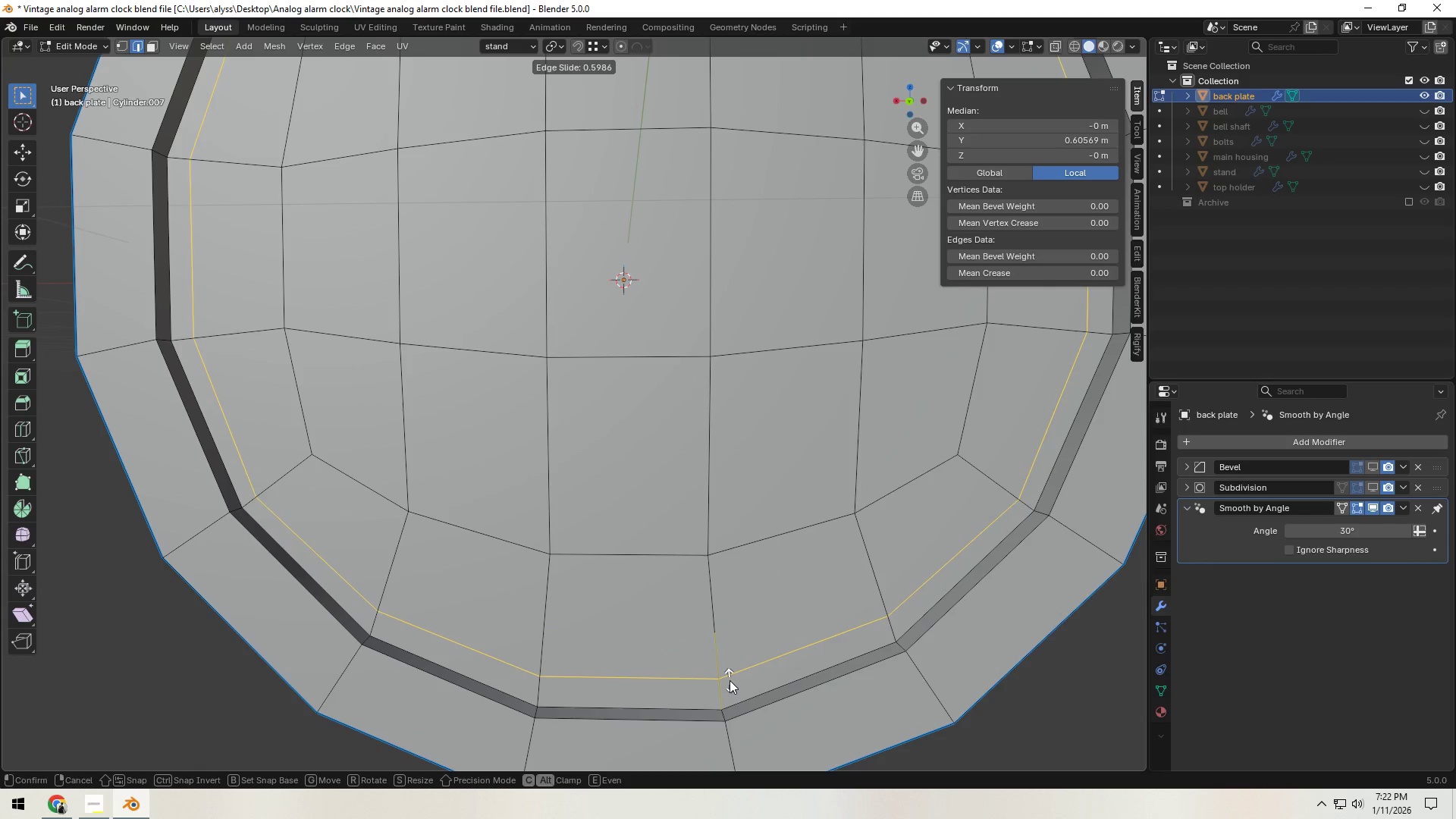 
left_click([730, 679])
 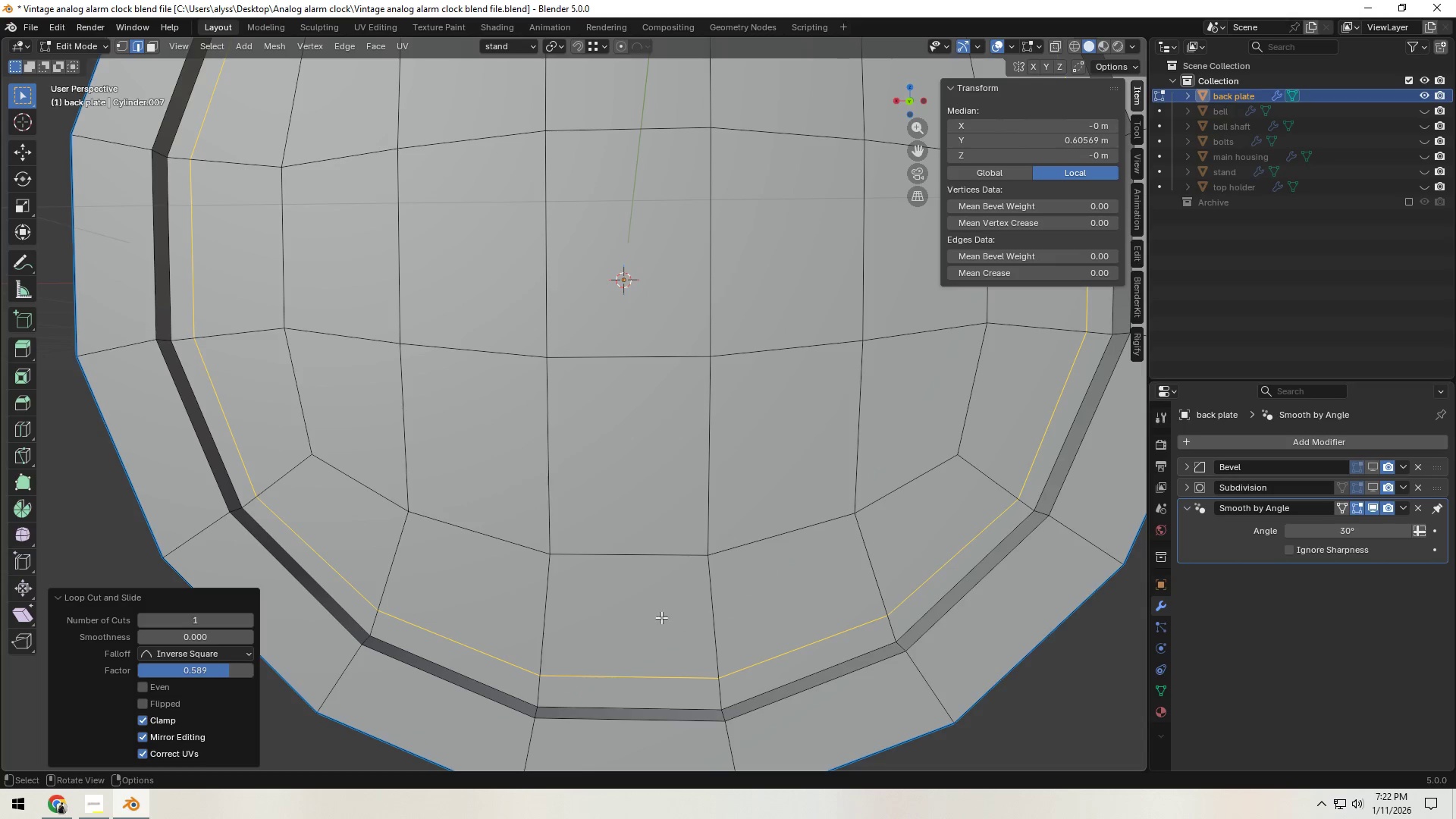 
type(13)
 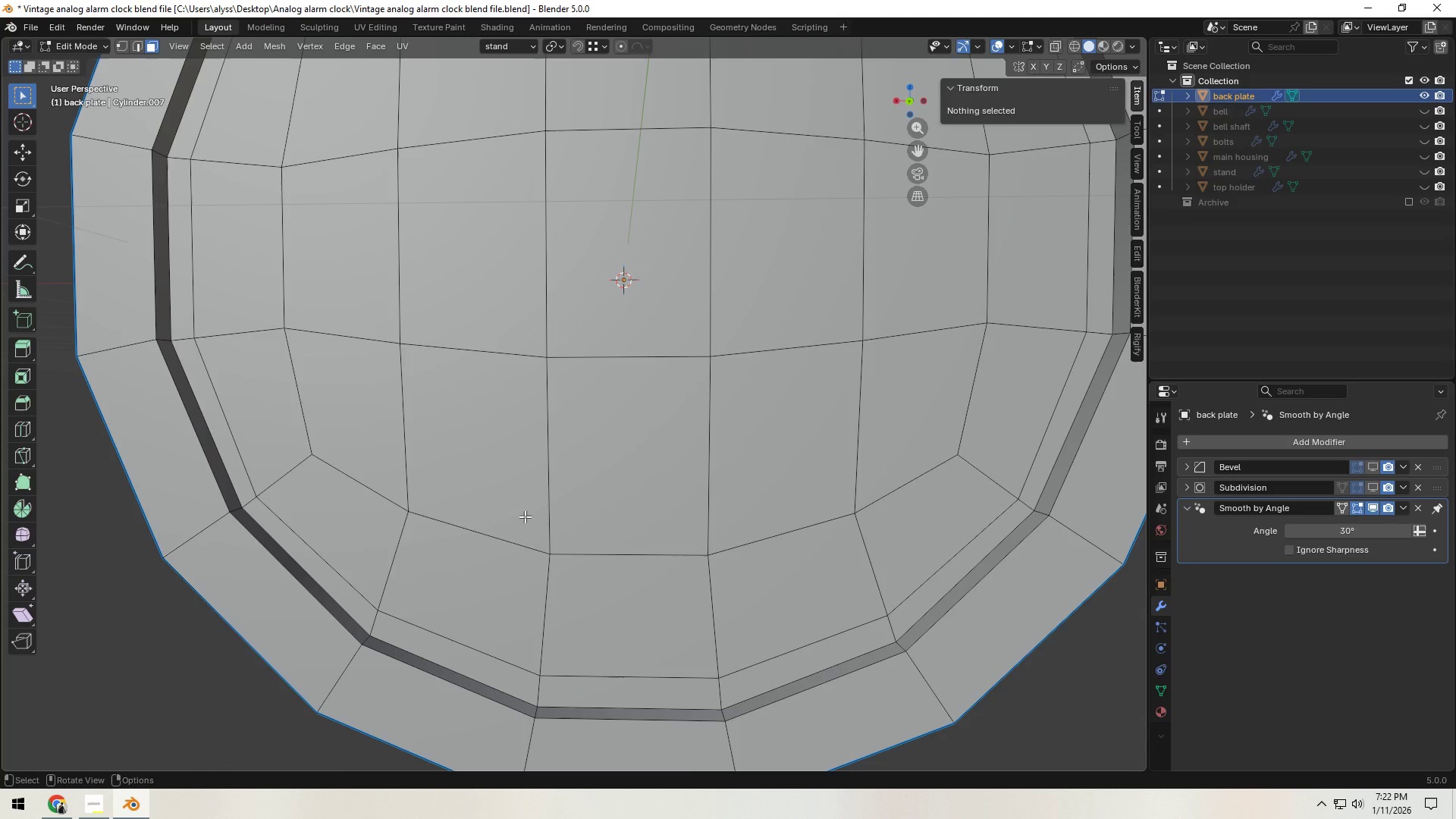 
left_click([525, 516])
 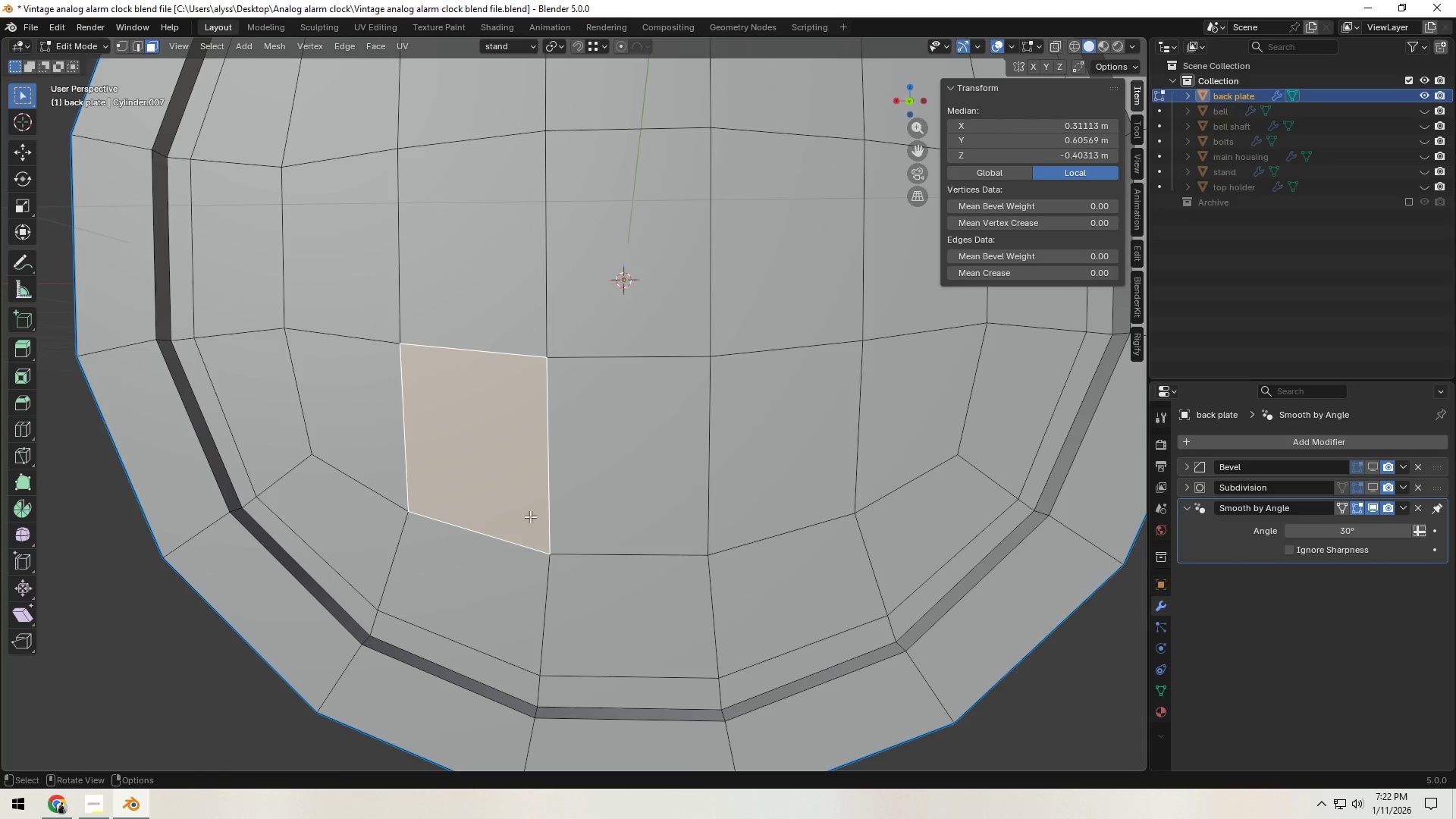 
hold_key(key=ShiftLeft, duration=0.86)
double_click([629, 506])
 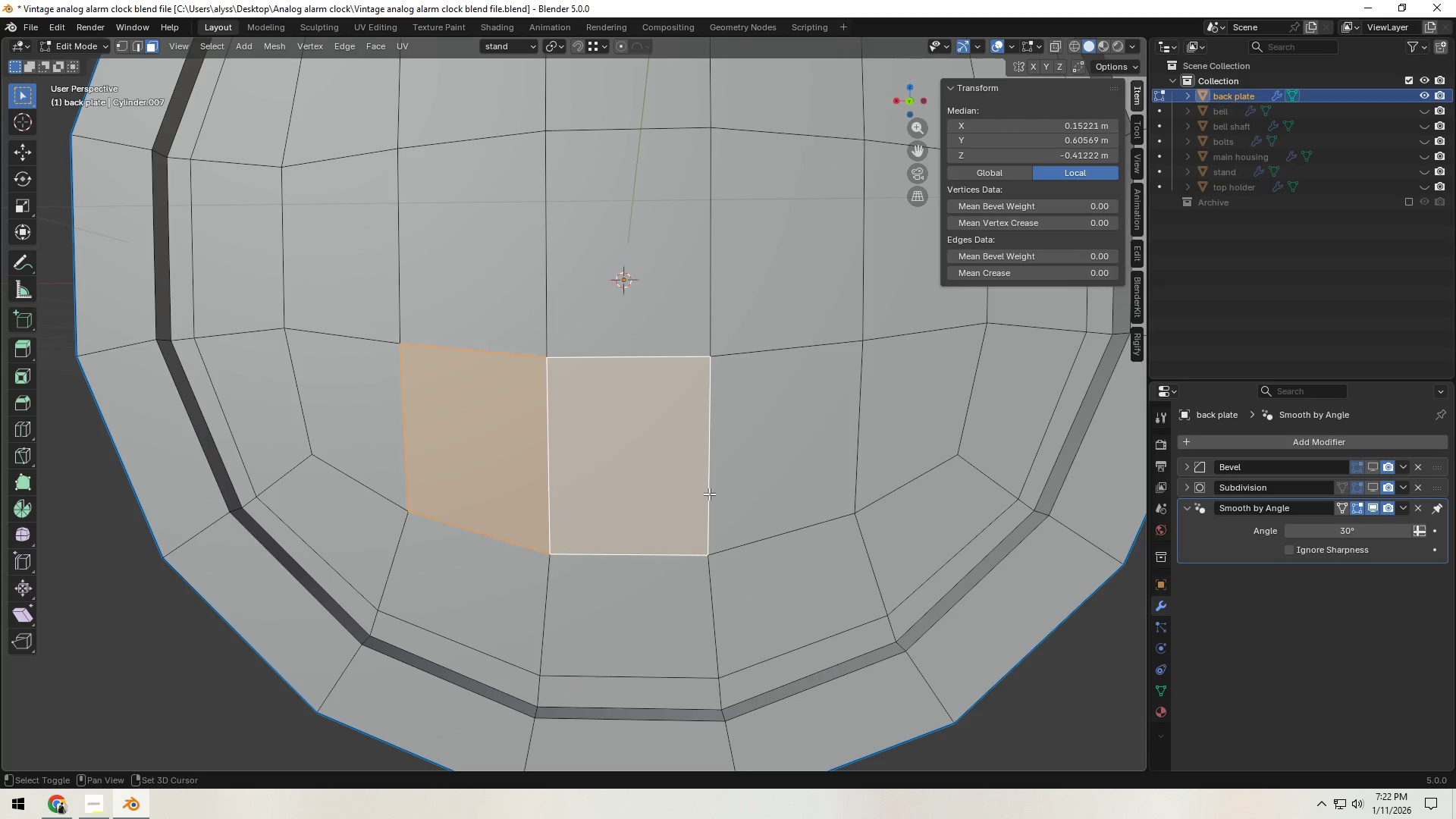 
triple_click([746, 491])
 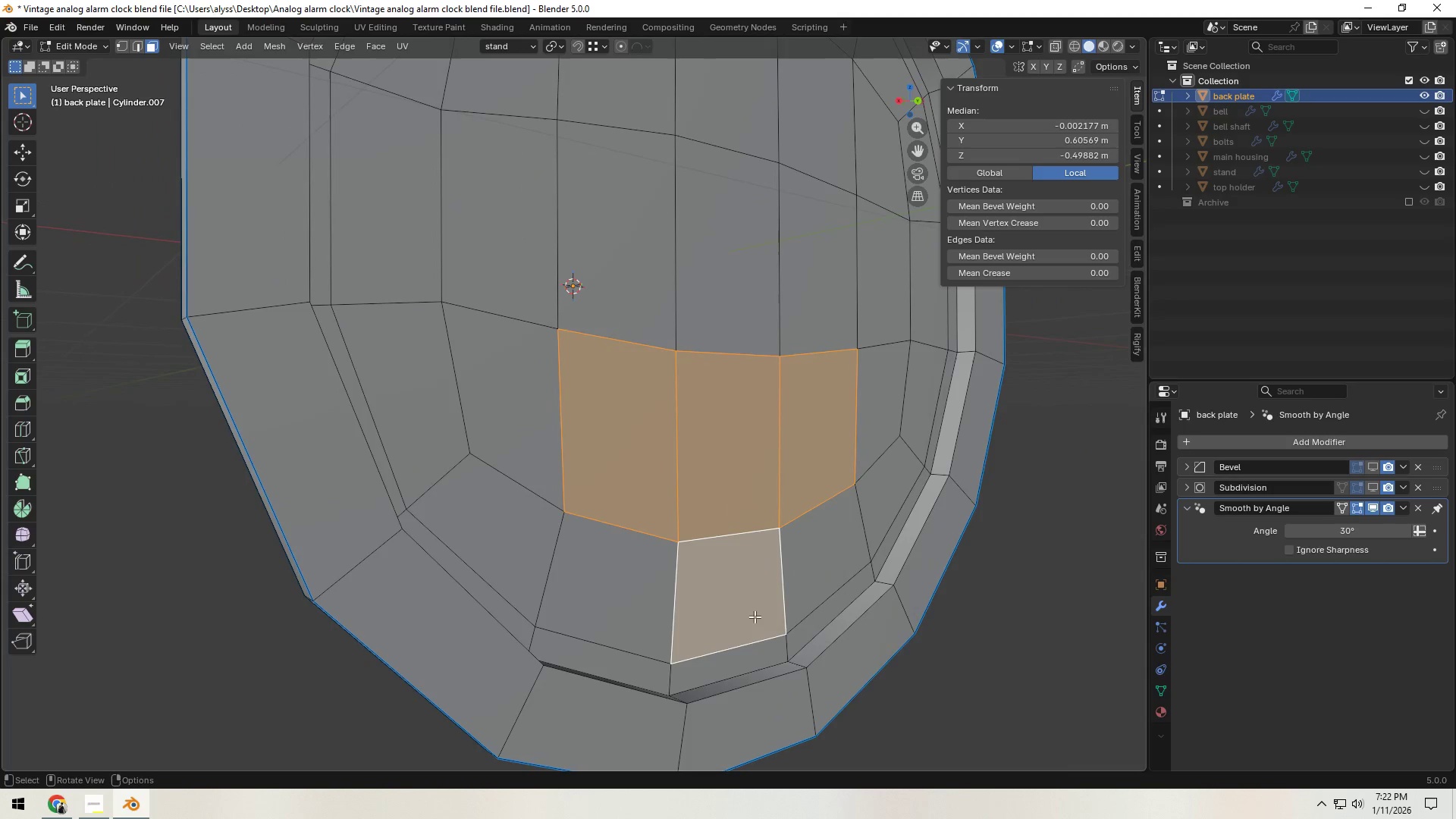 
key(E)
 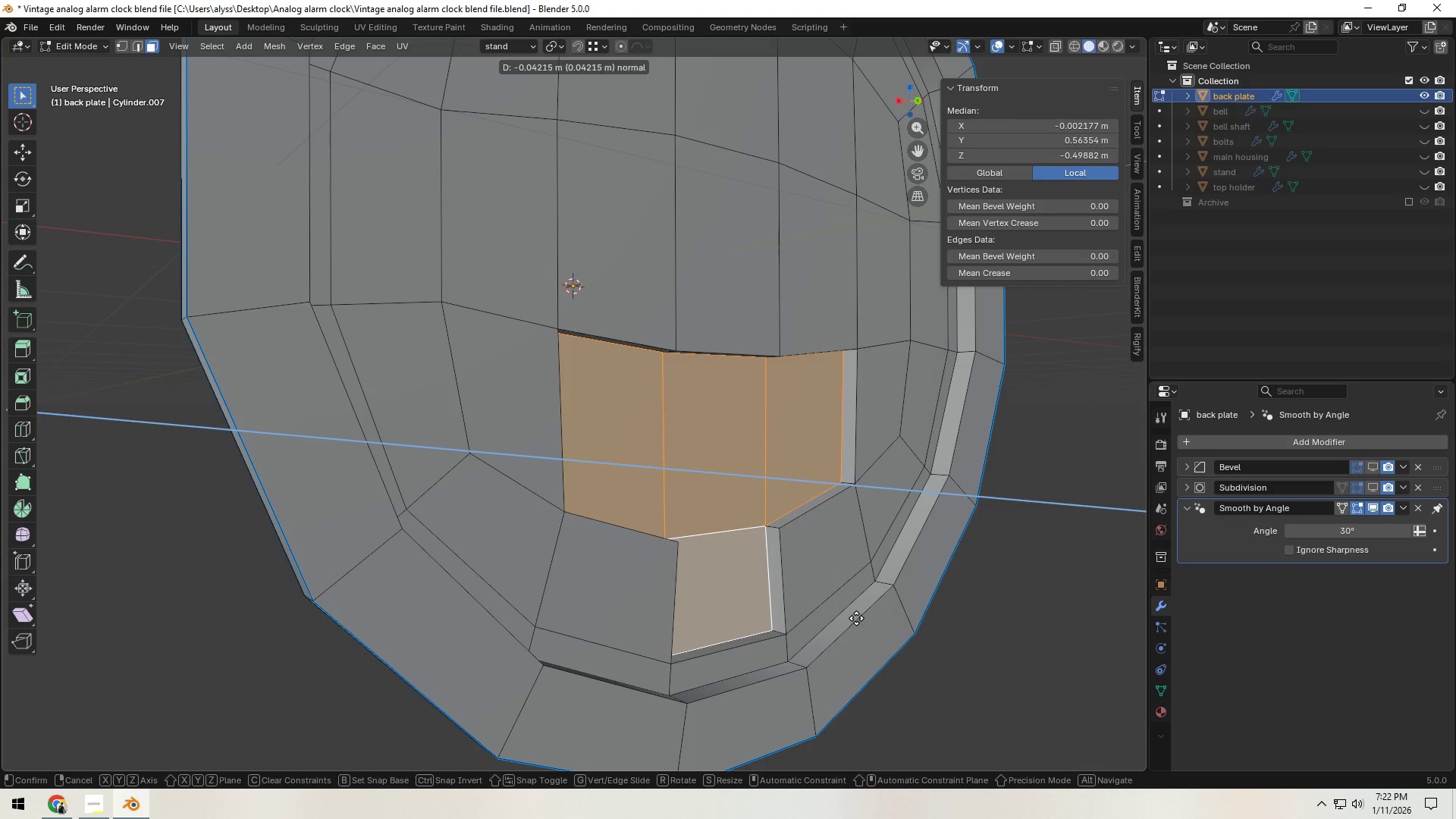 
left_click([855, 618])
 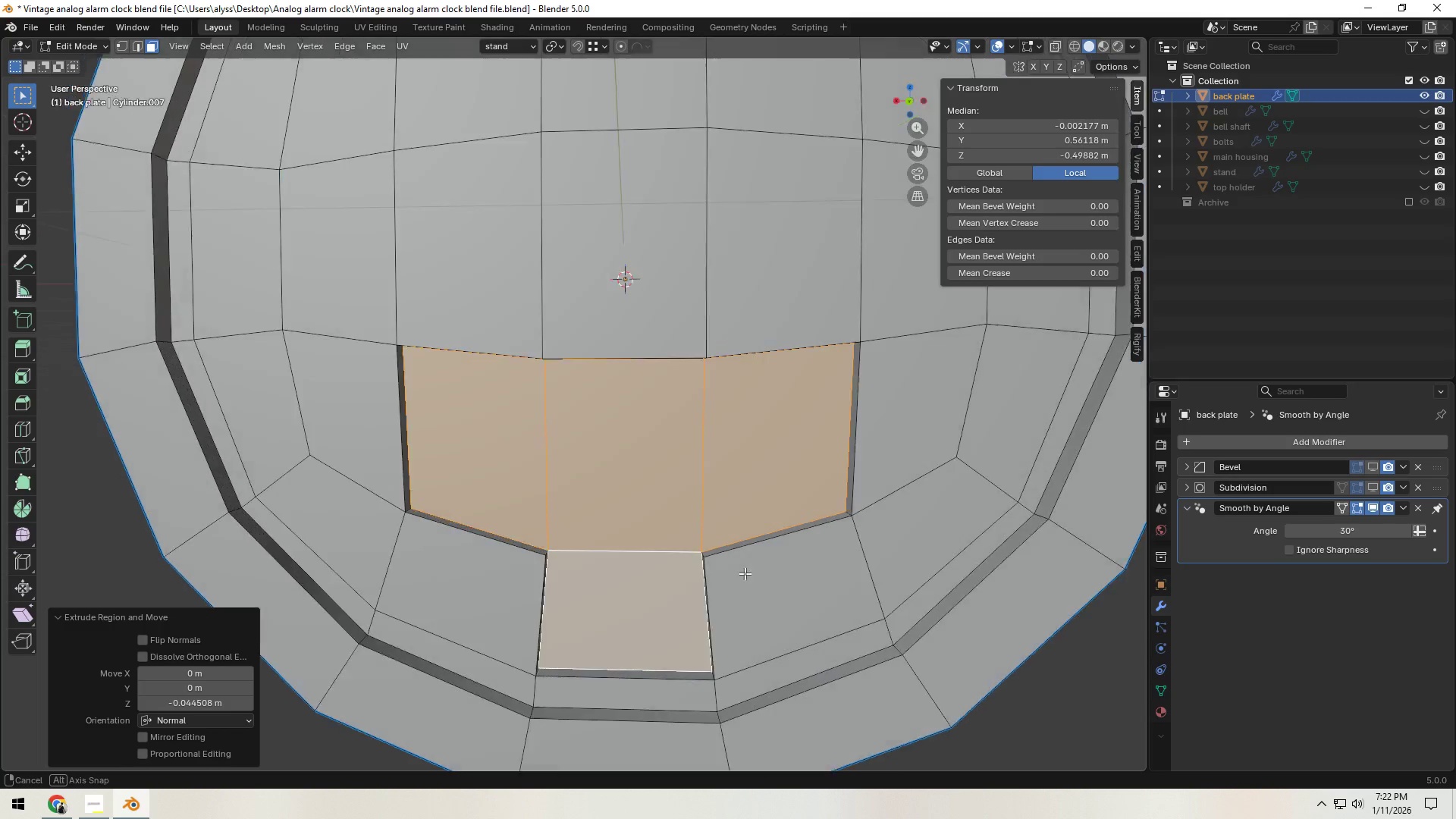 
key(1)
 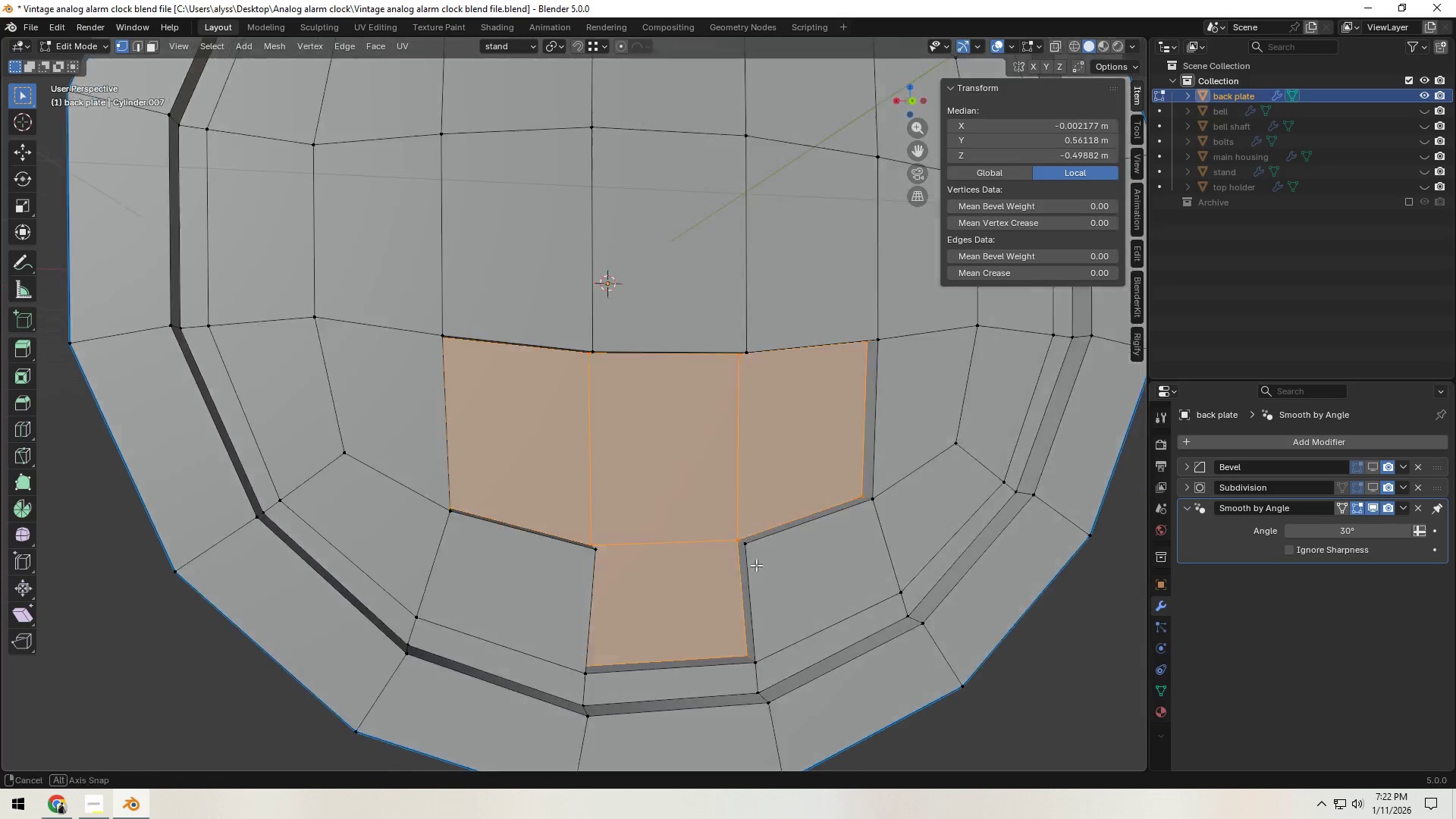 
scroll: coordinate [785, 564], scroll_direction: up, amount: 1.0
 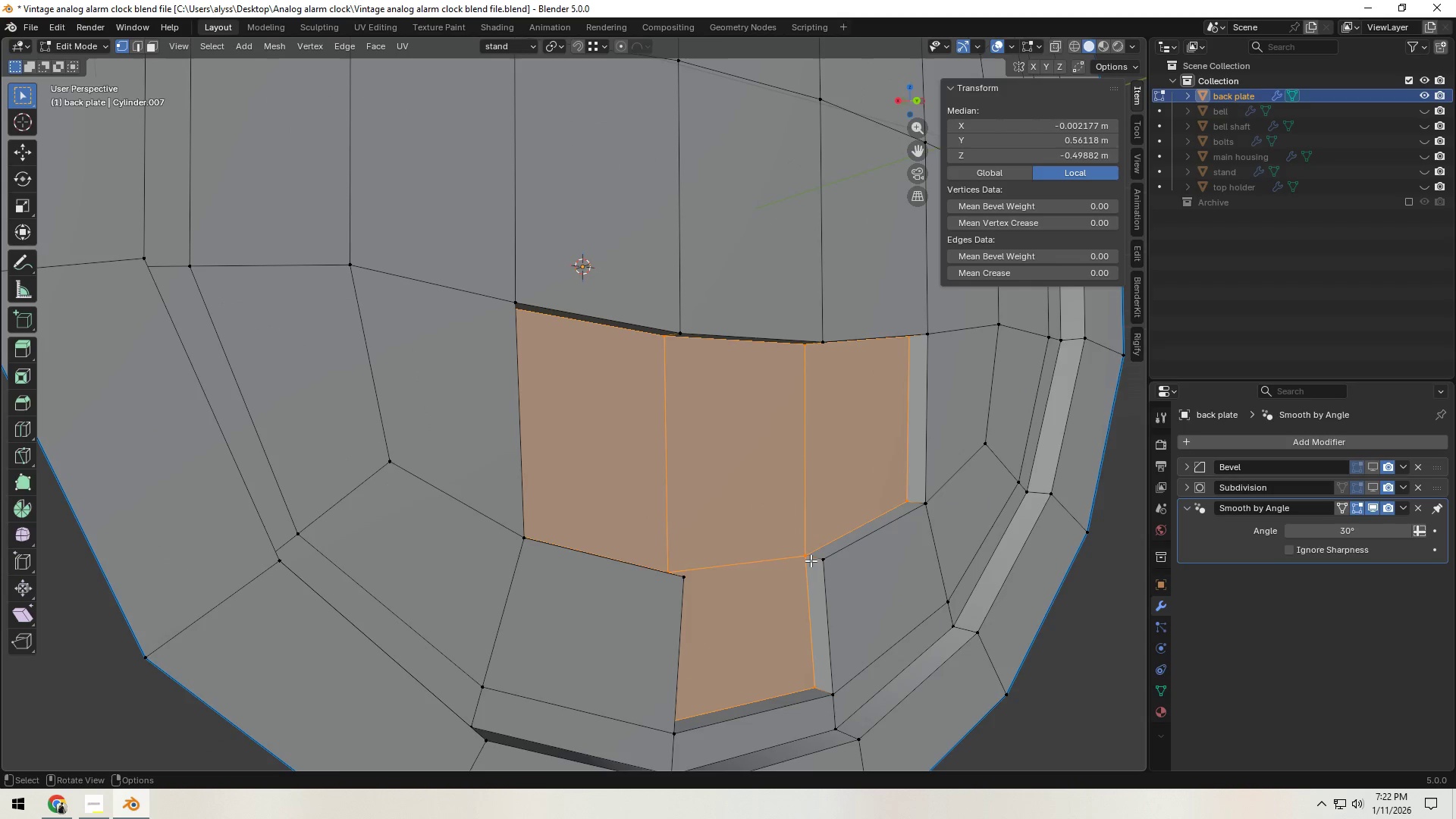 
key(2)
 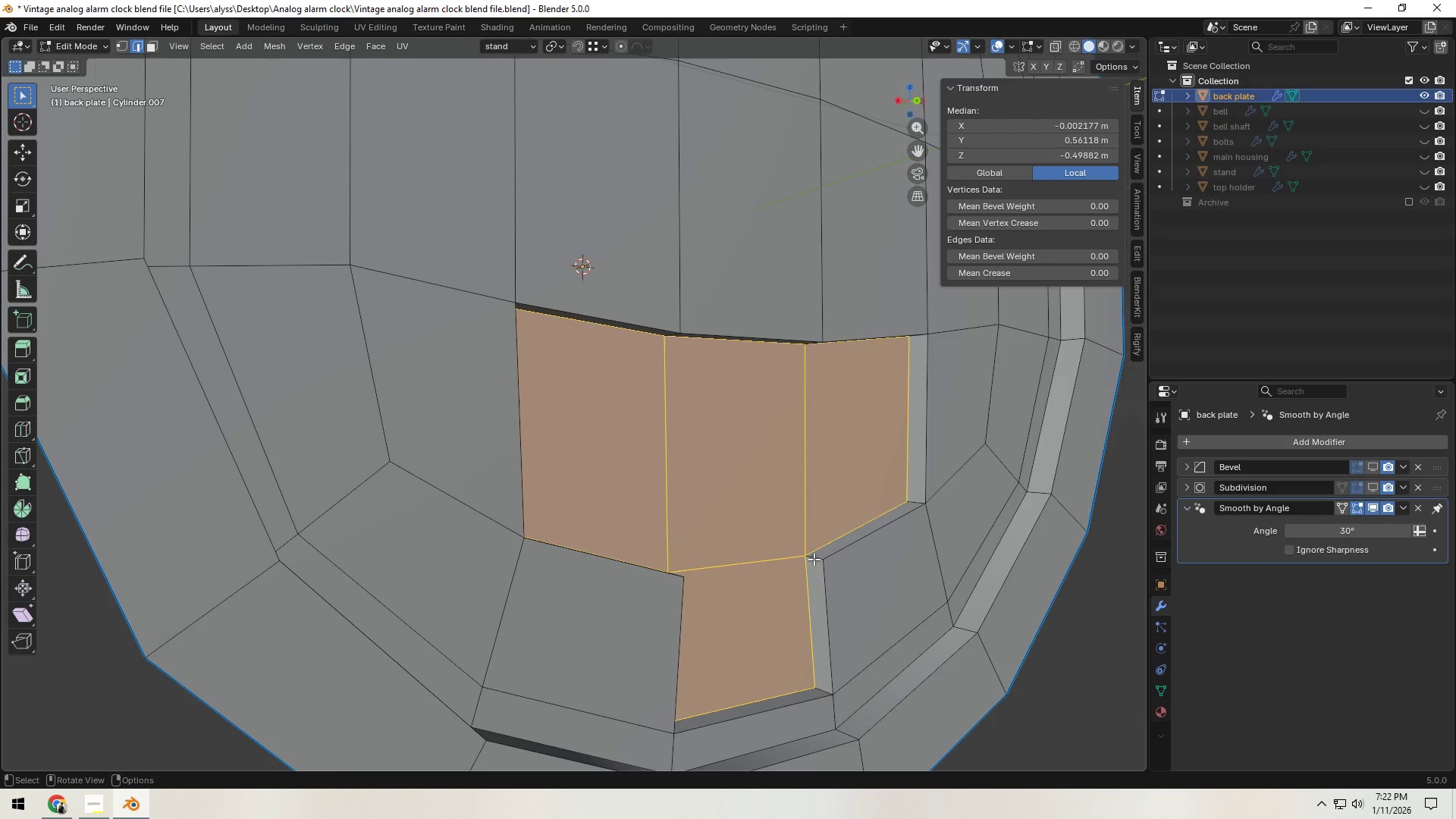 
left_click([814, 559])
 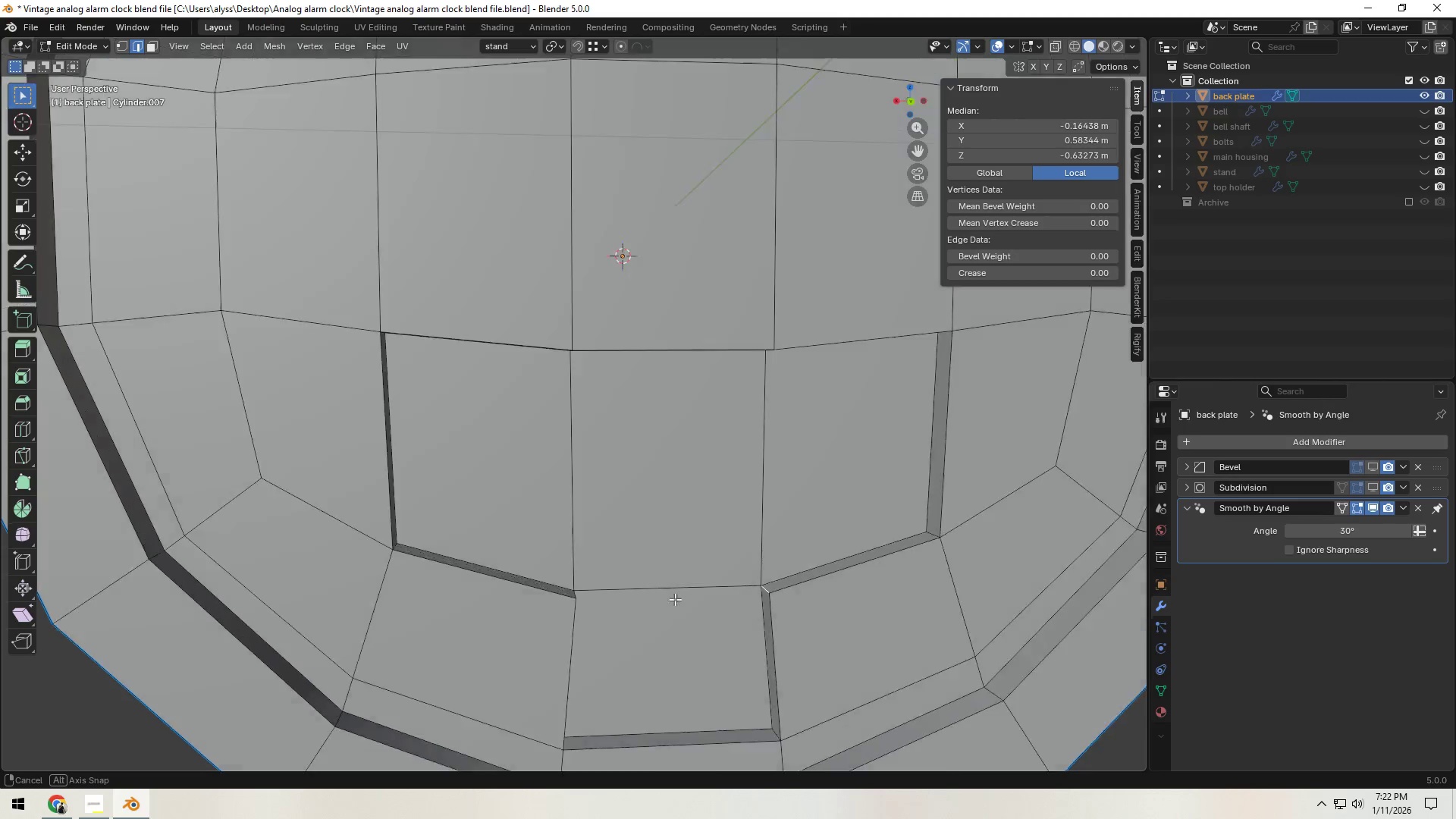 
hold_key(key=ShiftLeft, duration=0.88)
 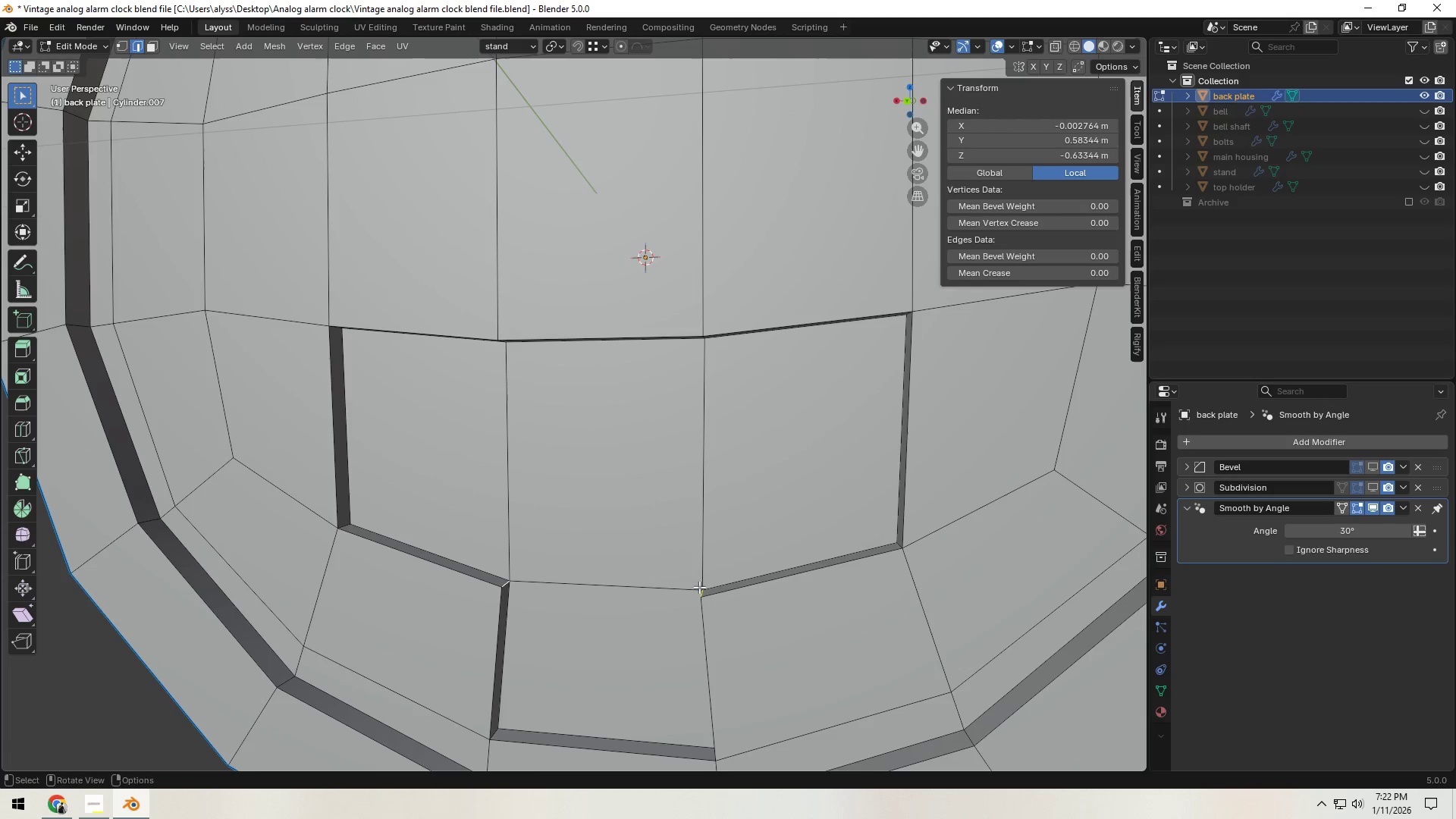 
type(sx)
 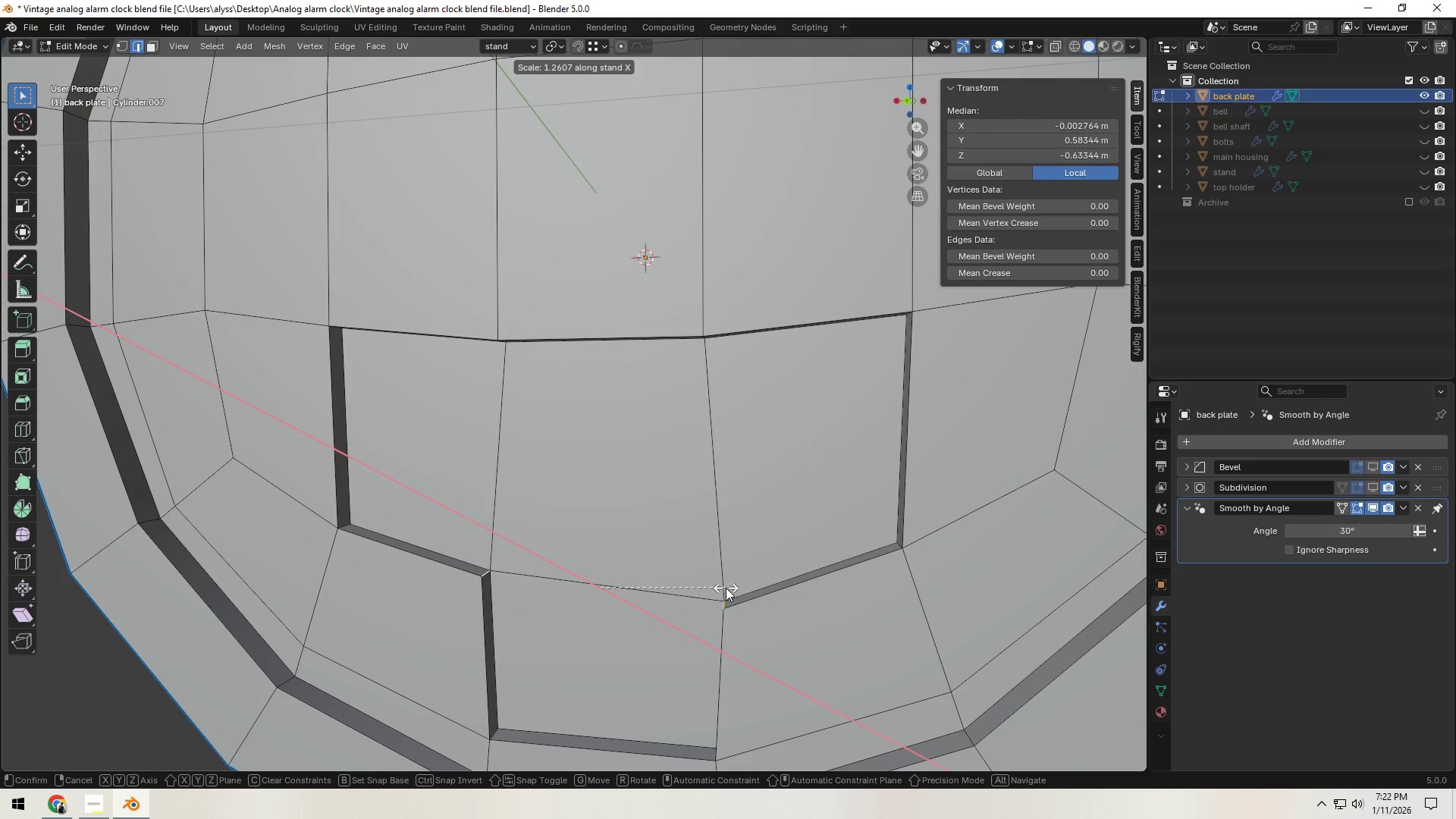 
right_click([726, 588])
 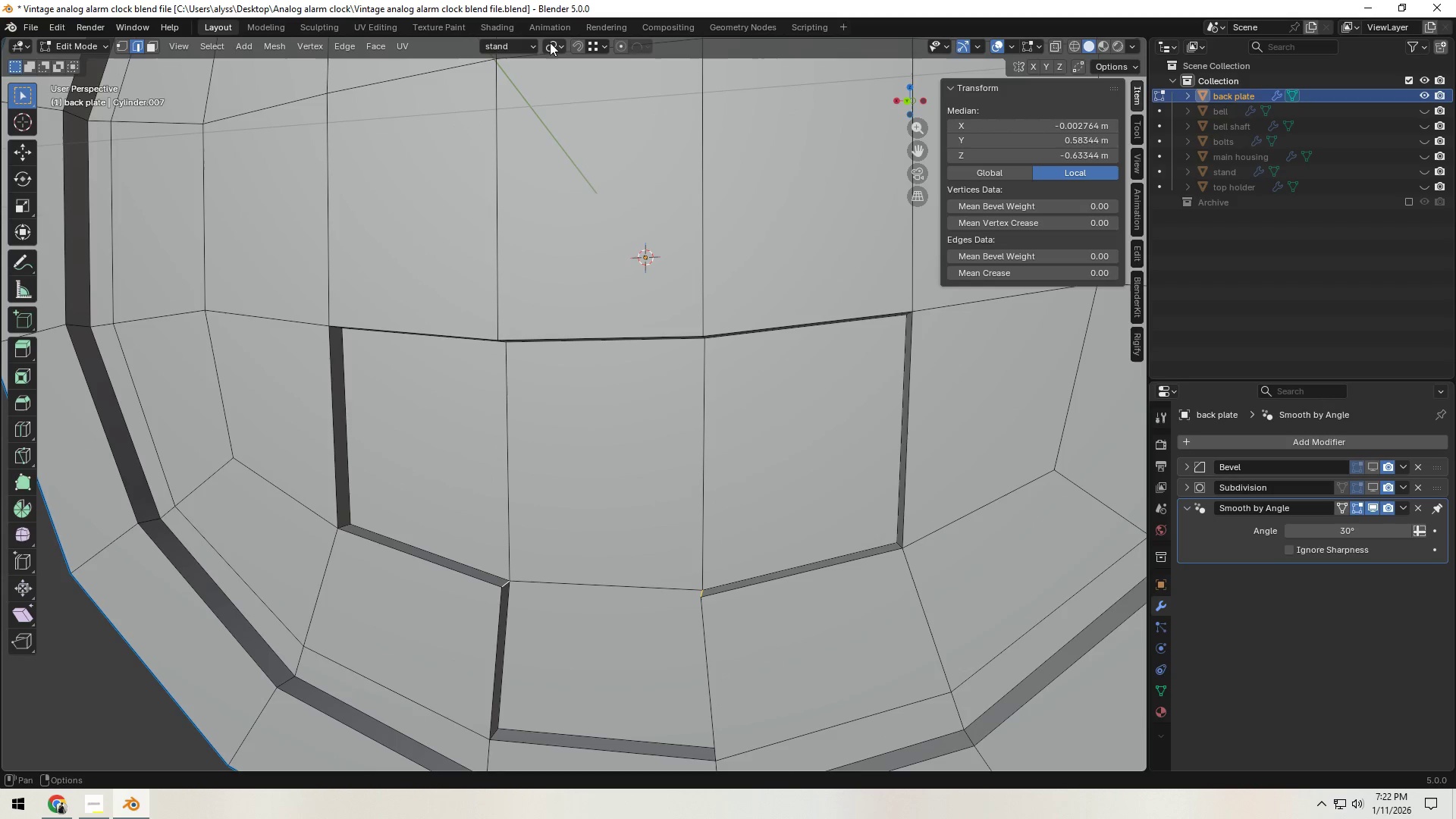 
left_click([519, 42])
 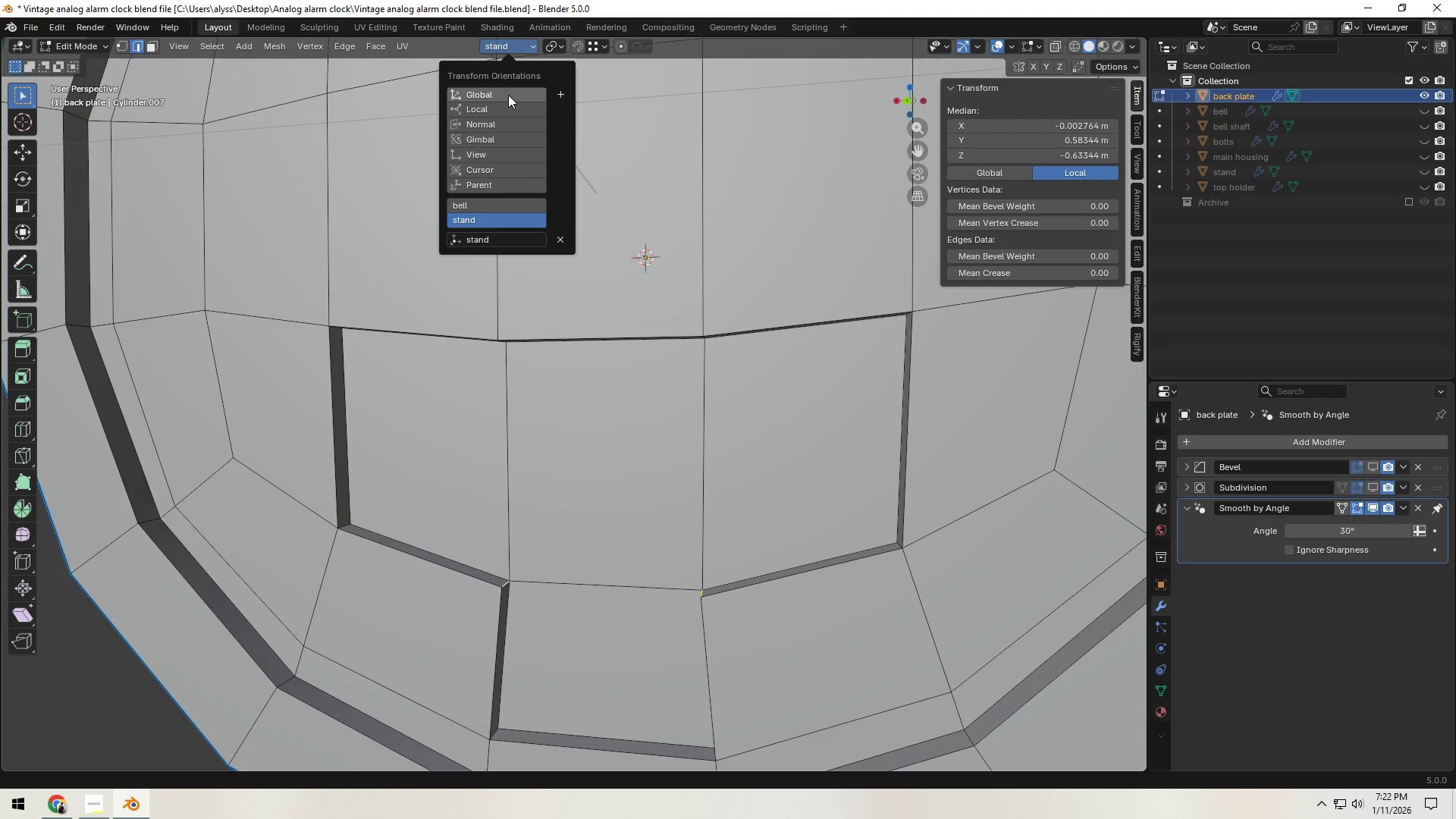 
left_click([508, 95])
 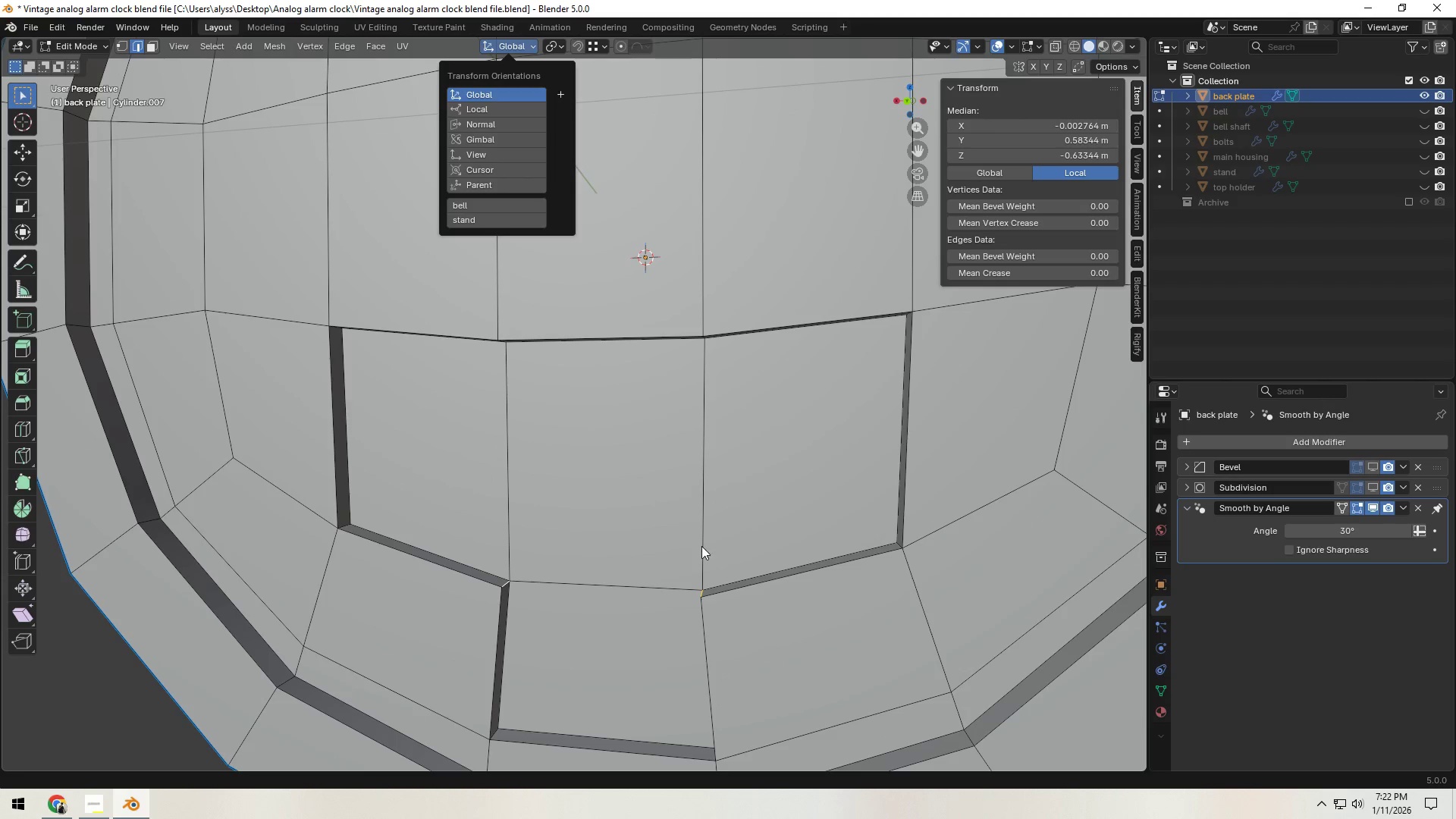 
type(sx)
 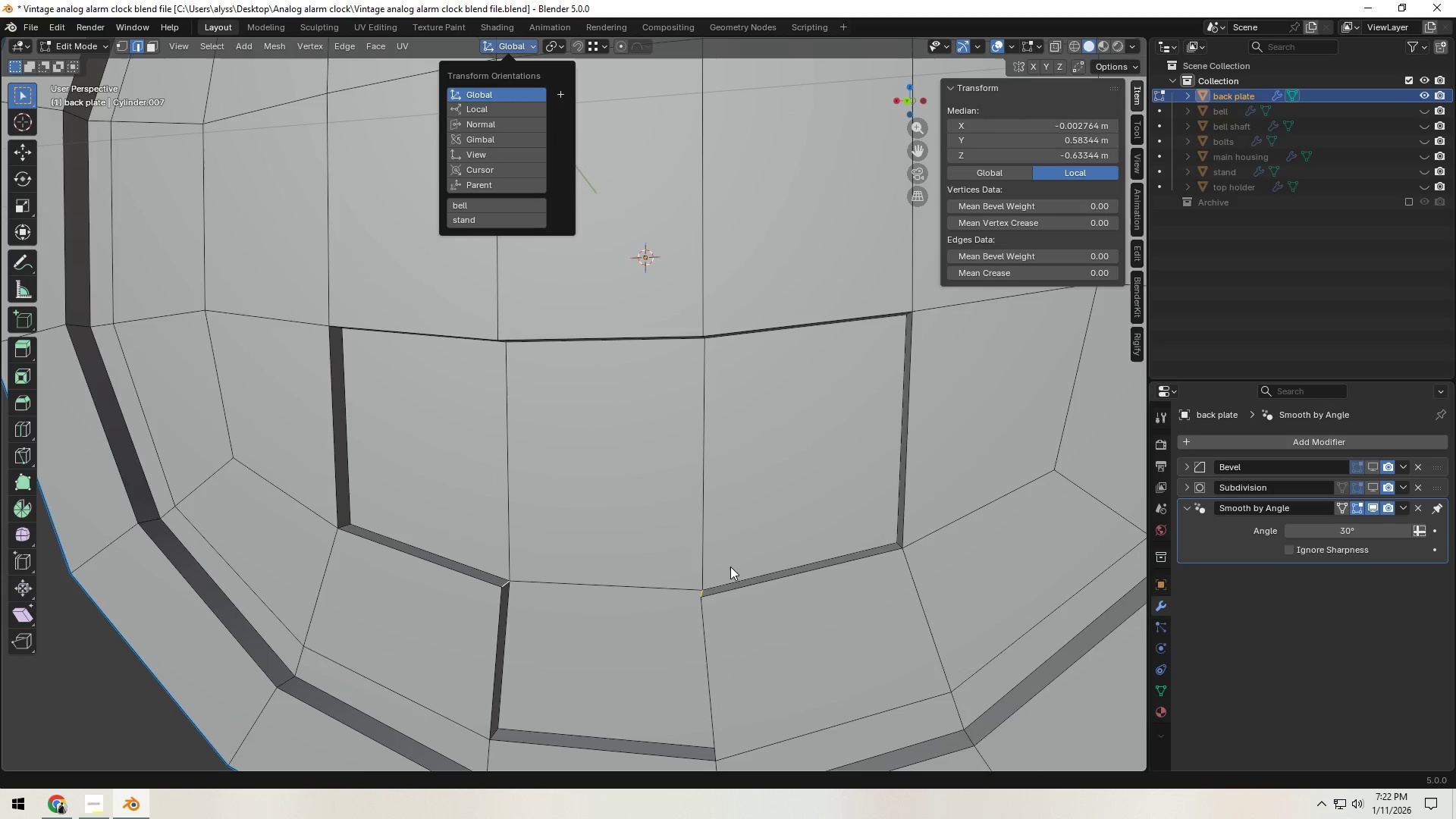 
left_click([720, 573])
 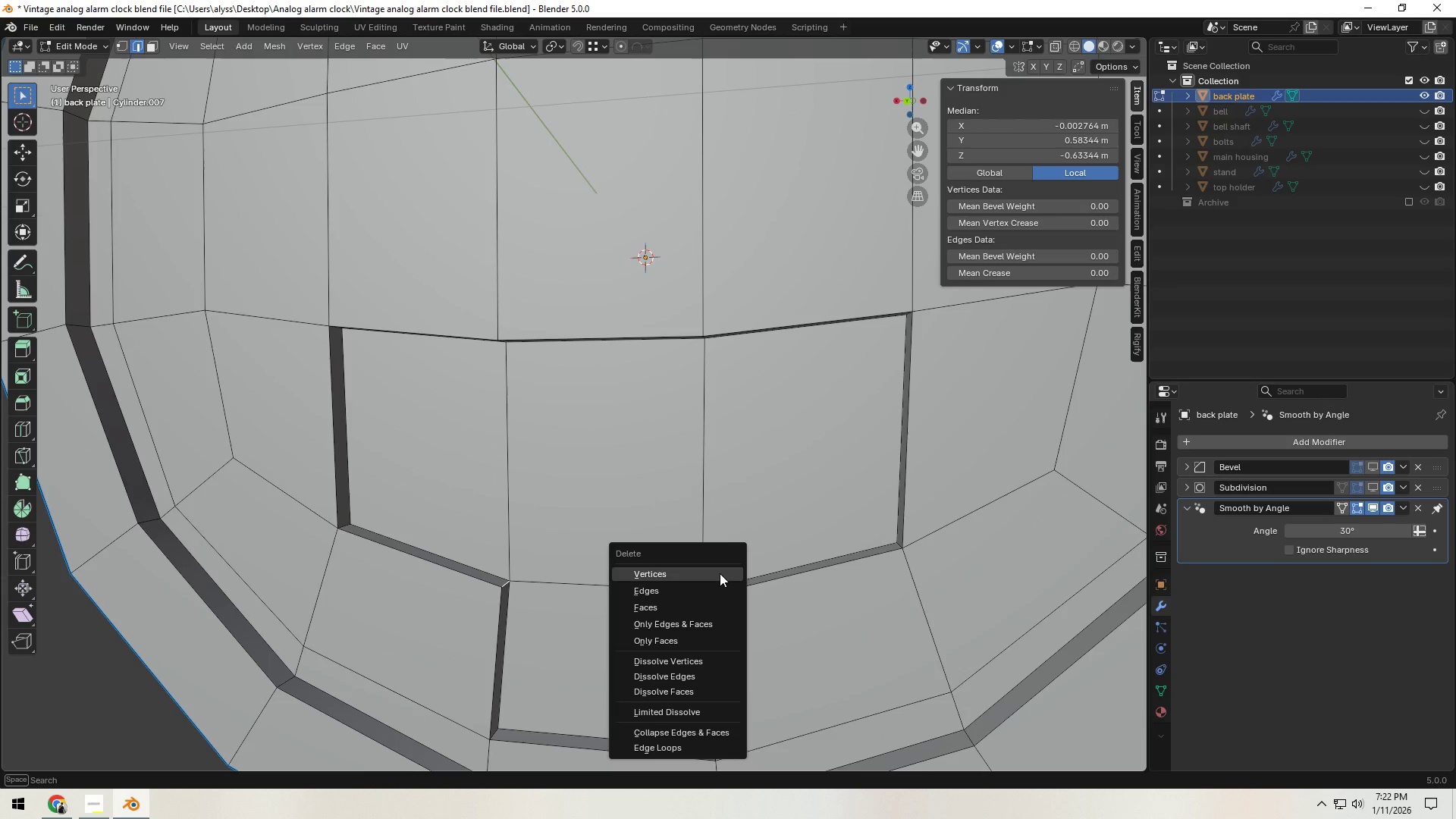 
key(X)
 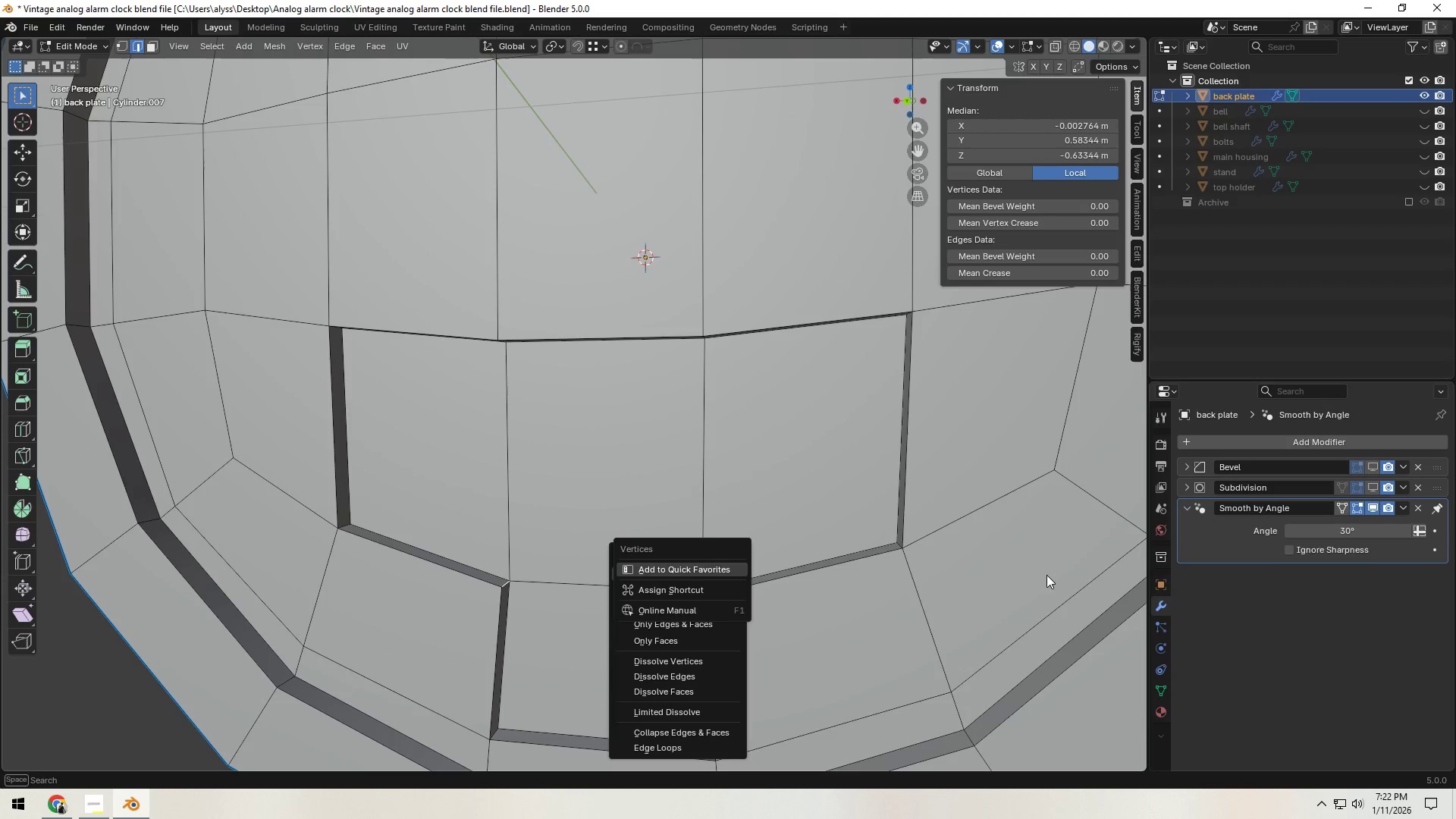 
double_click([899, 582])
 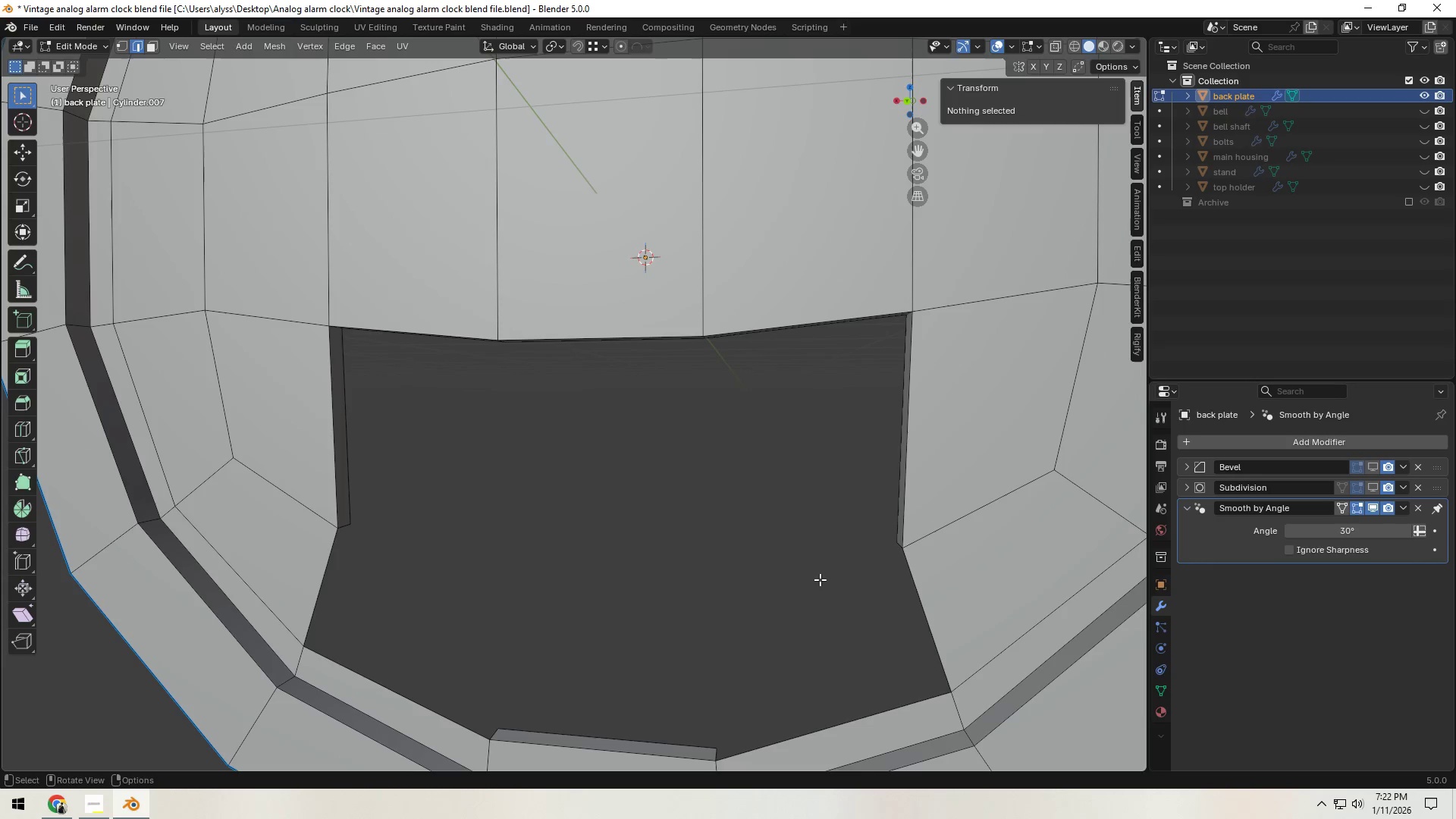 
key(Control+Z)
 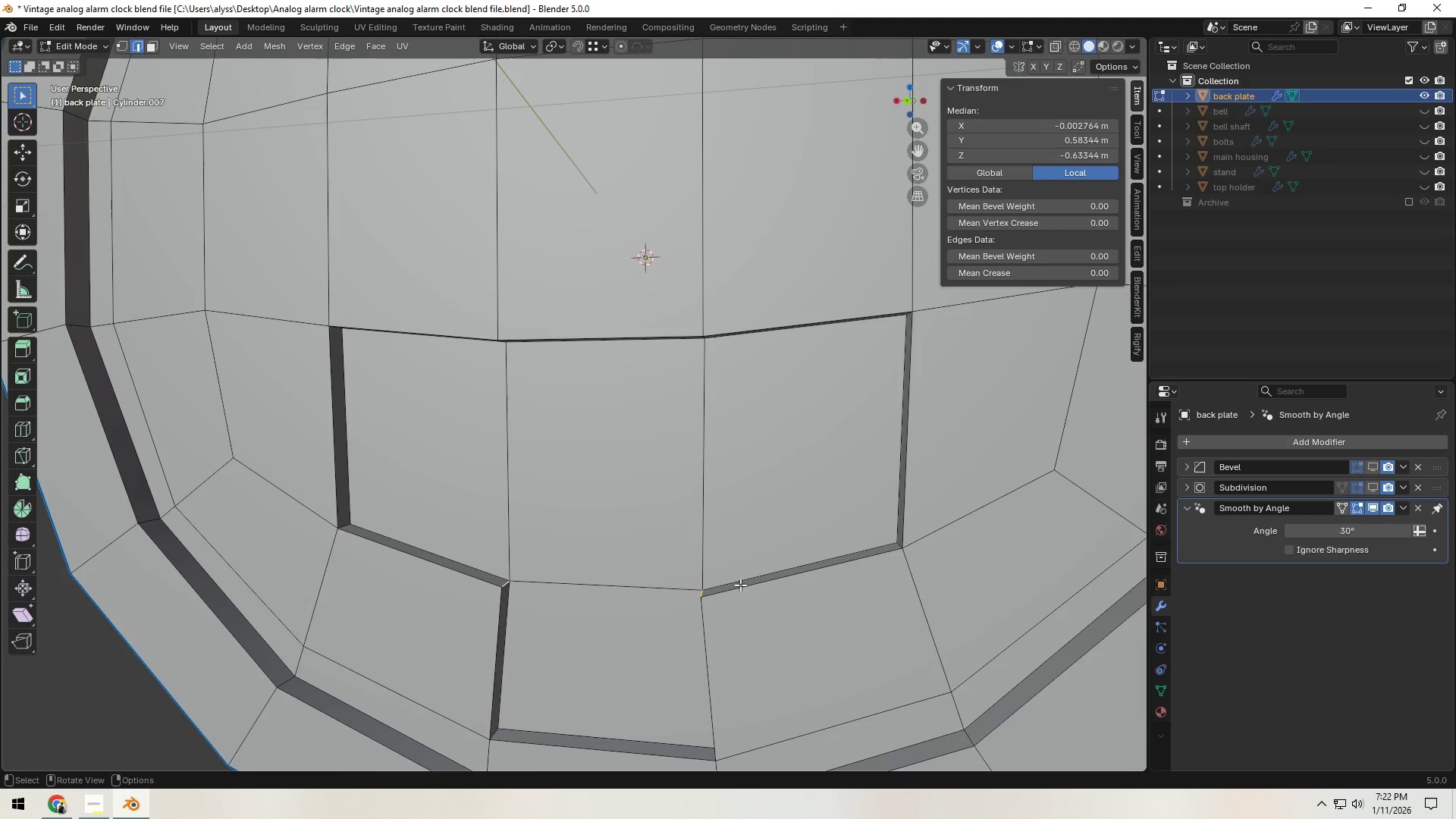 
type(sx)
 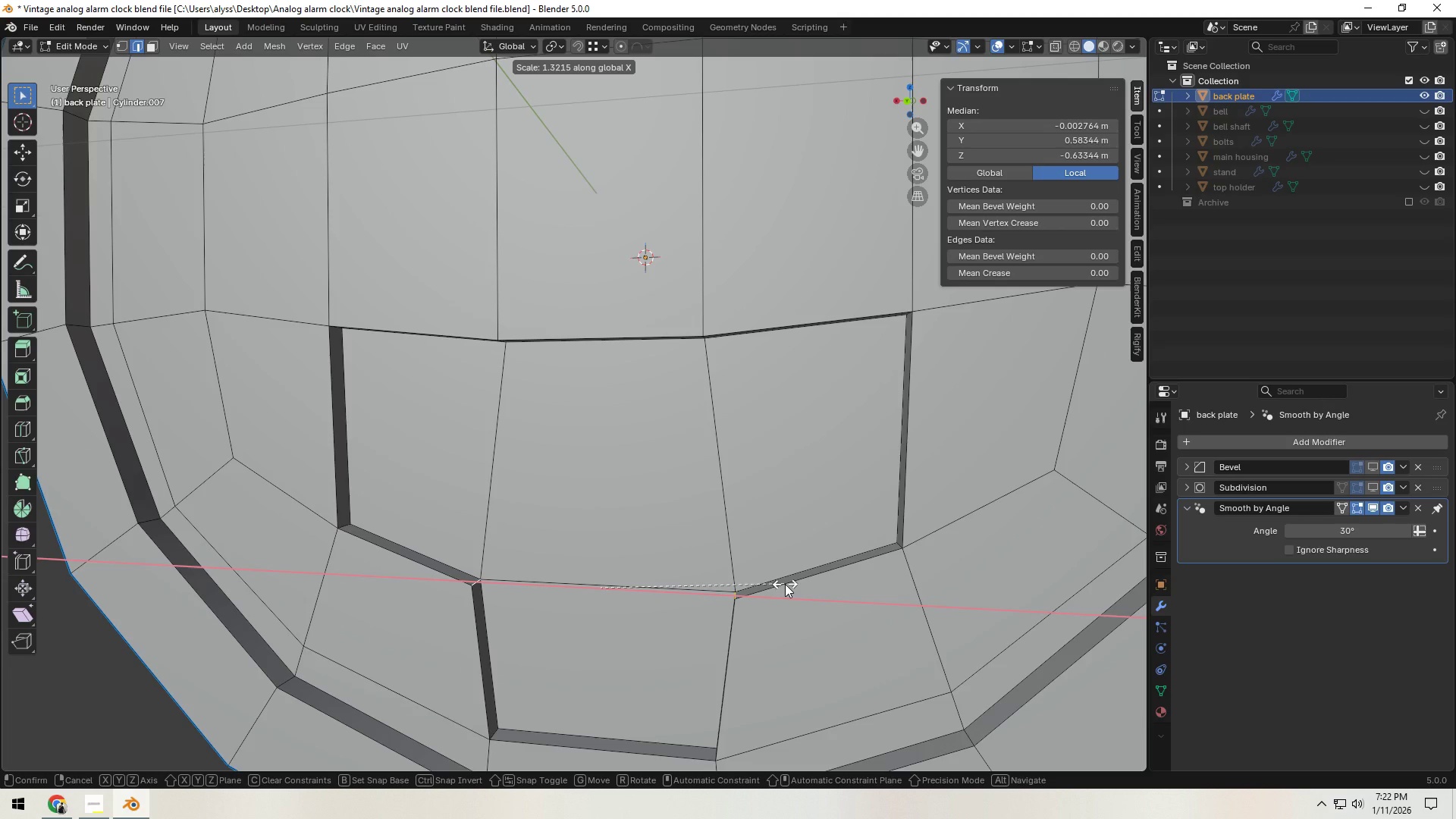 
right_click([785, 584])
 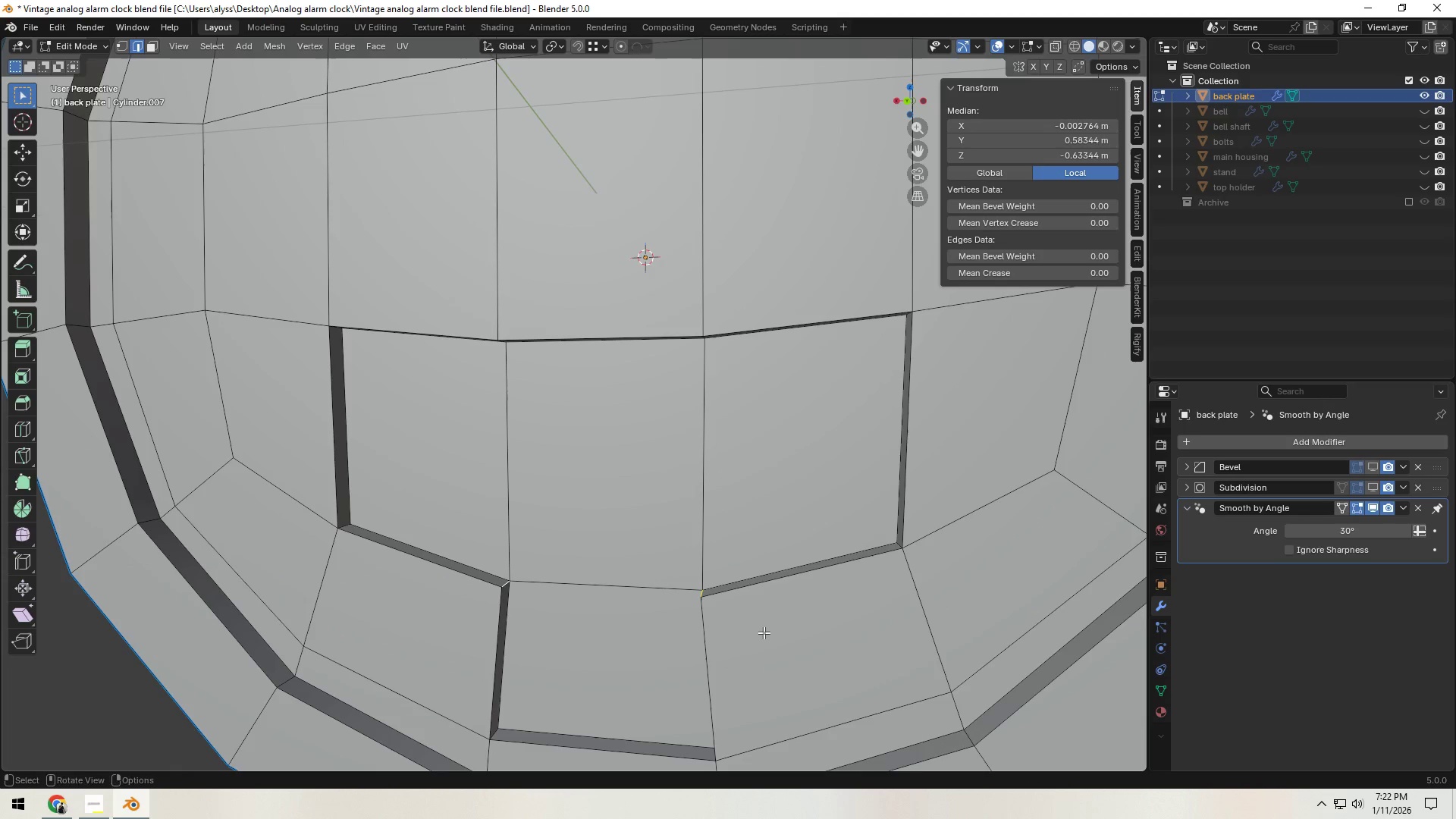 
hold_key(key=ShiftLeft, duration=0.52)
 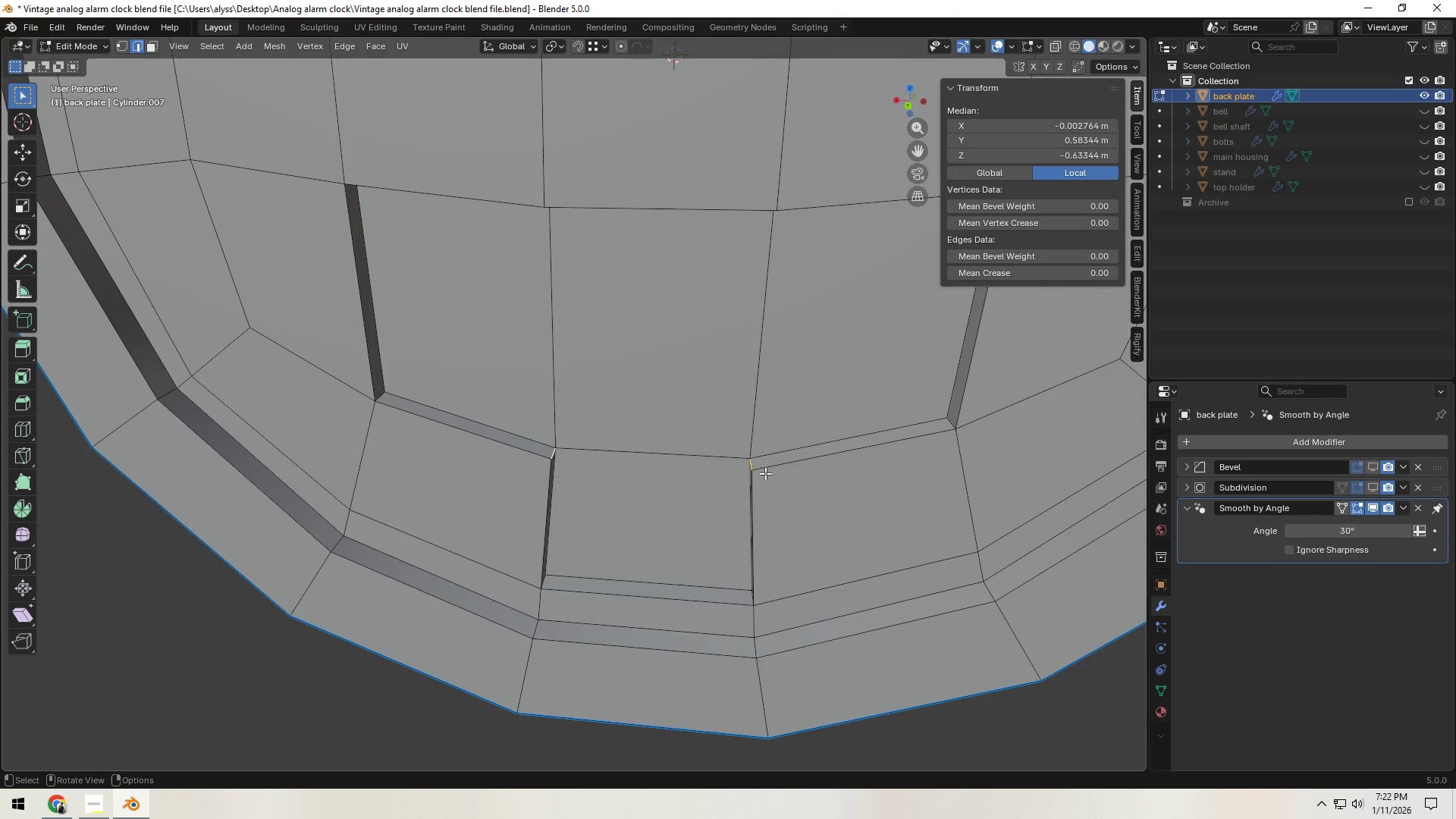 
left_click([751, 467])
 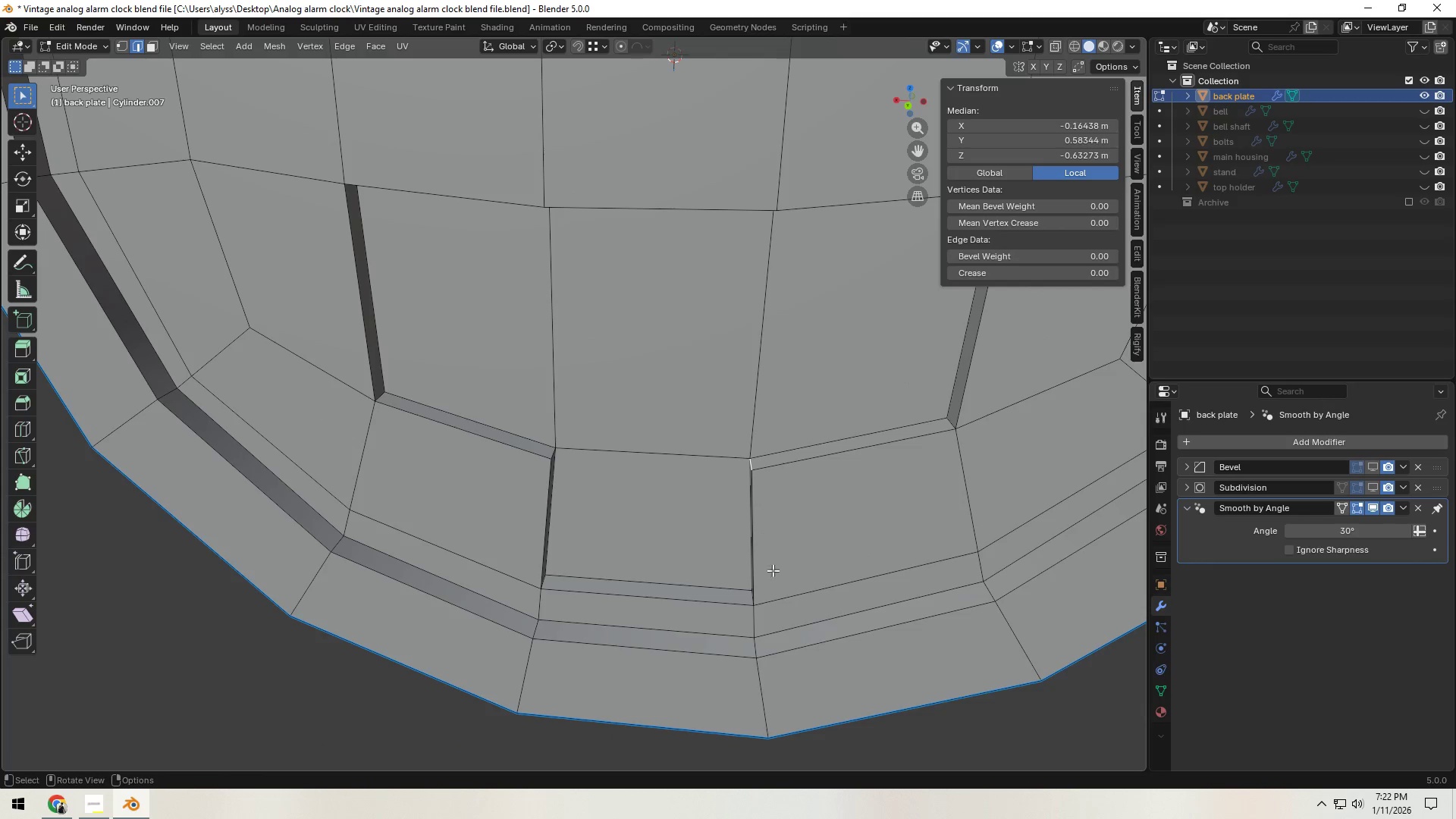 
key(Shift+ShiftLeft)
 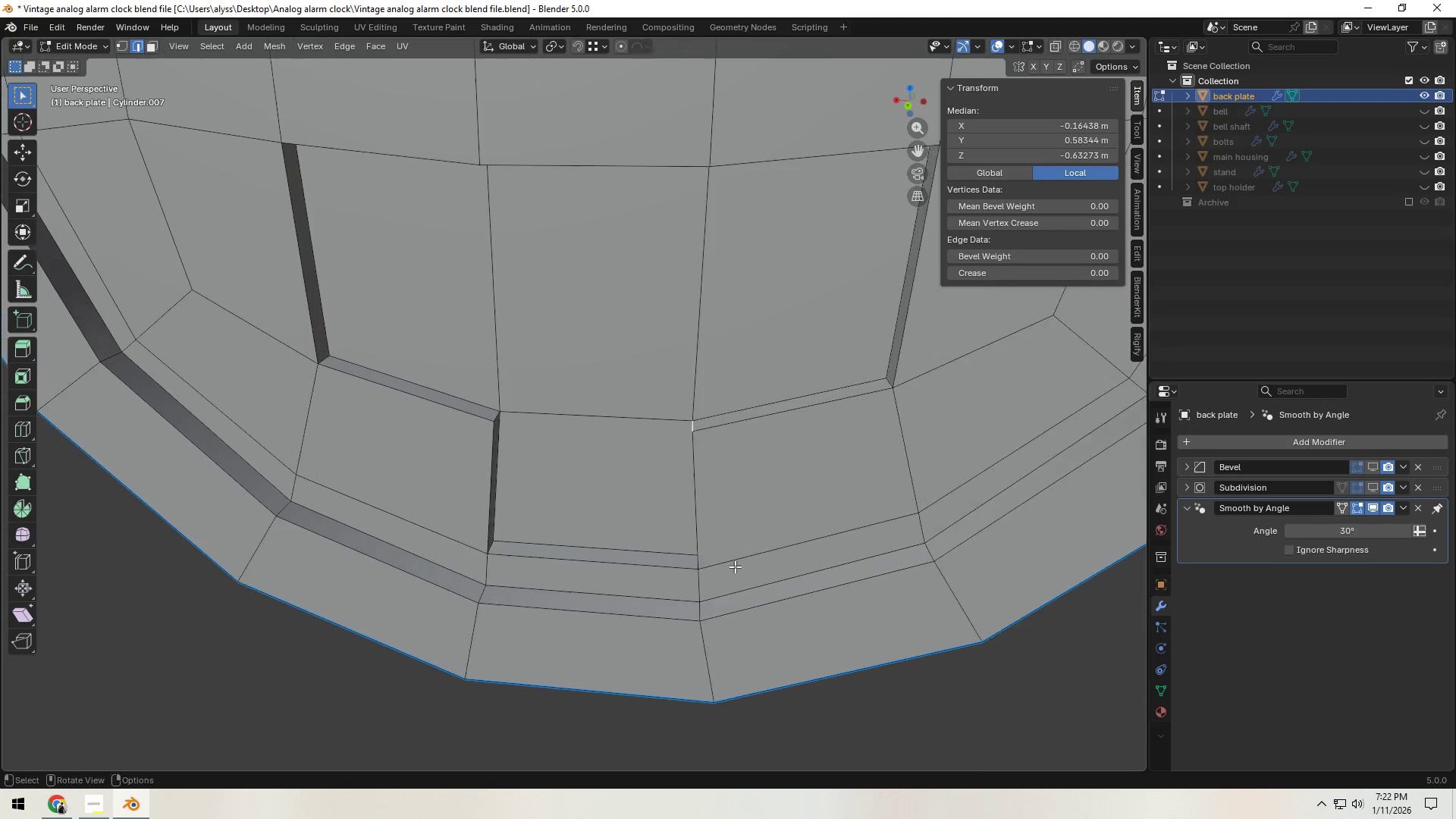 
scroll: coordinate [736, 571], scroll_direction: up, amount: 2.0
 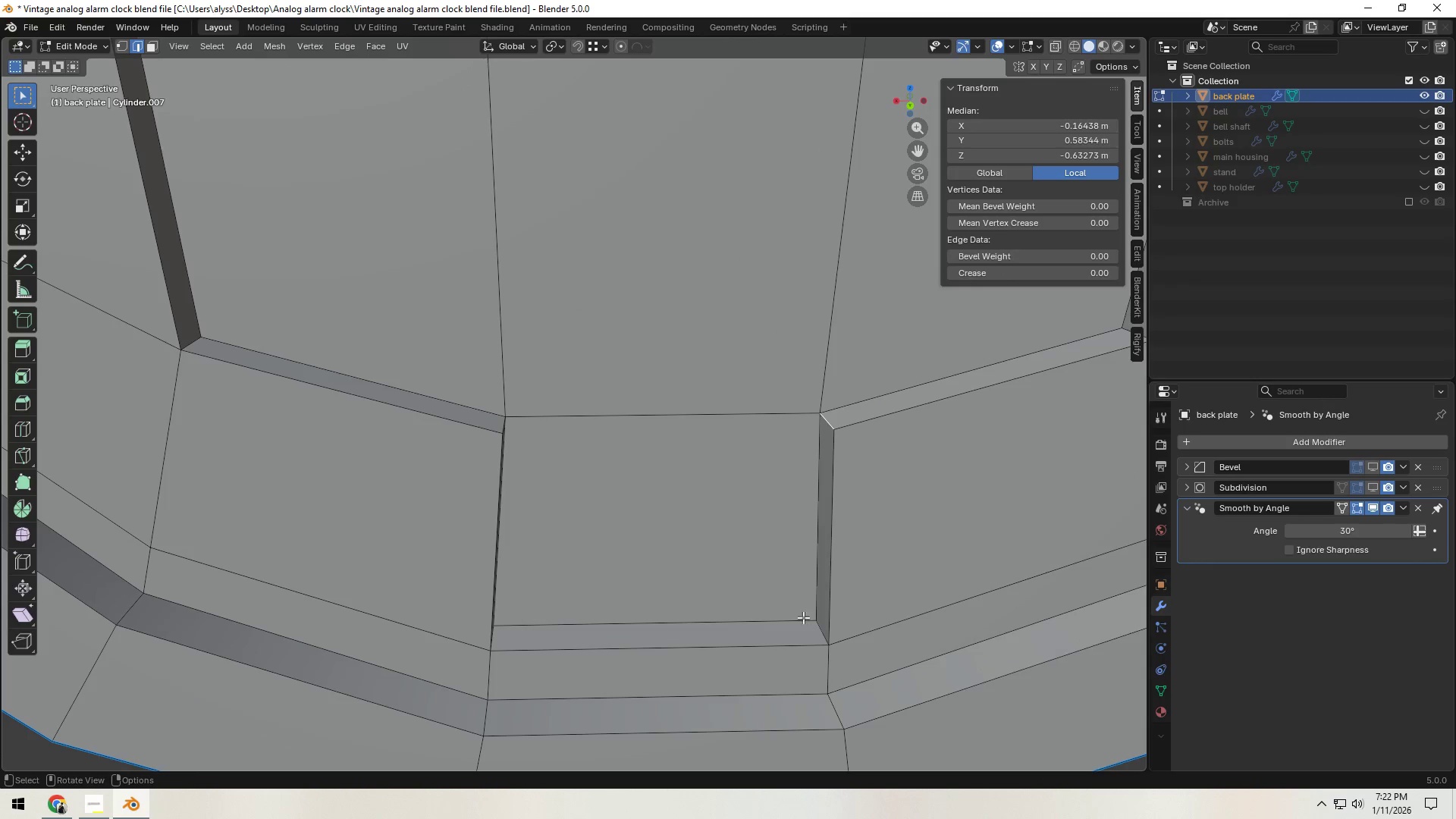 
type(gx)
 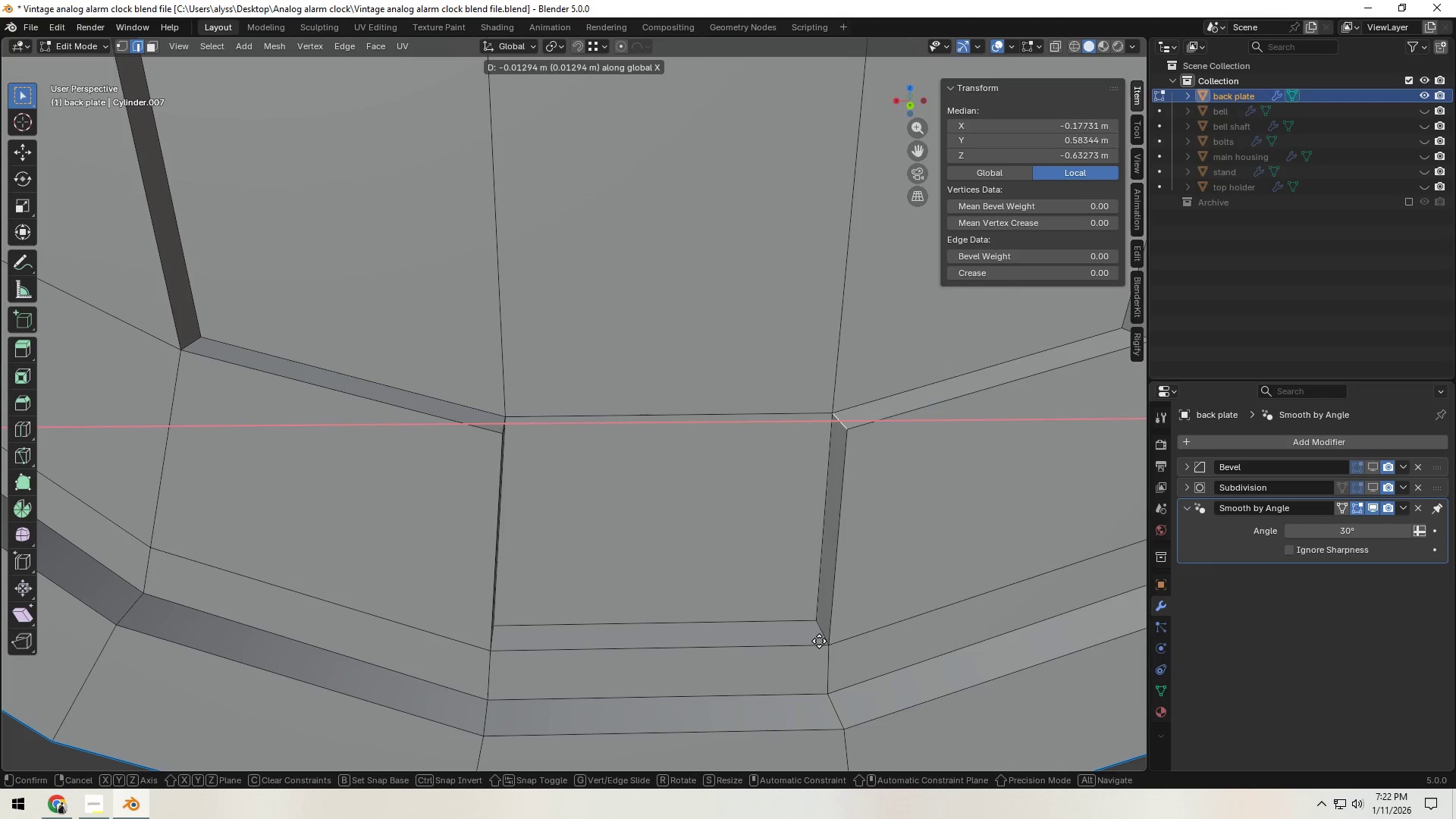 
hold_key(key=ControlLeft, duration=1.3)
left_click([828, 644])
 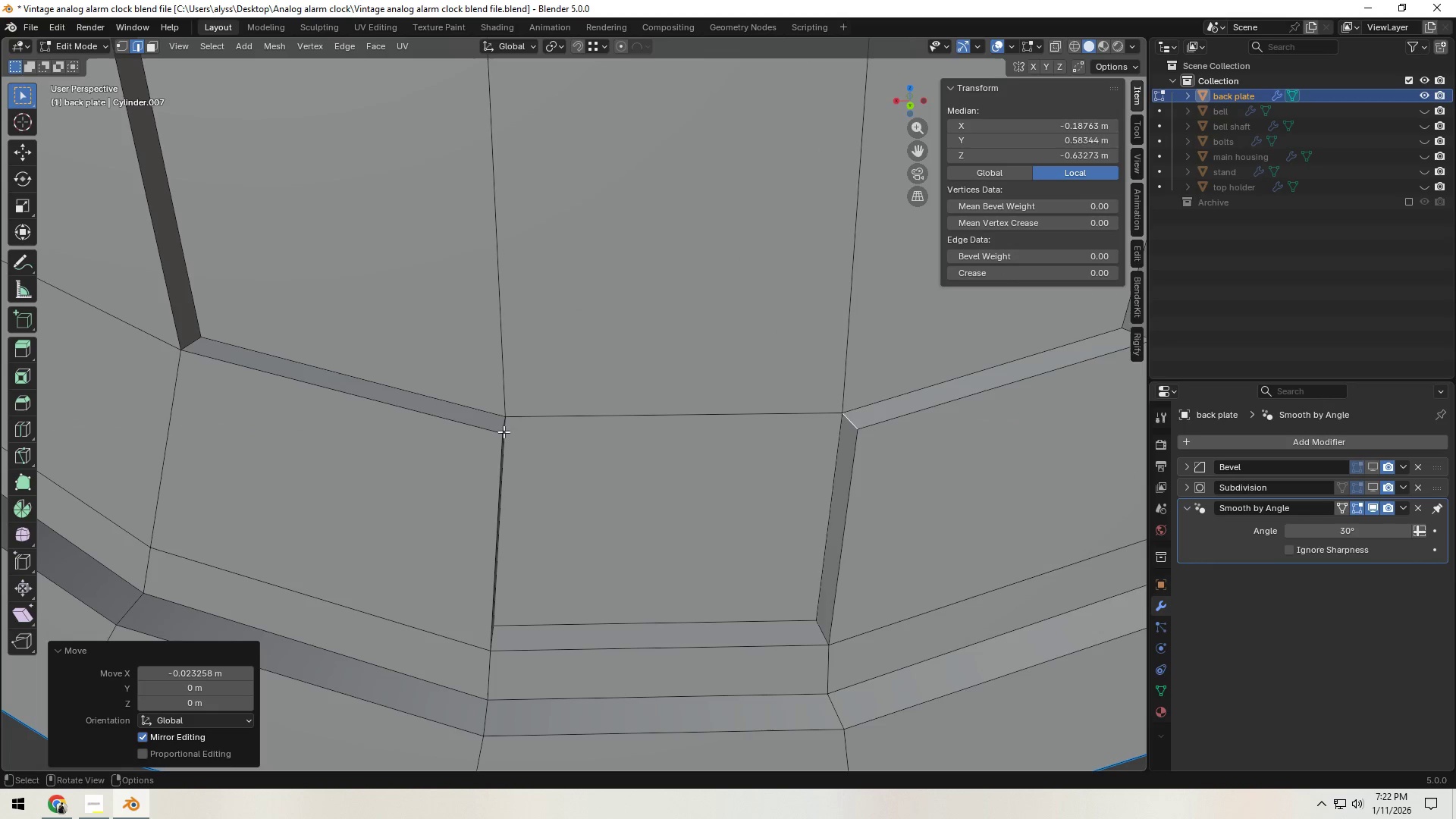 
left_click([500, 431])
 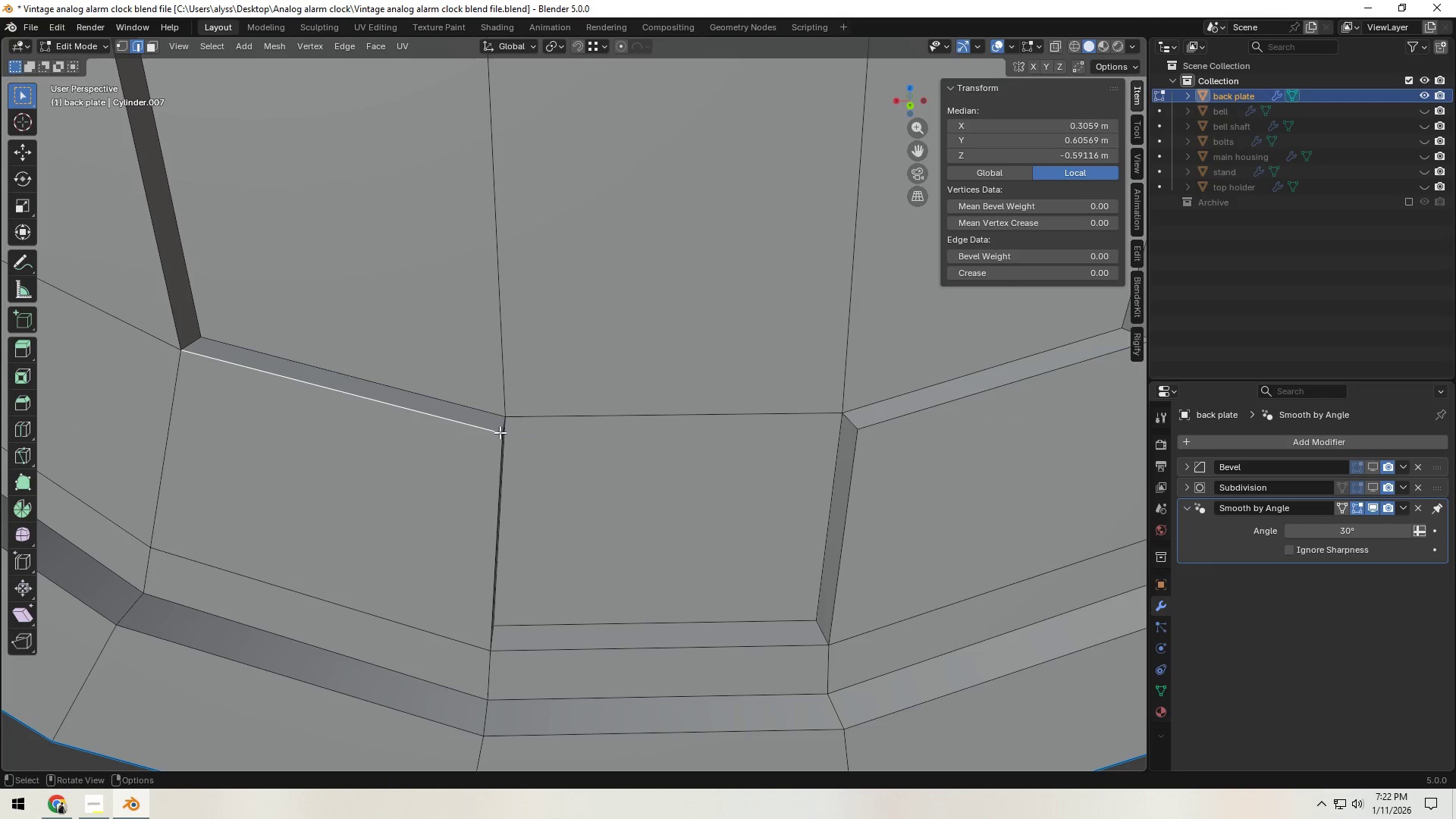 
left_click([500, 428])
 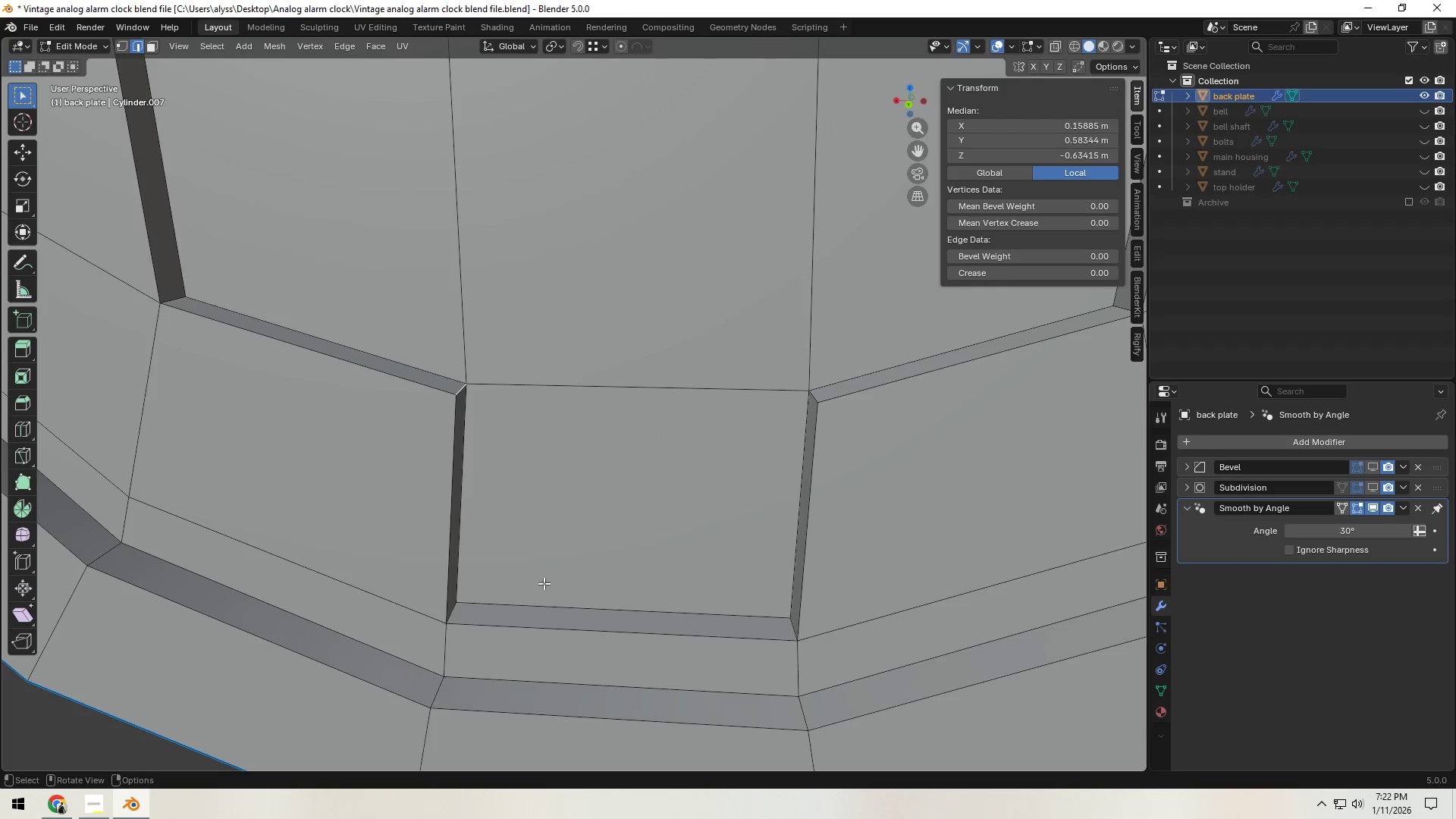 
type(gx)
 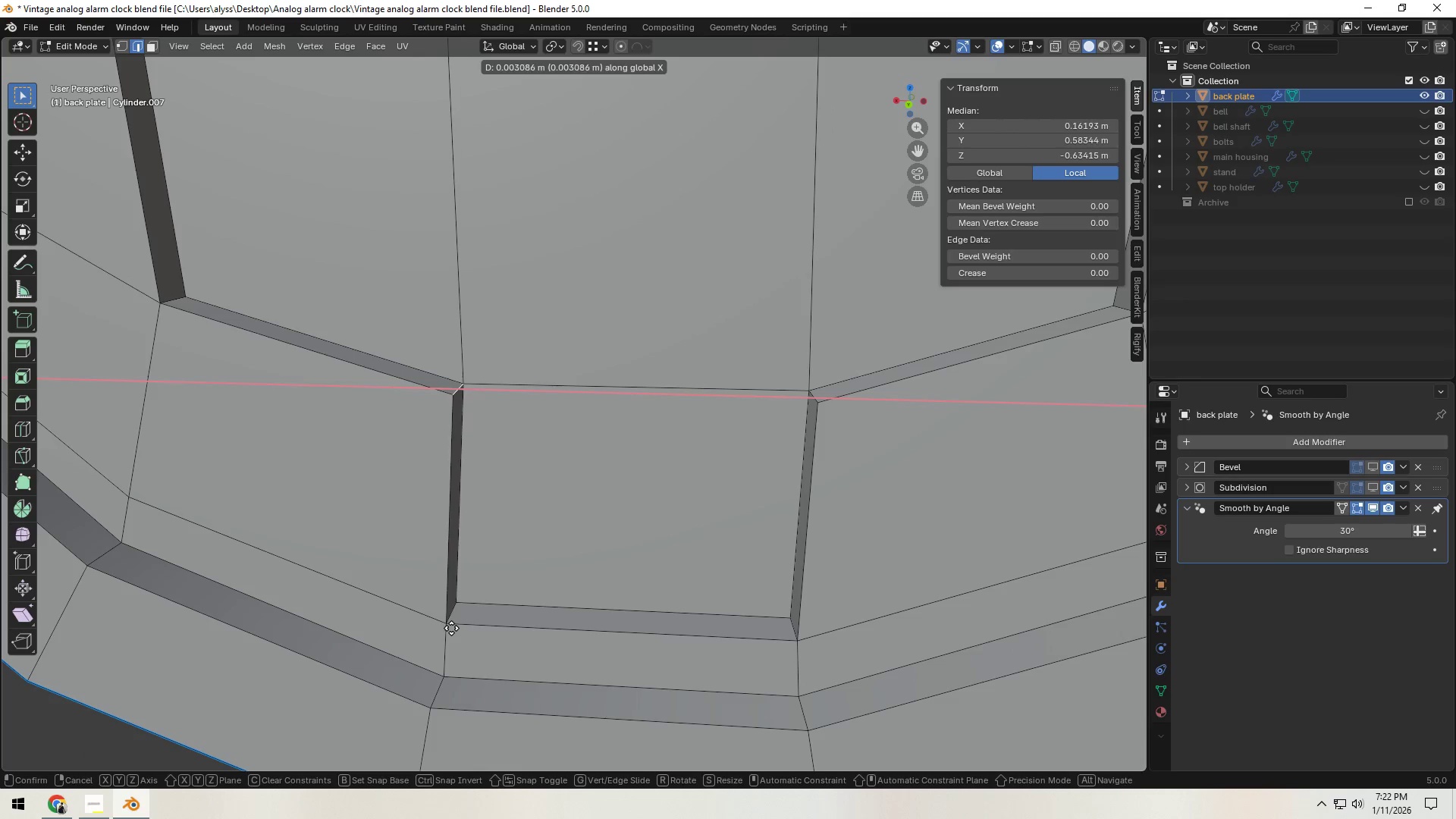 
hold_key(key=ControlLeft, duration=0.59)
left_click([448, 628])
 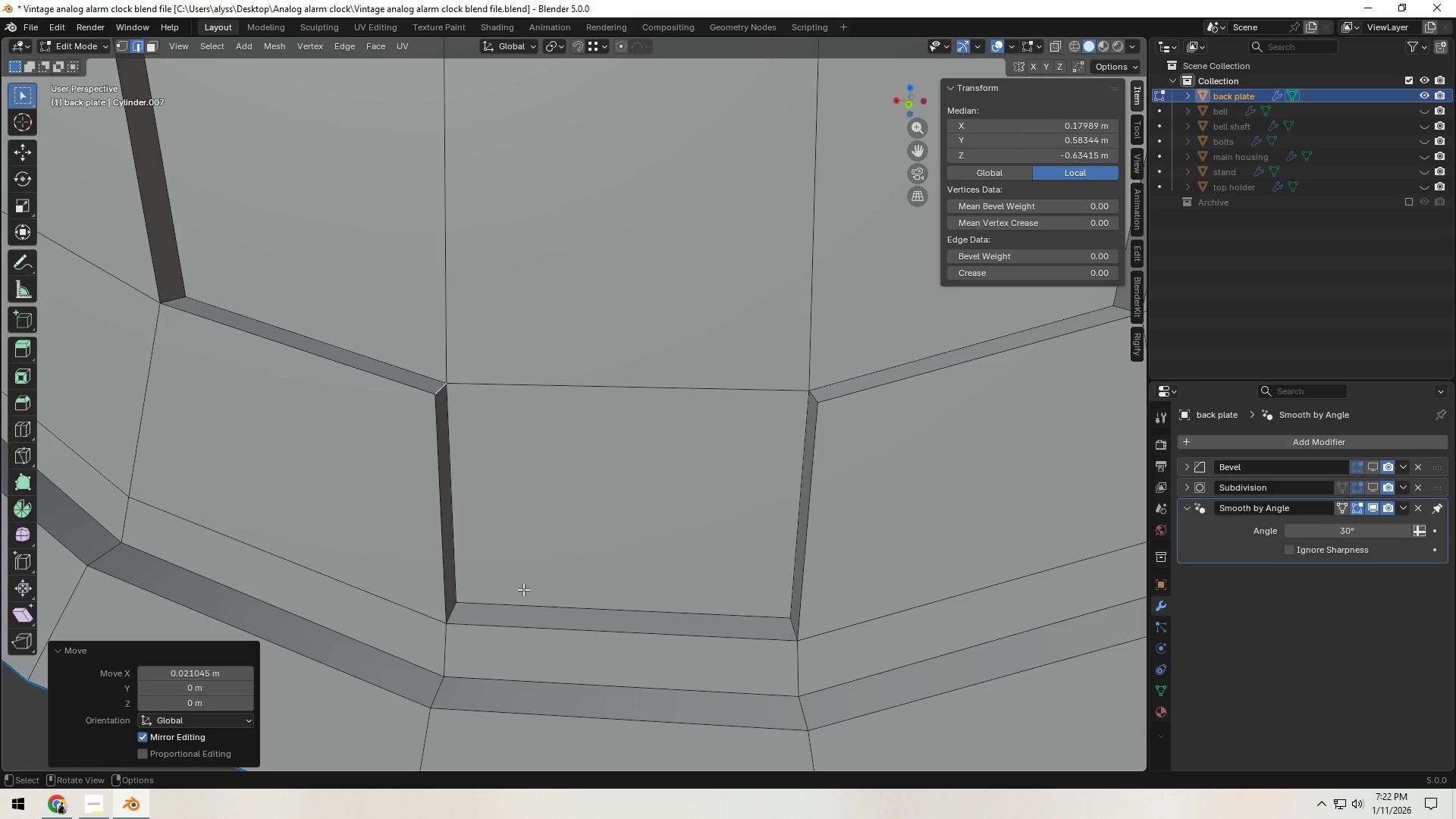 
scroll: coordinate [626, 535], scroll_direction: down, amount: 2.0
 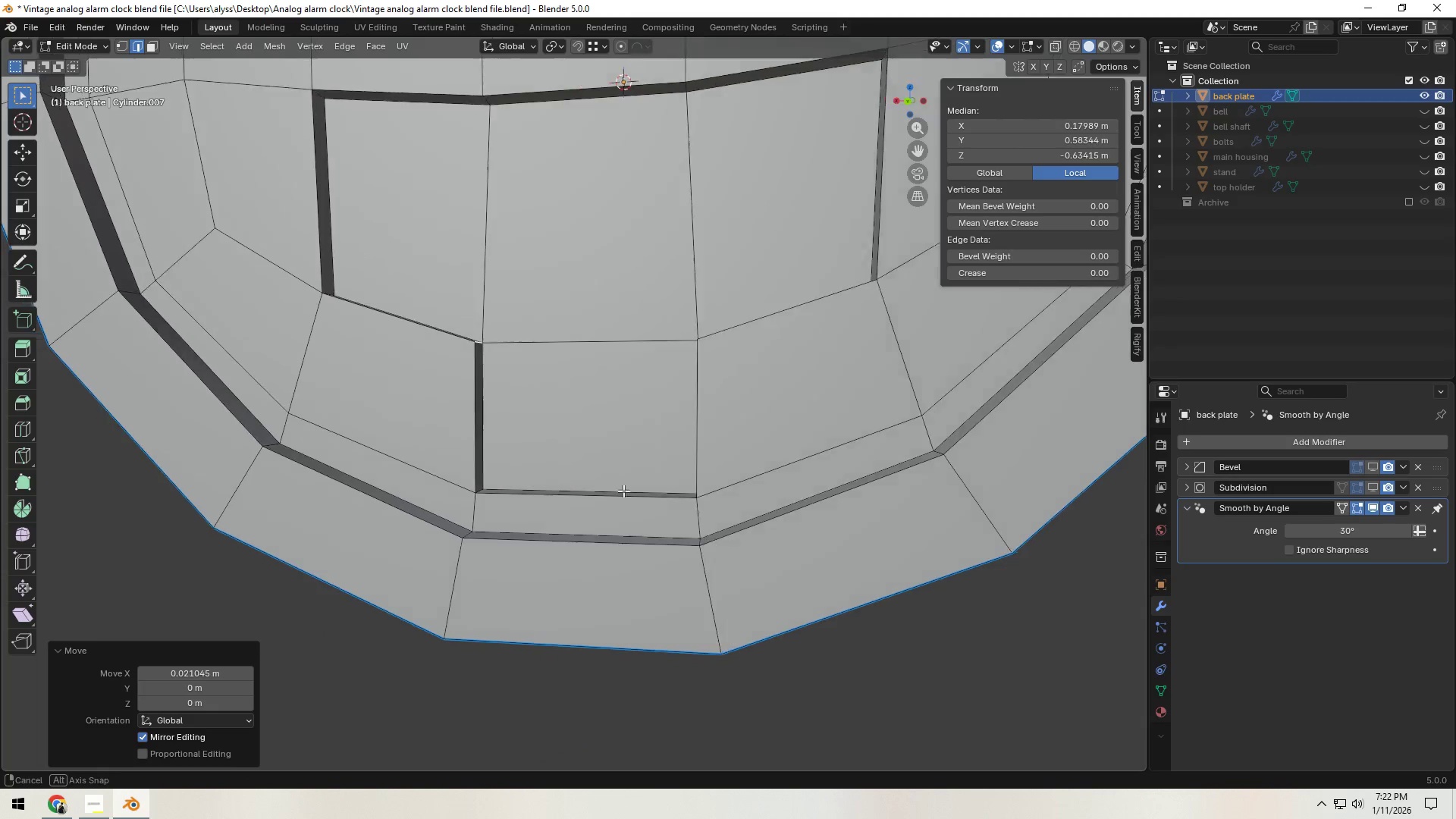 
hold_key(key=ShiftLeft, duration=0.39)
 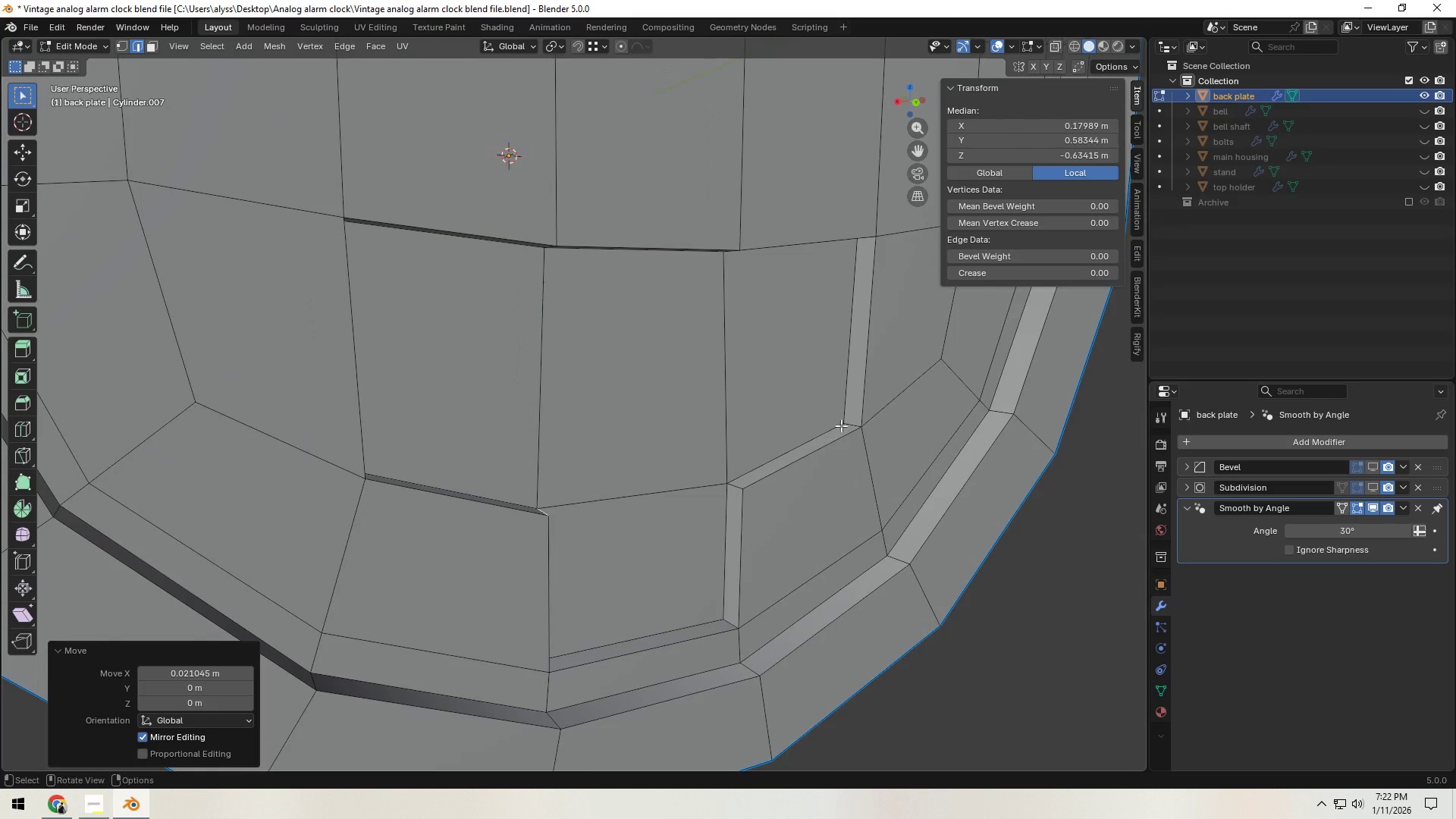 
left_click([851, 422])
 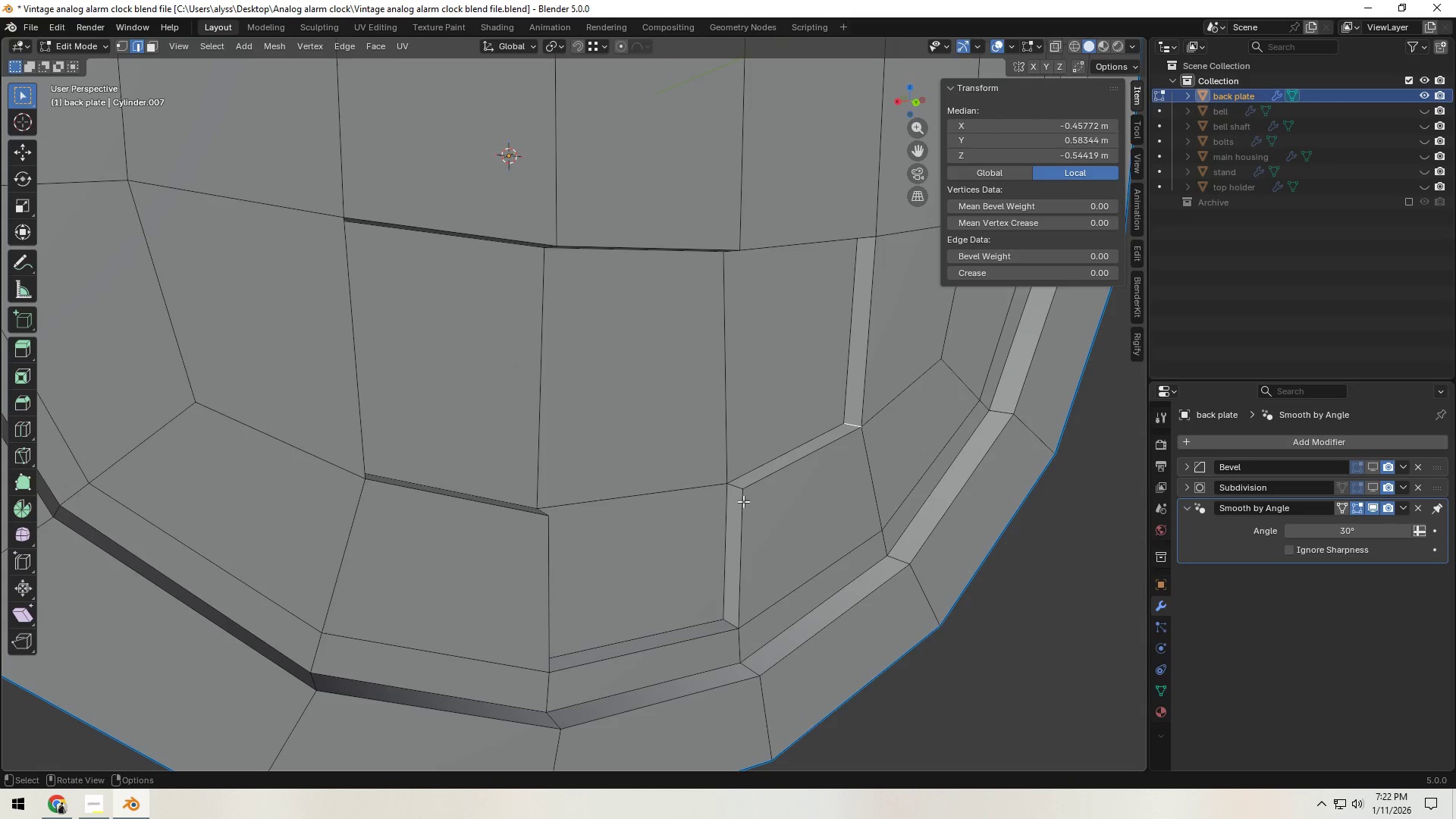 
type(gz)
 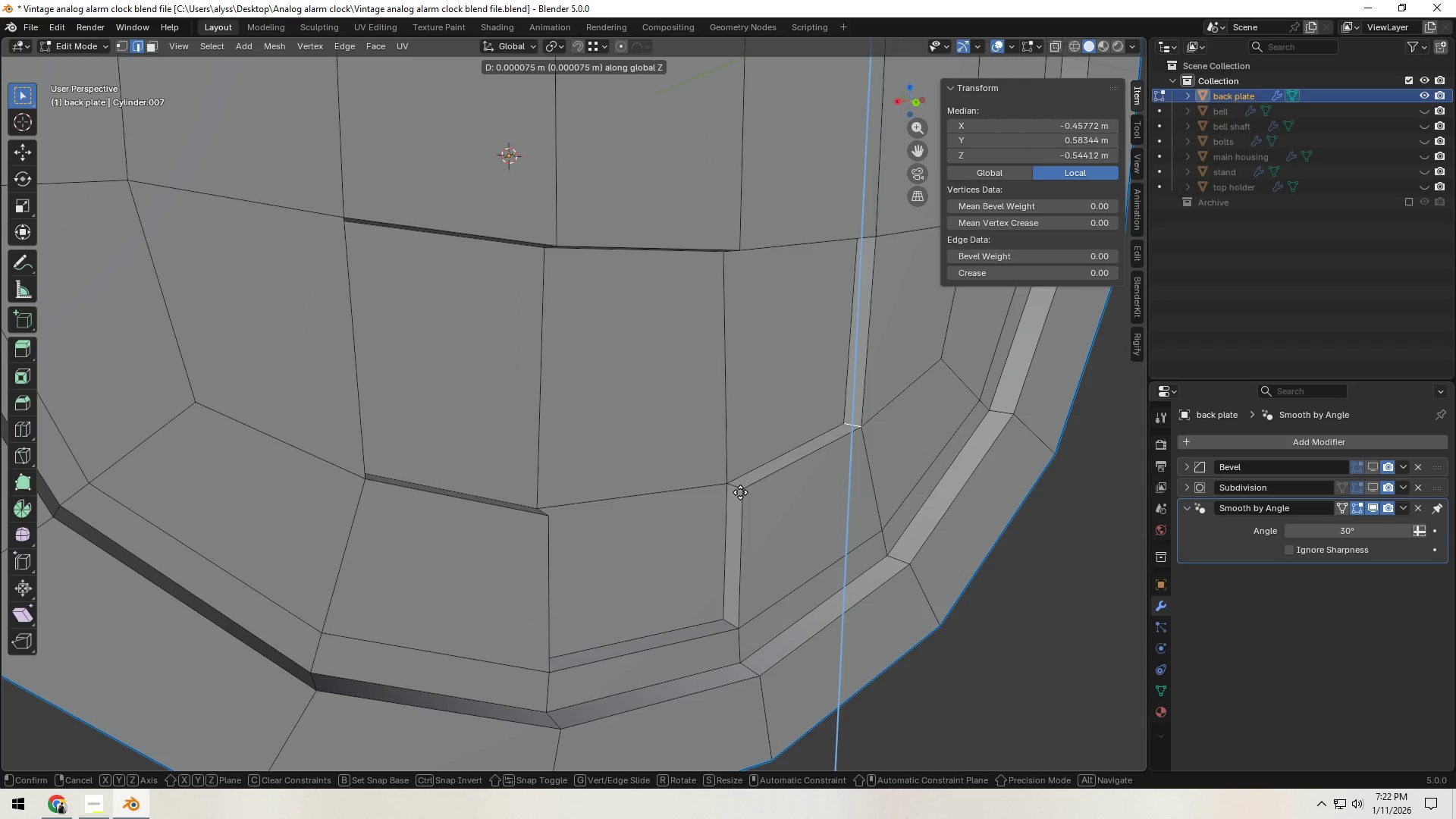 
hold_key(key=ControlLeft, duration=0.59)
left_click([740, 492])
 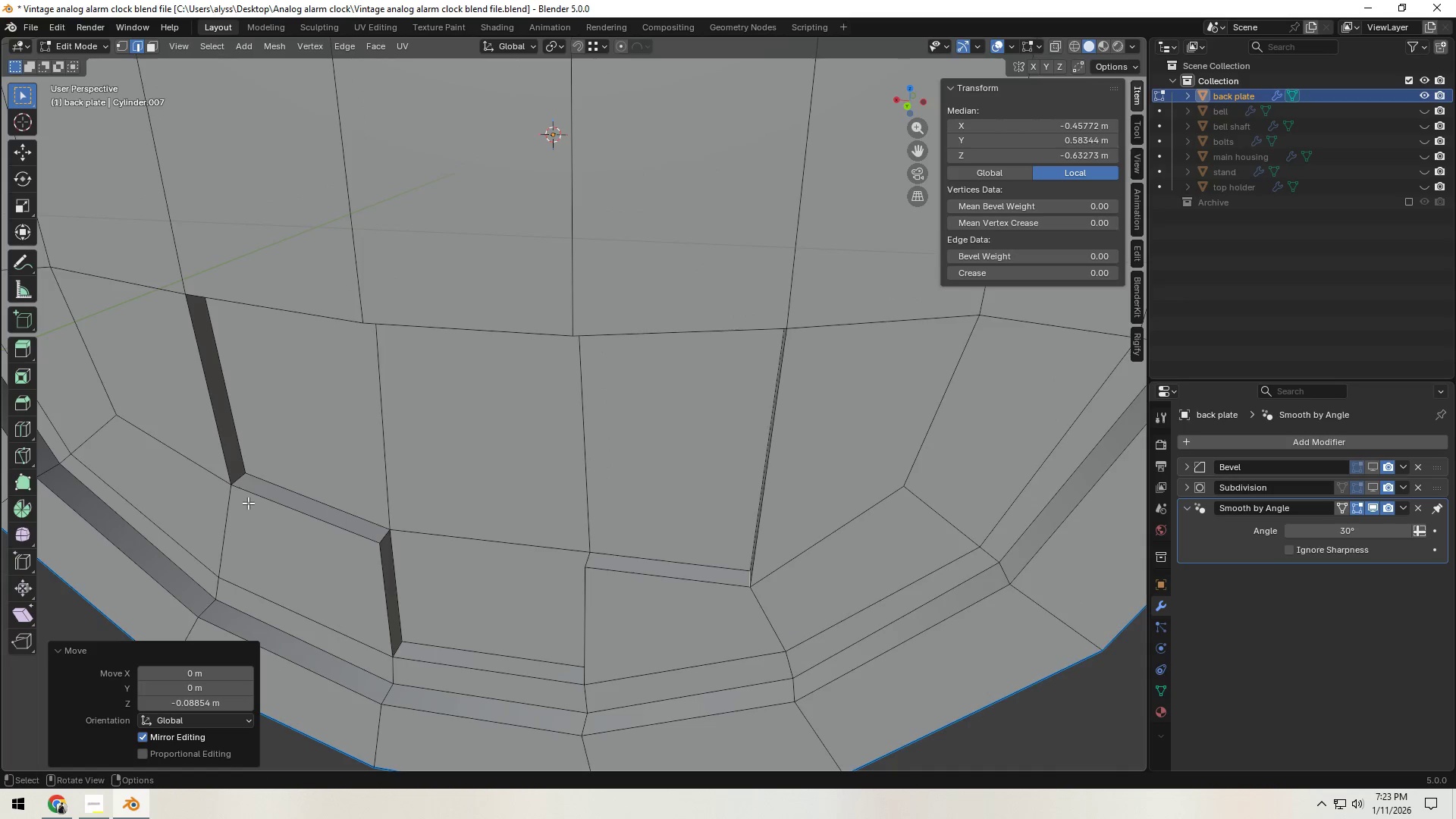 
left_click([243, 479])
 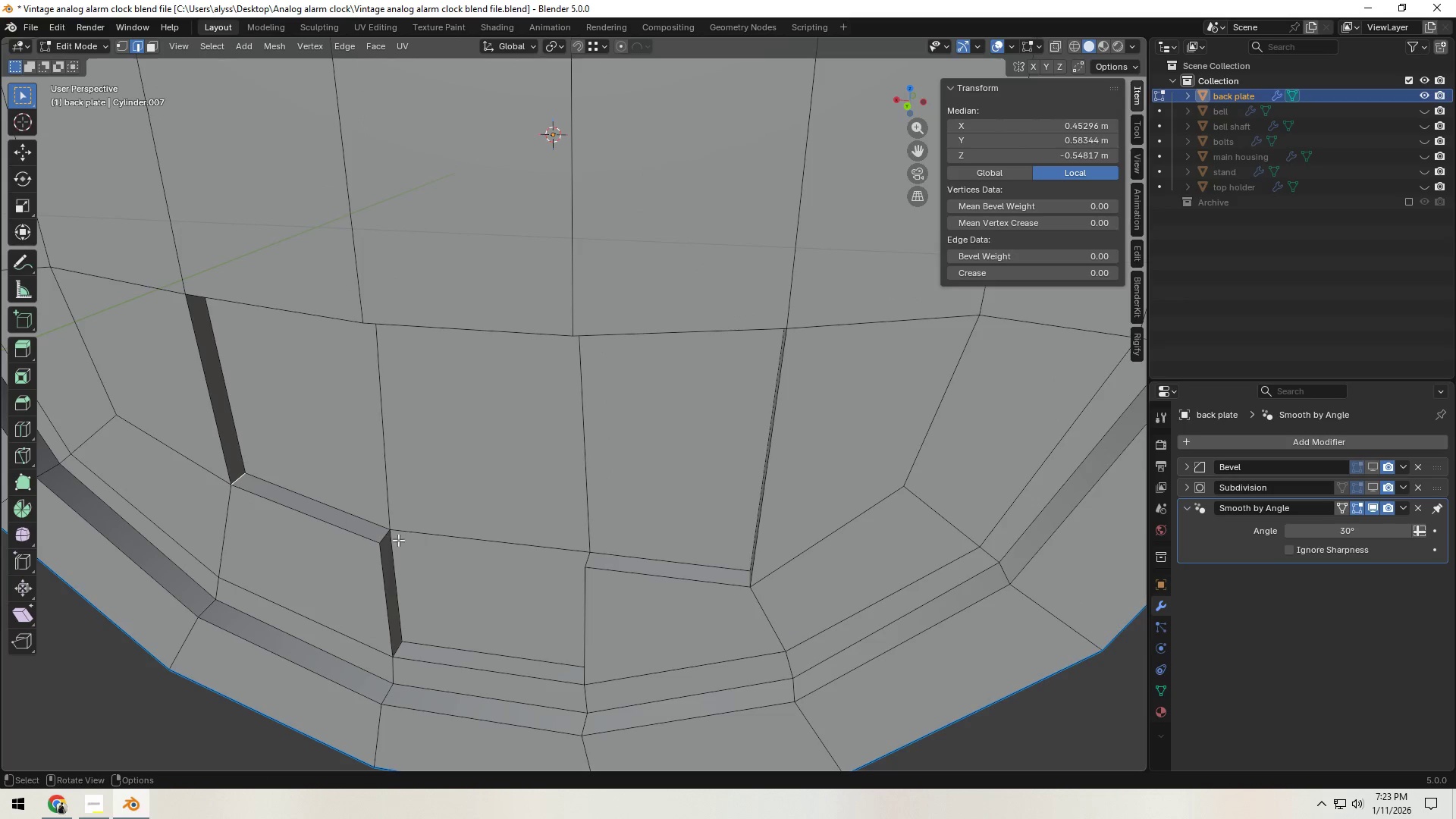 
type(gz)
 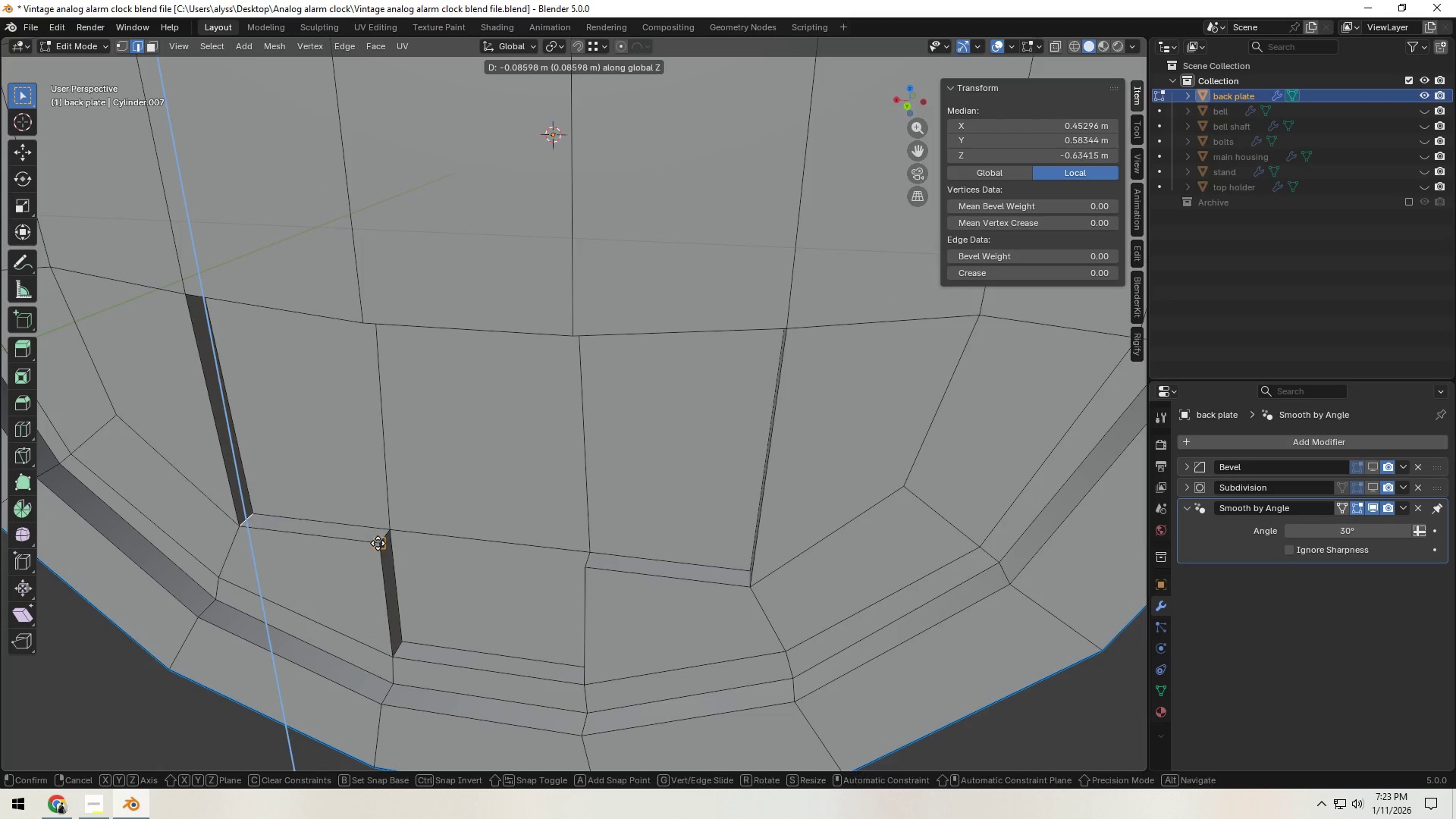 
hold_key(key=ControlLeft, duration=0.53)
left_click([378, 543])
 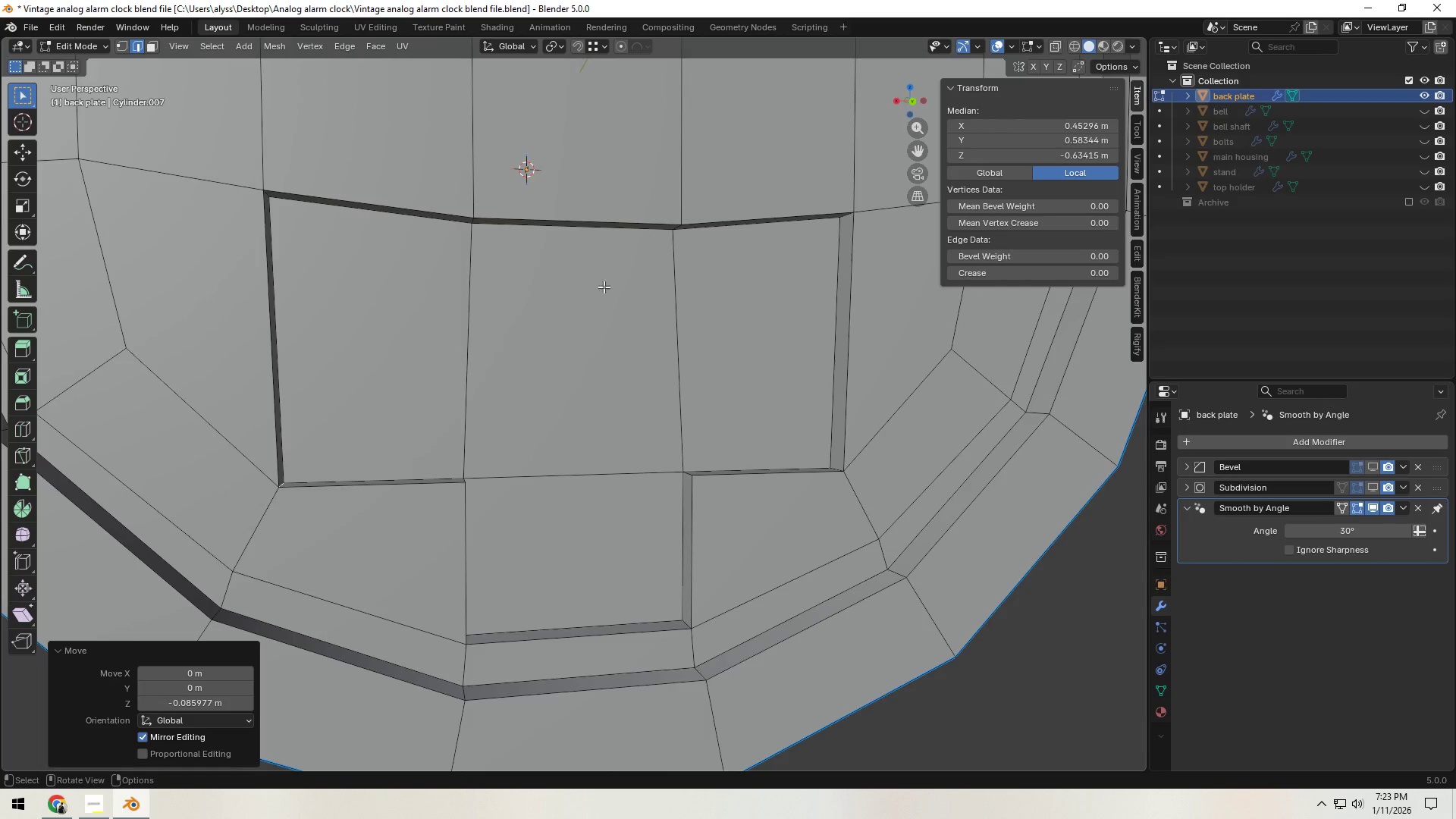 
left_click([577, 222])
 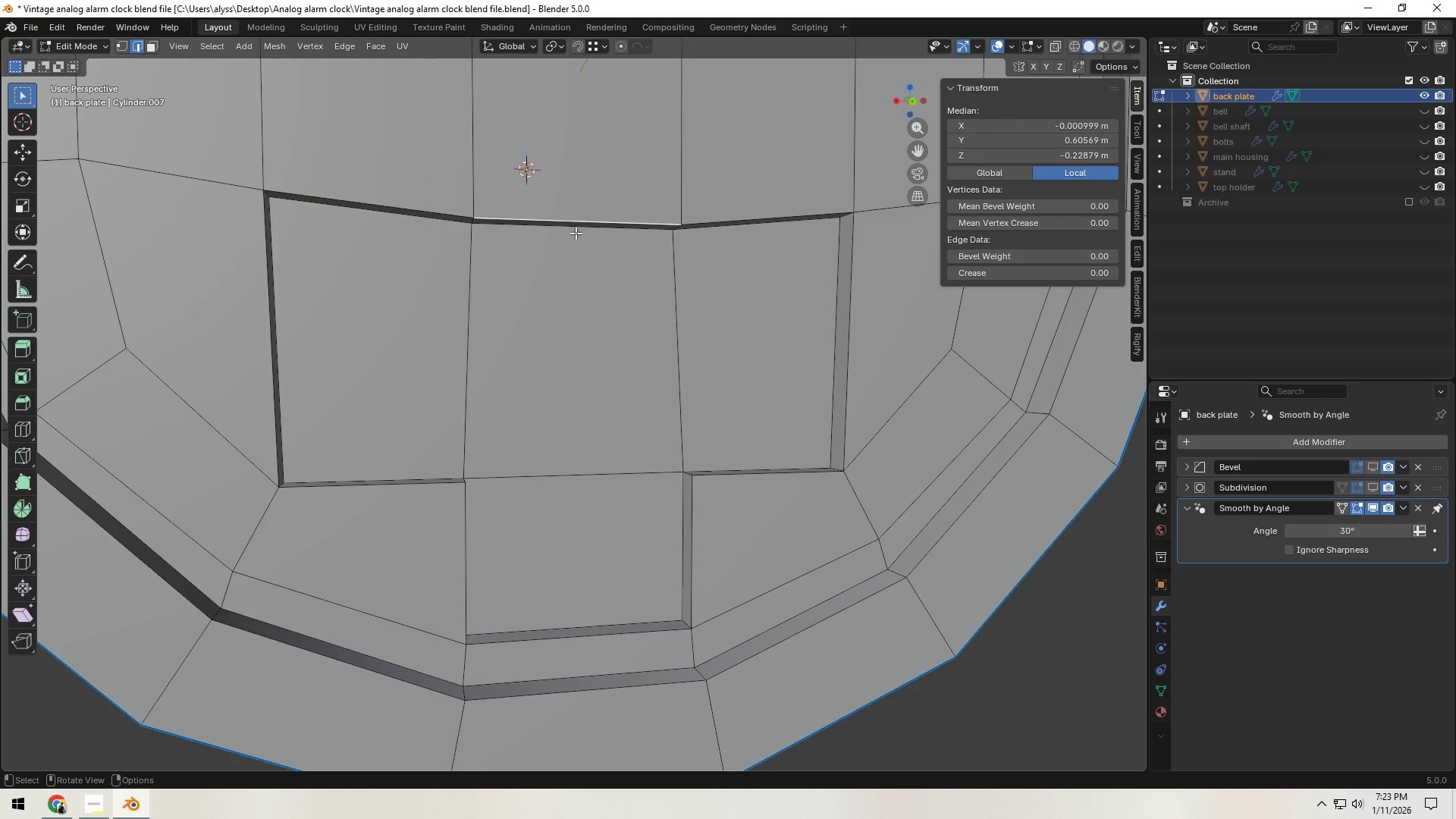 
hold_key(key=ShiftLeft, duration=0.41)
double_click([575, 233])
 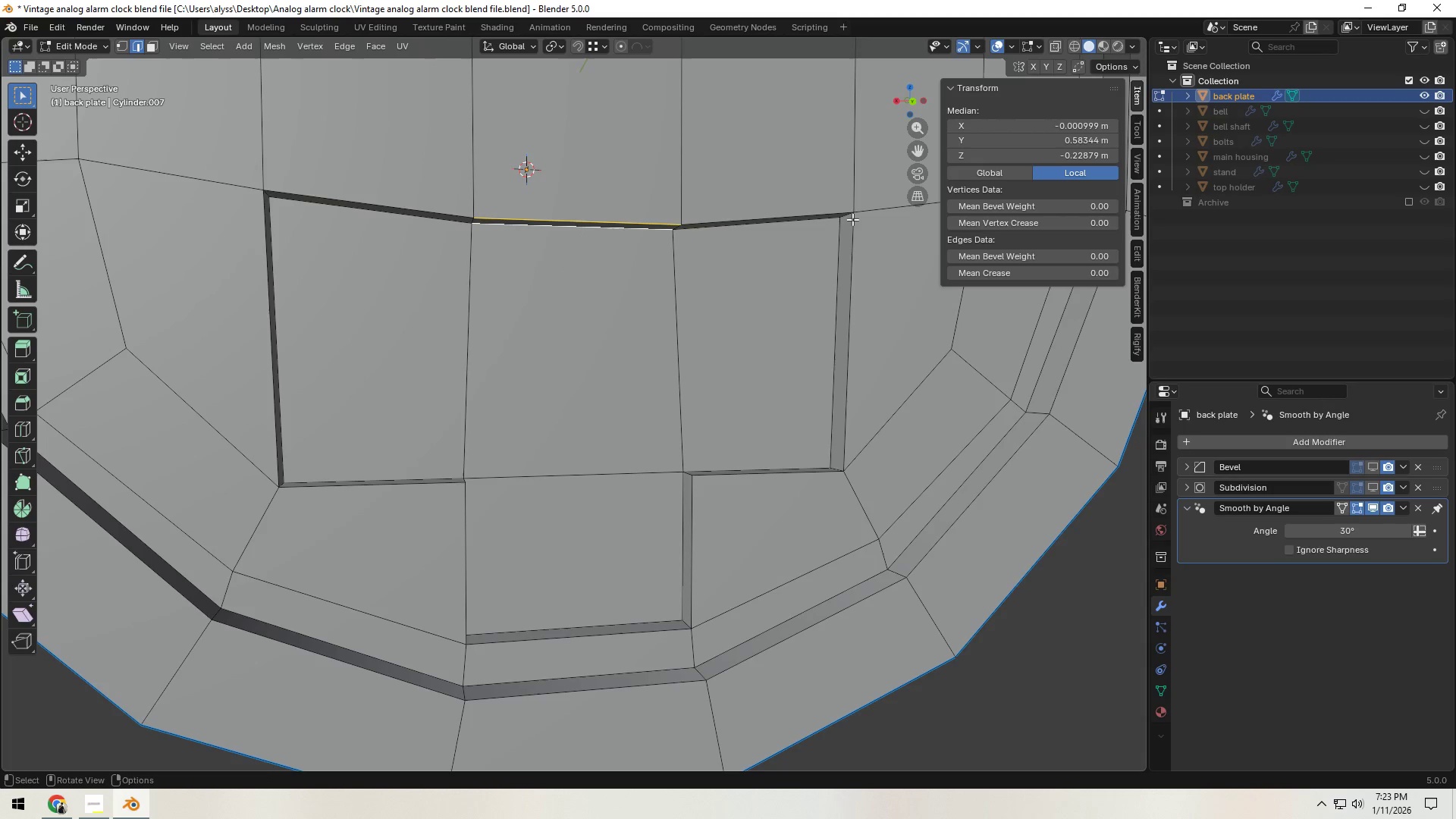 
type(gz)
 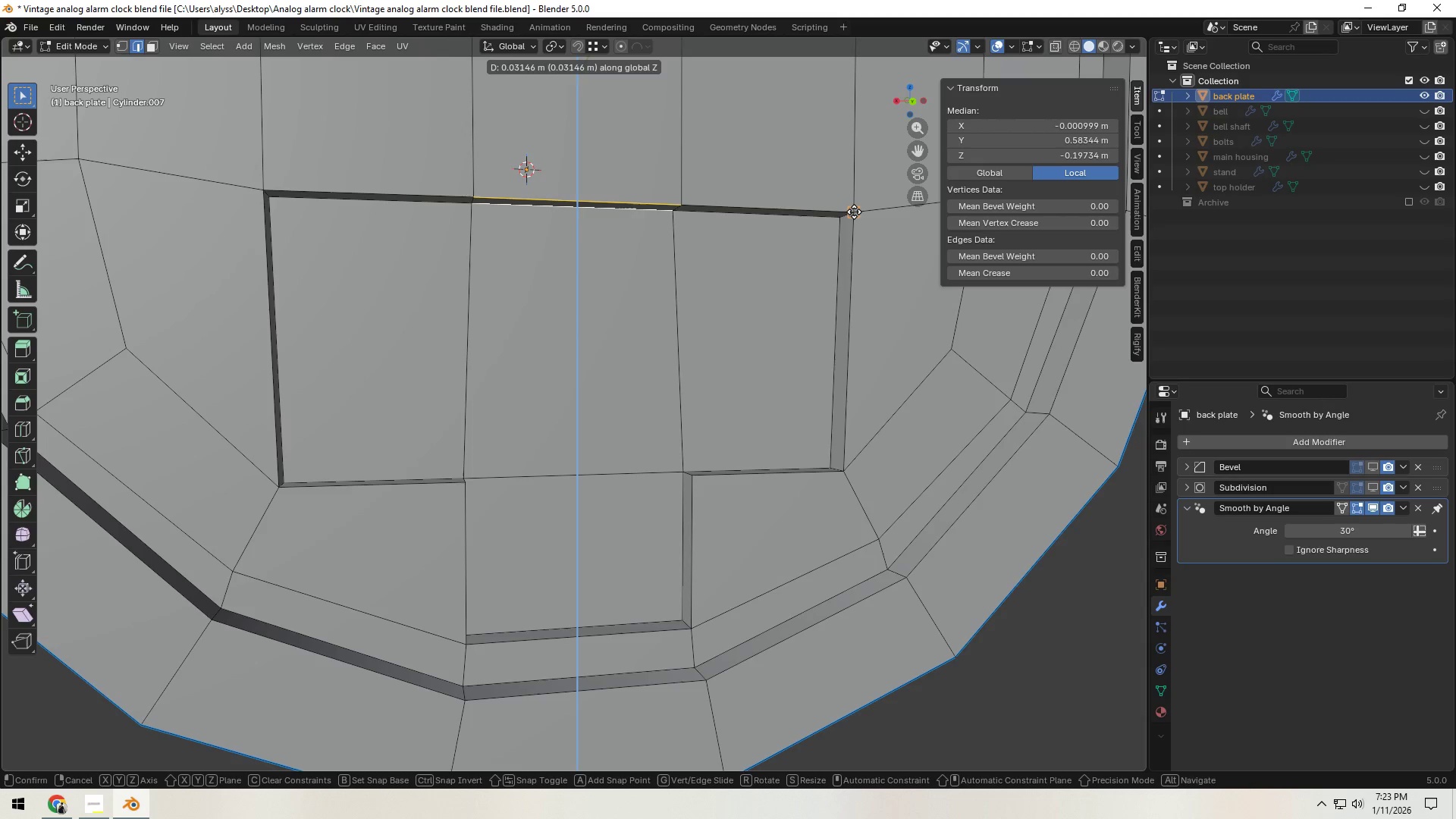 
hold_key(key=ControlLeft, duration=0.42)
left_click([854, 211])
 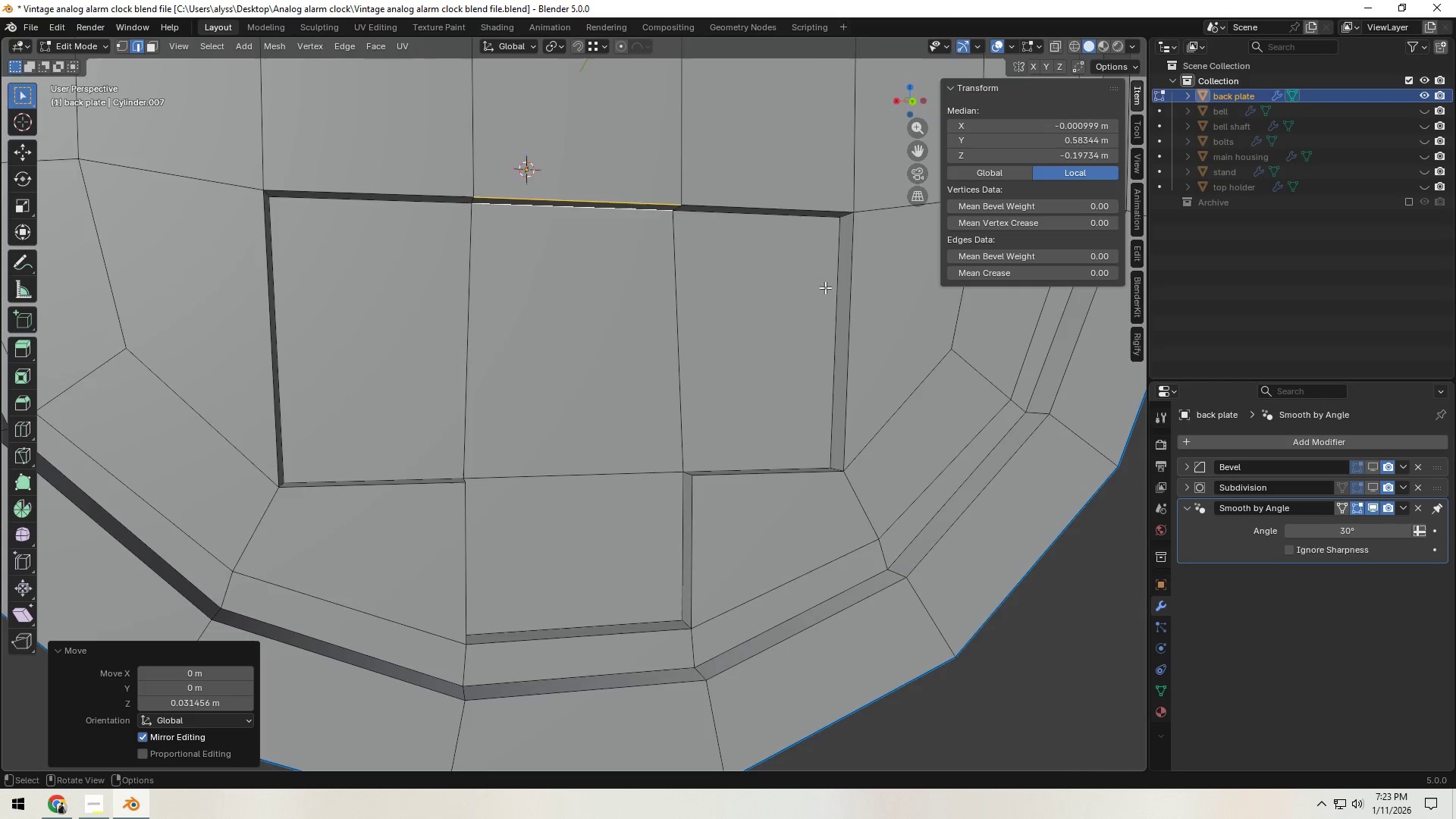 
key(Tab)
 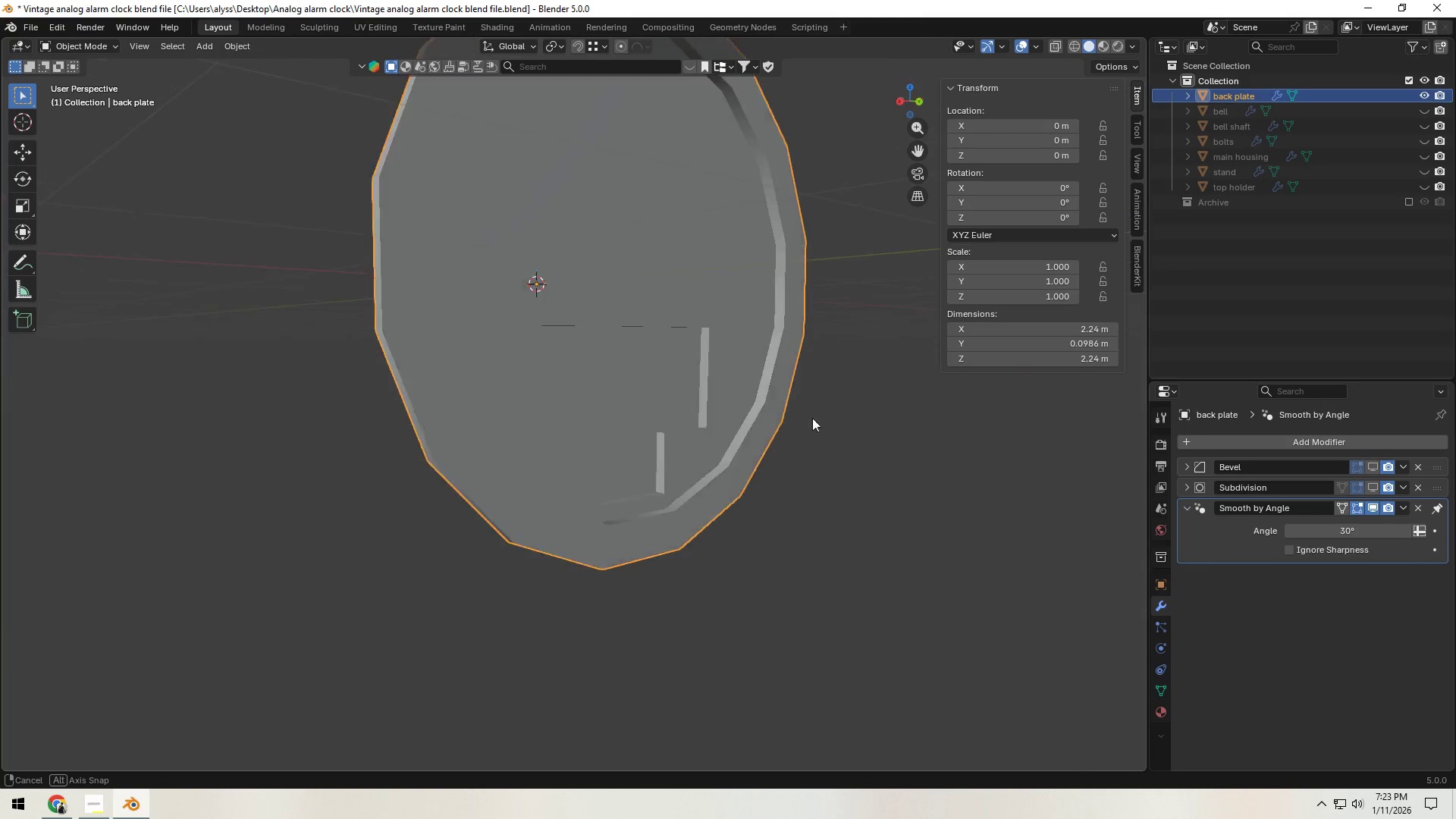 
scroll: coordinate [809, 347], scroll_direction: down, amount: 4.0
 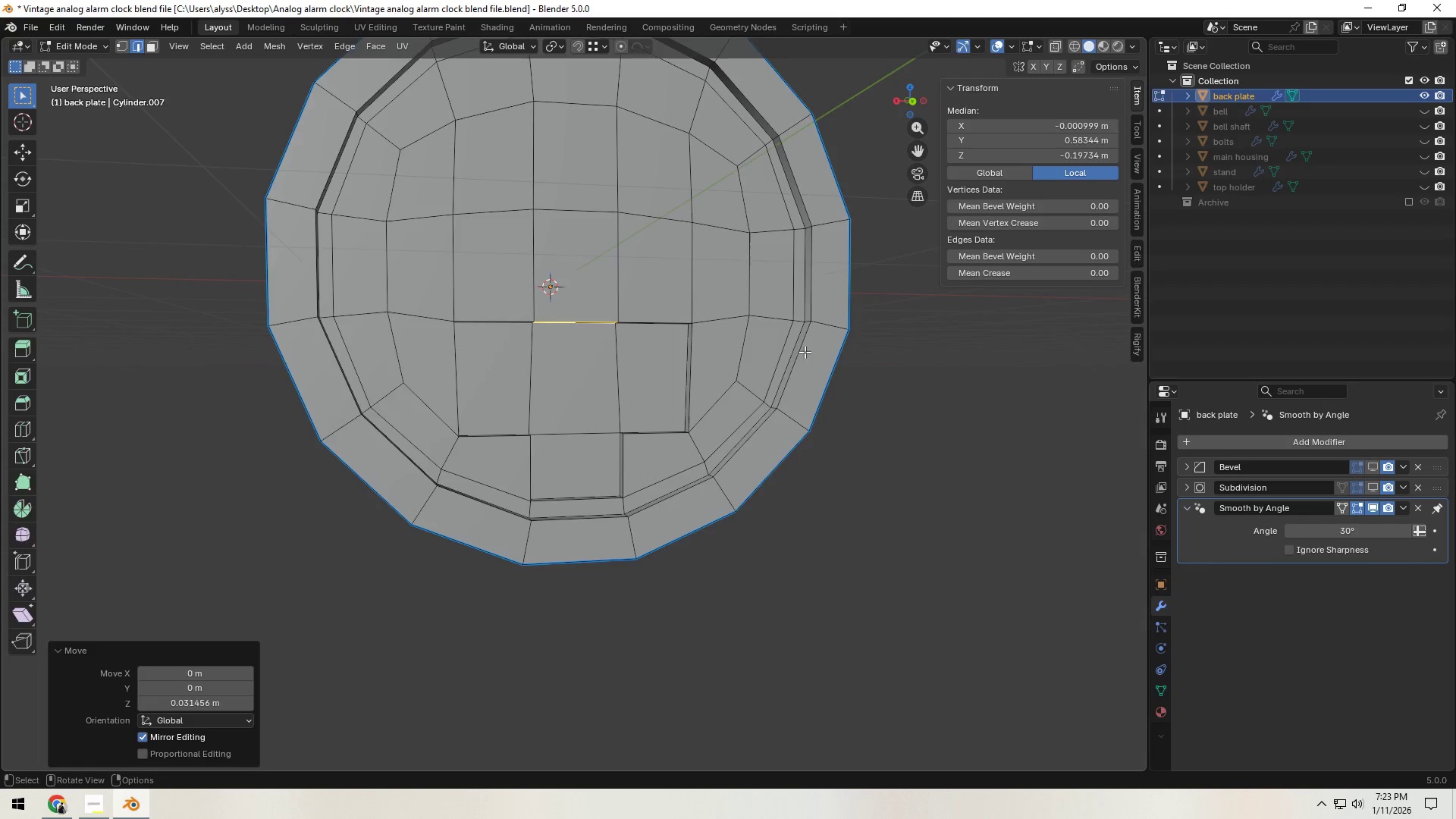 
key(Tab)
 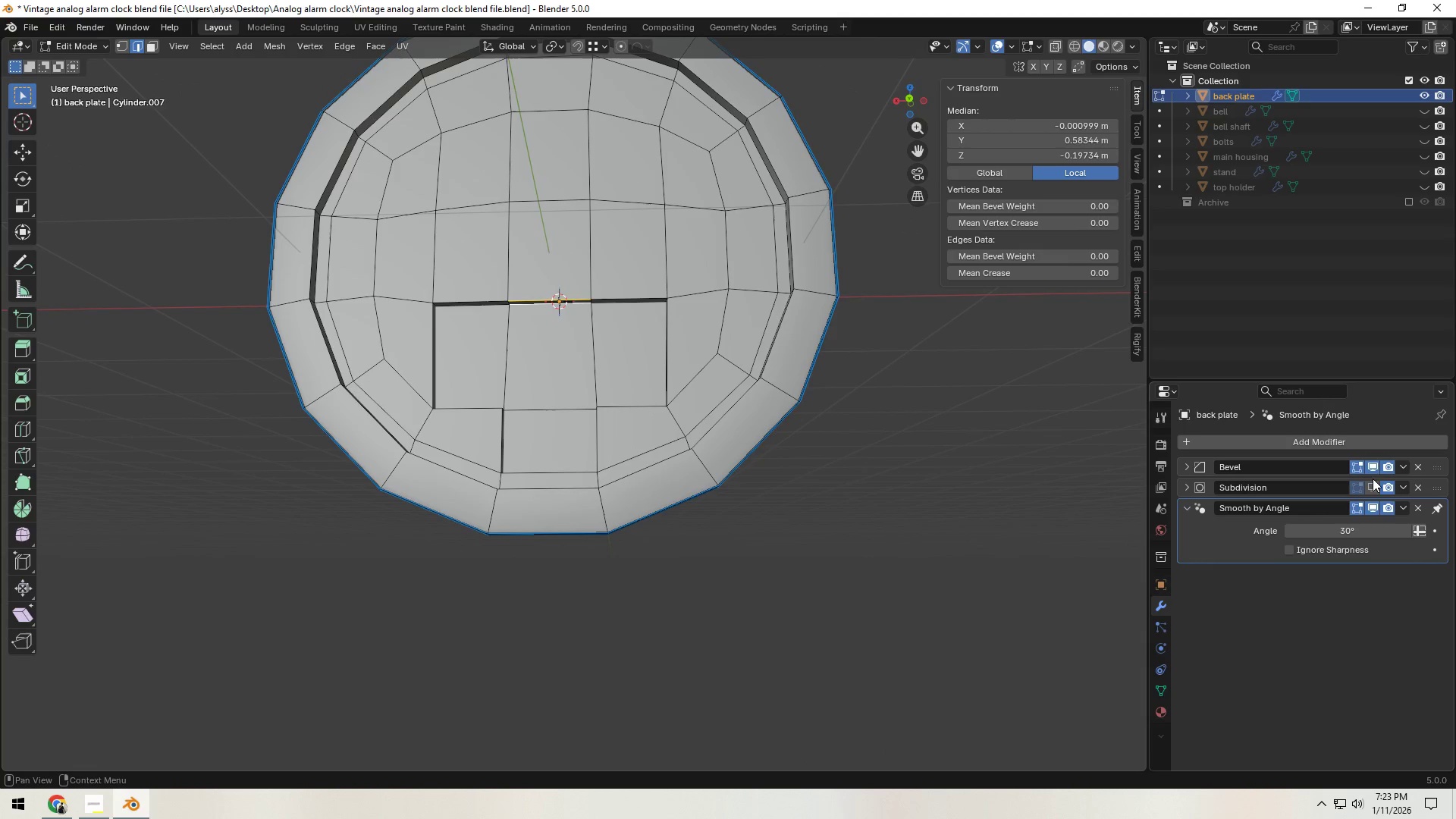 
left_click([909, 528])
 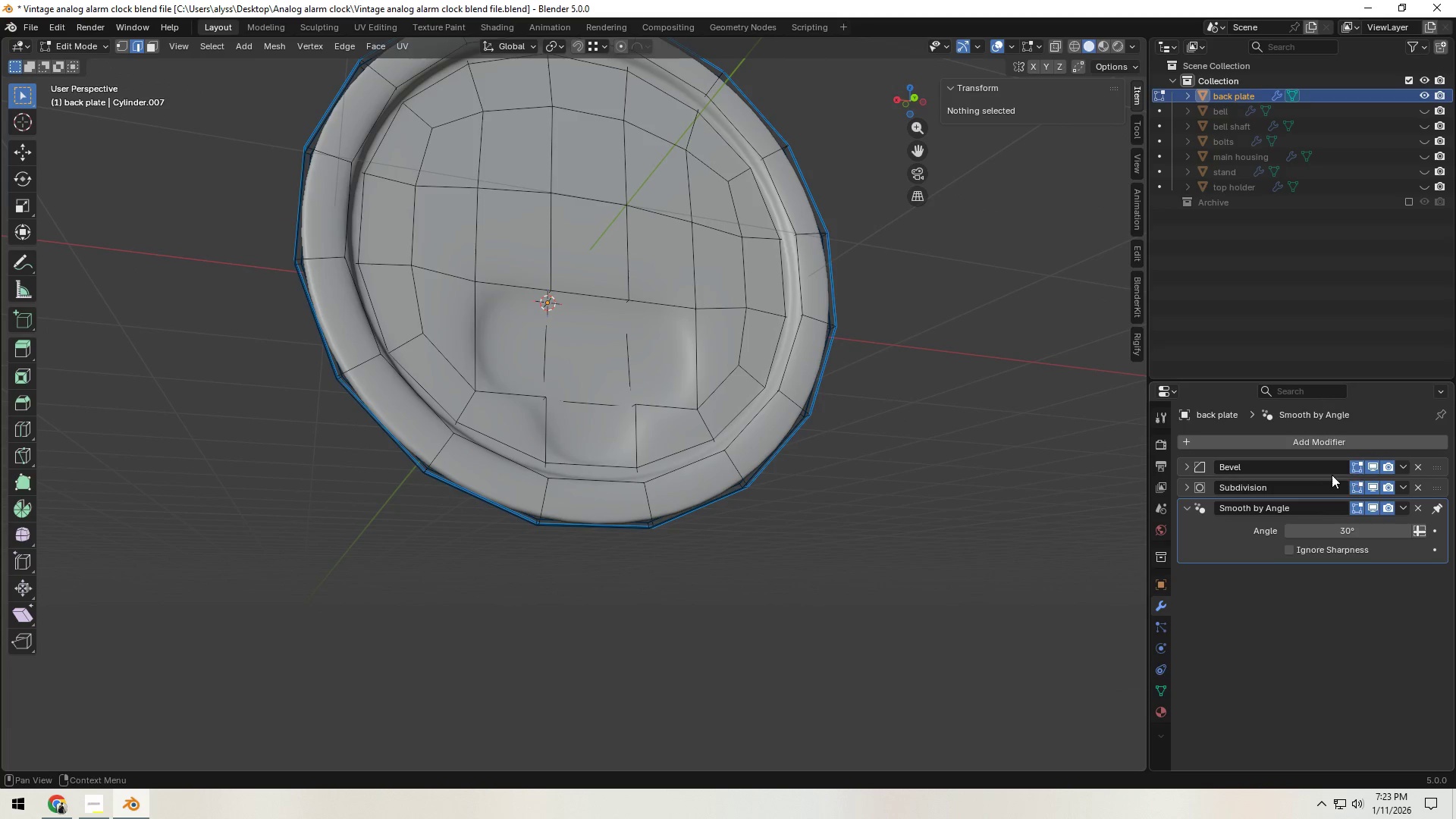 
wait(14.0)
 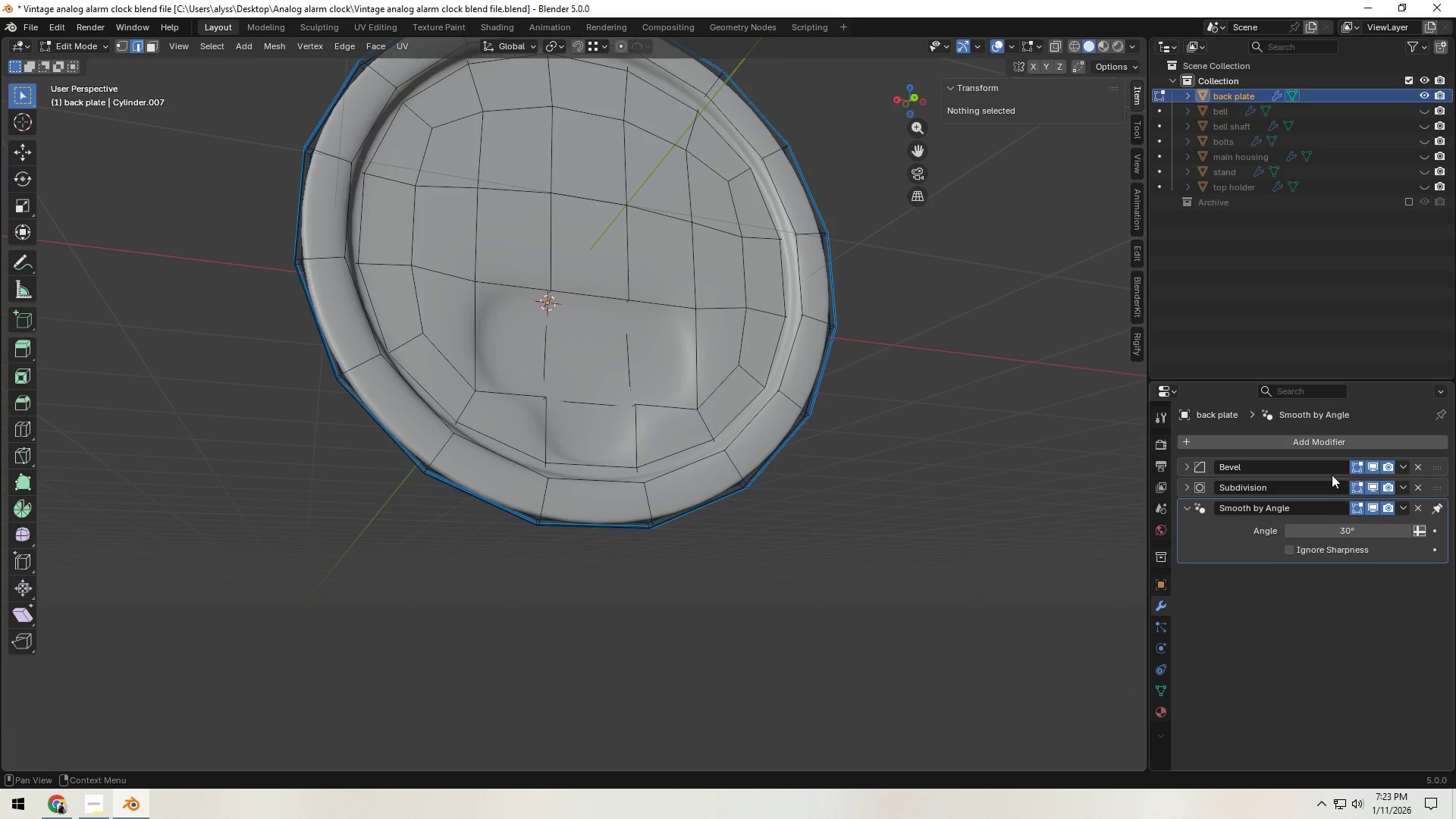 
left_click([1370, 466])
 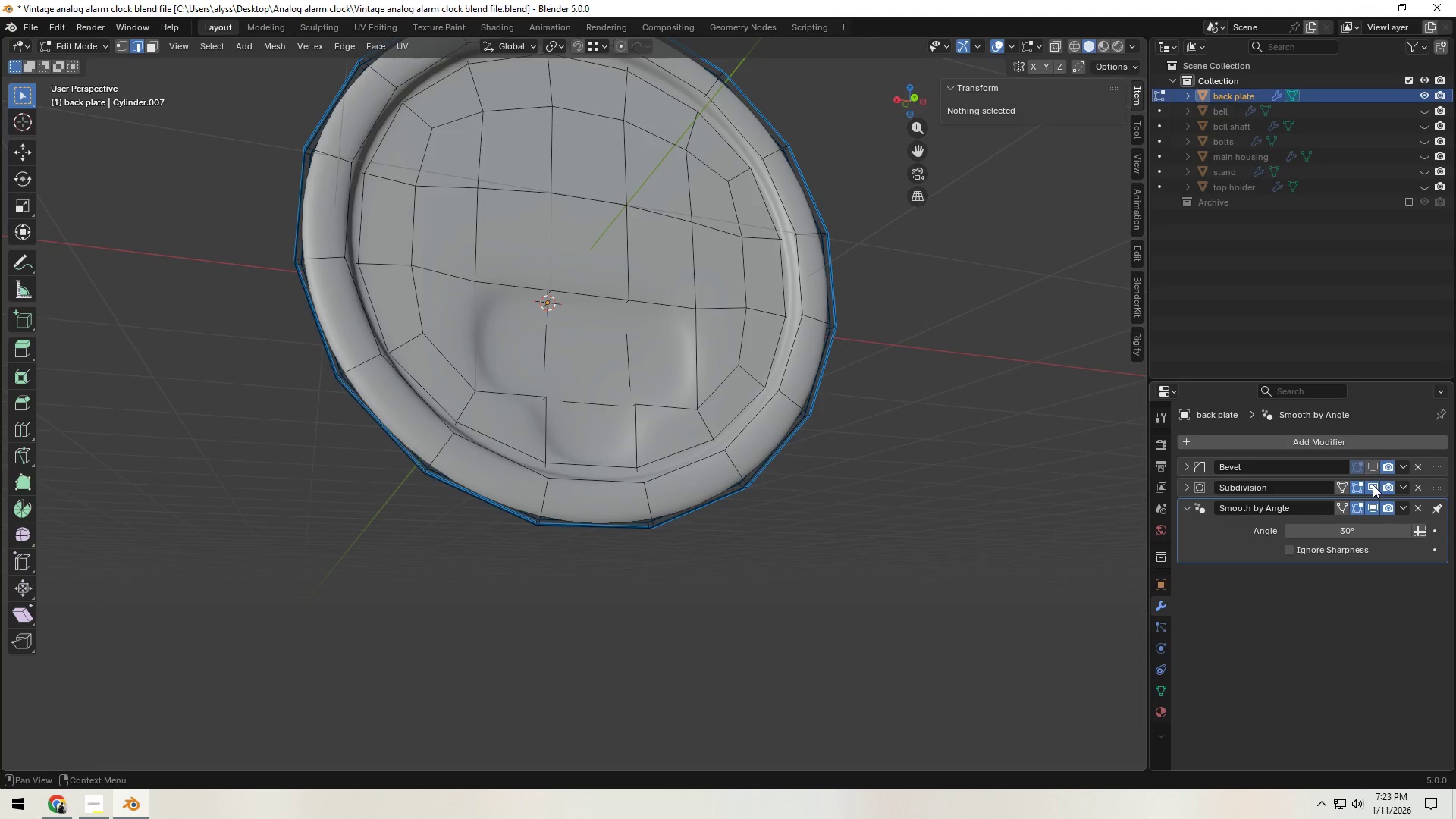 
left_click([1373, 485])
 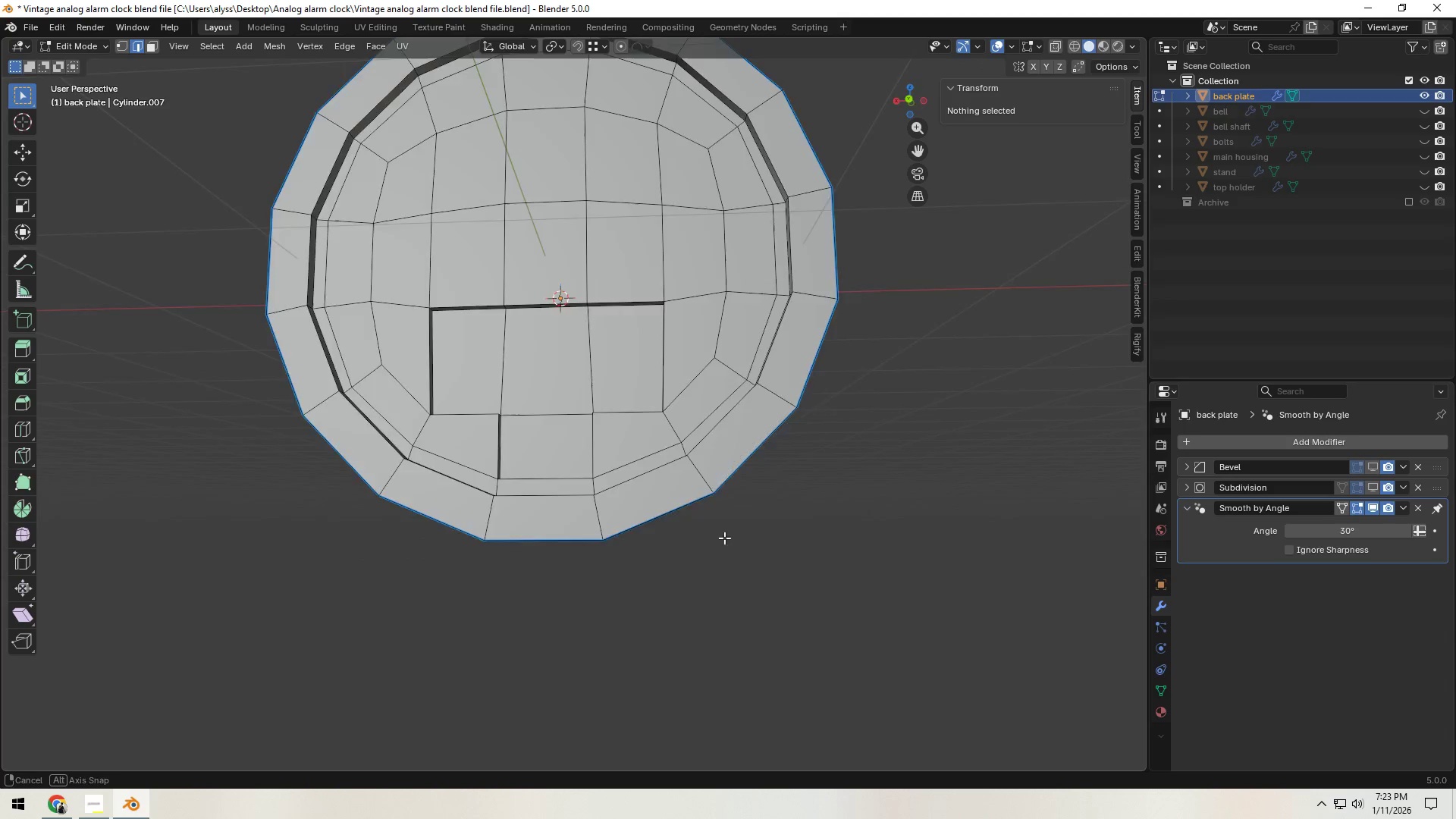 
scroll: coordinate [587, 577], scroll_direction: up, amount: 4.0
 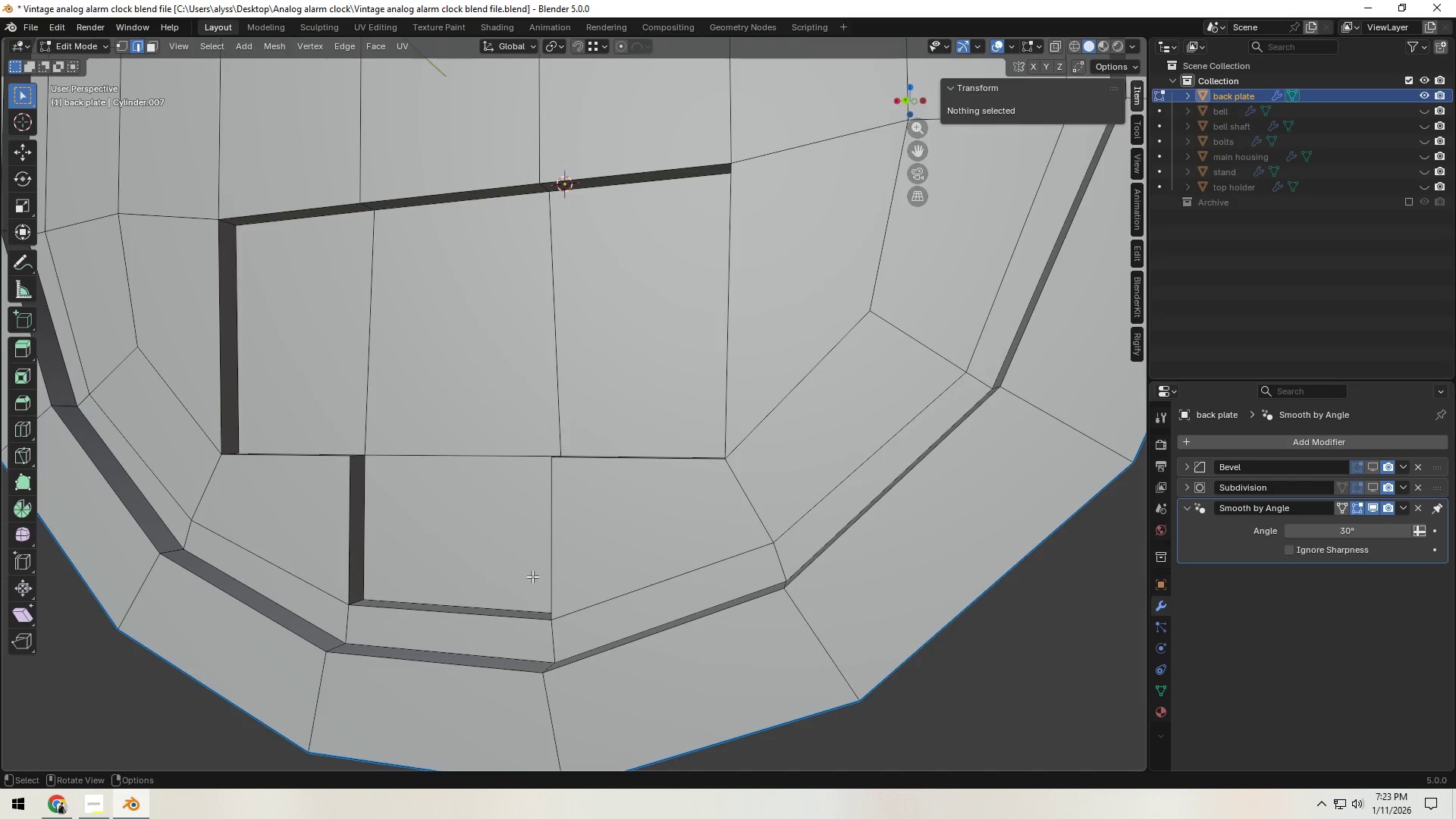 
key(3)
 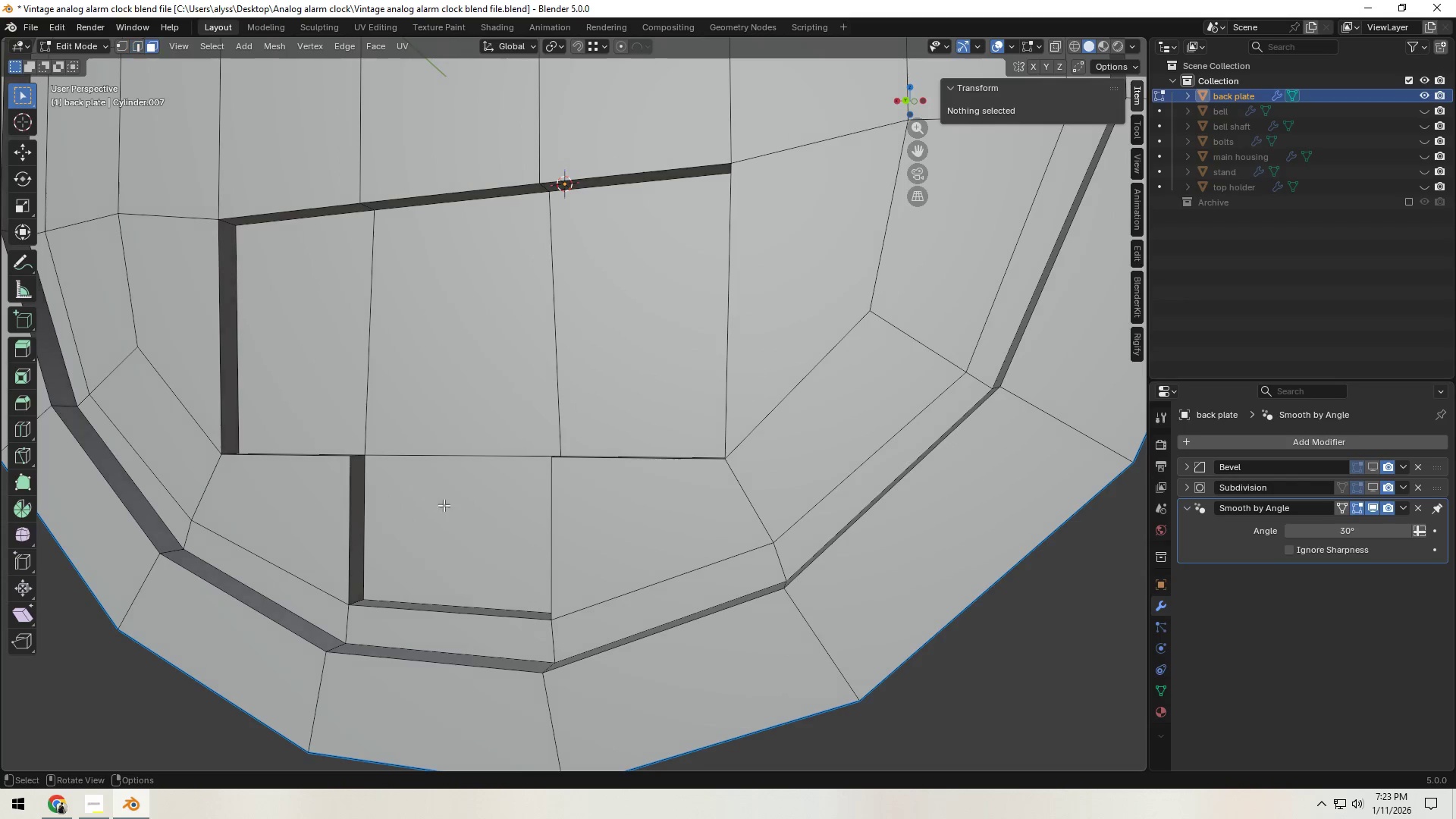 
left_click([443, 504])
 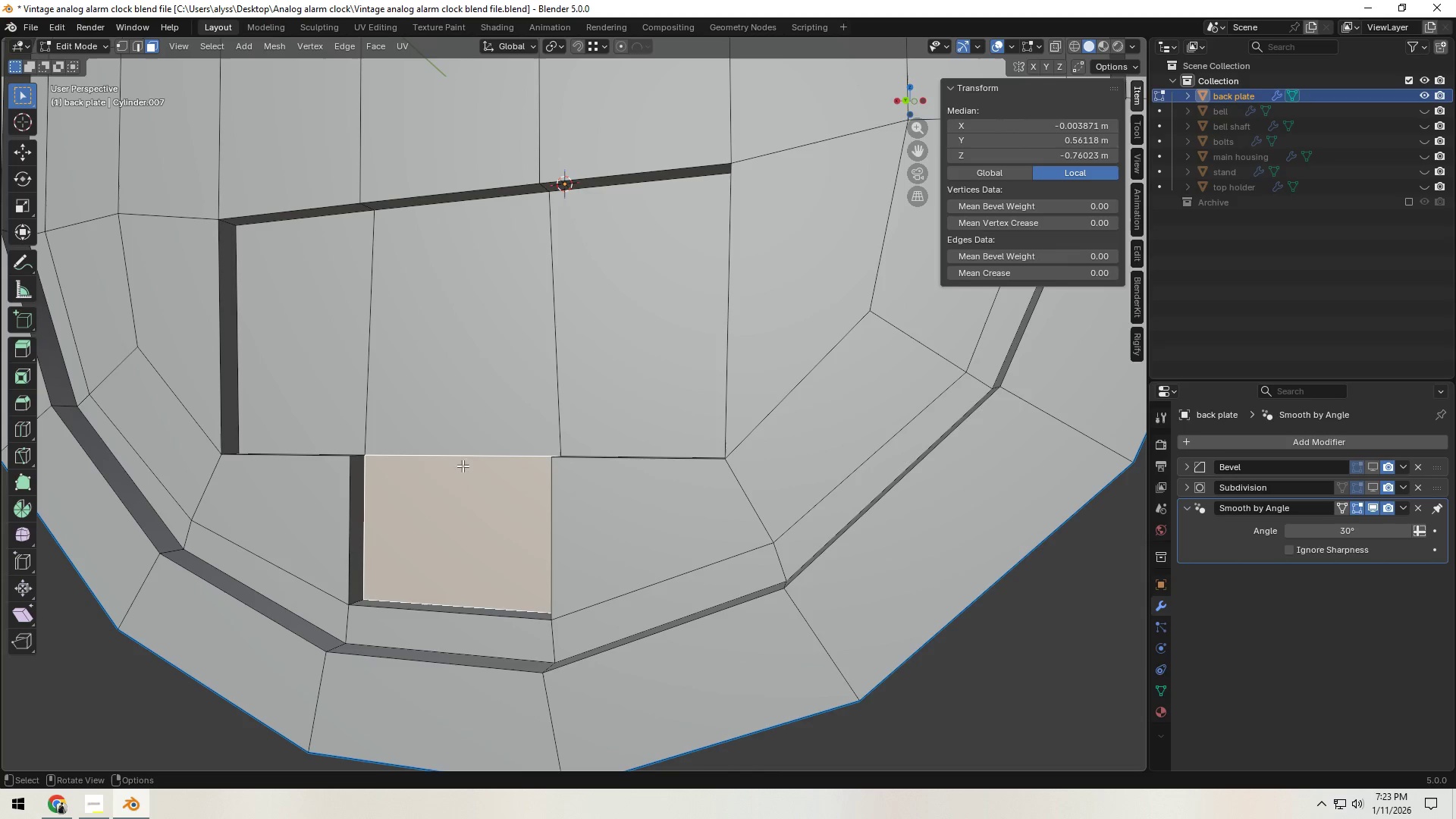 
hold_key(key=ShiftLeft, duration=0.78)
double_click([343, 371])
 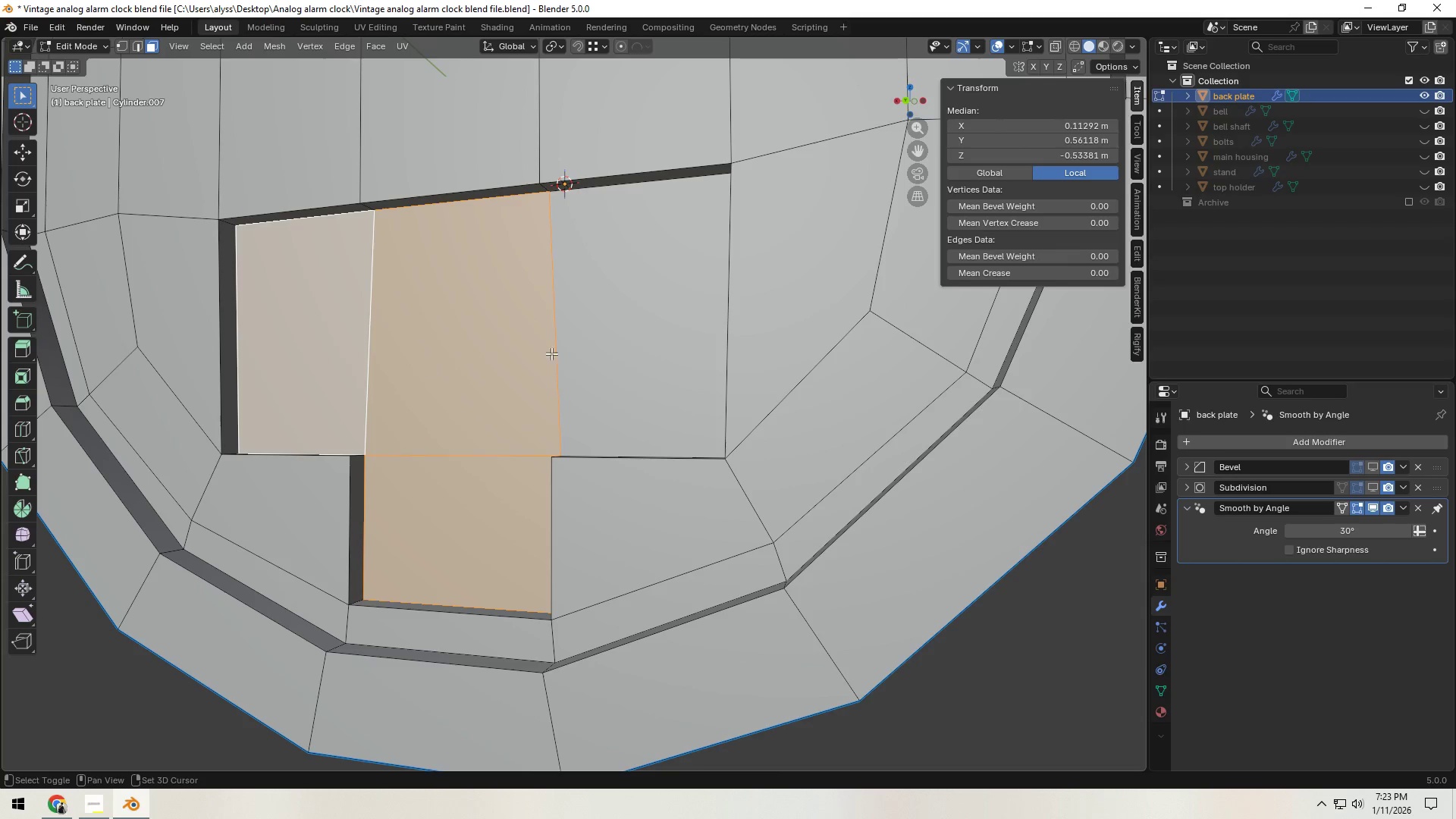 
triple_click([635, 340])
 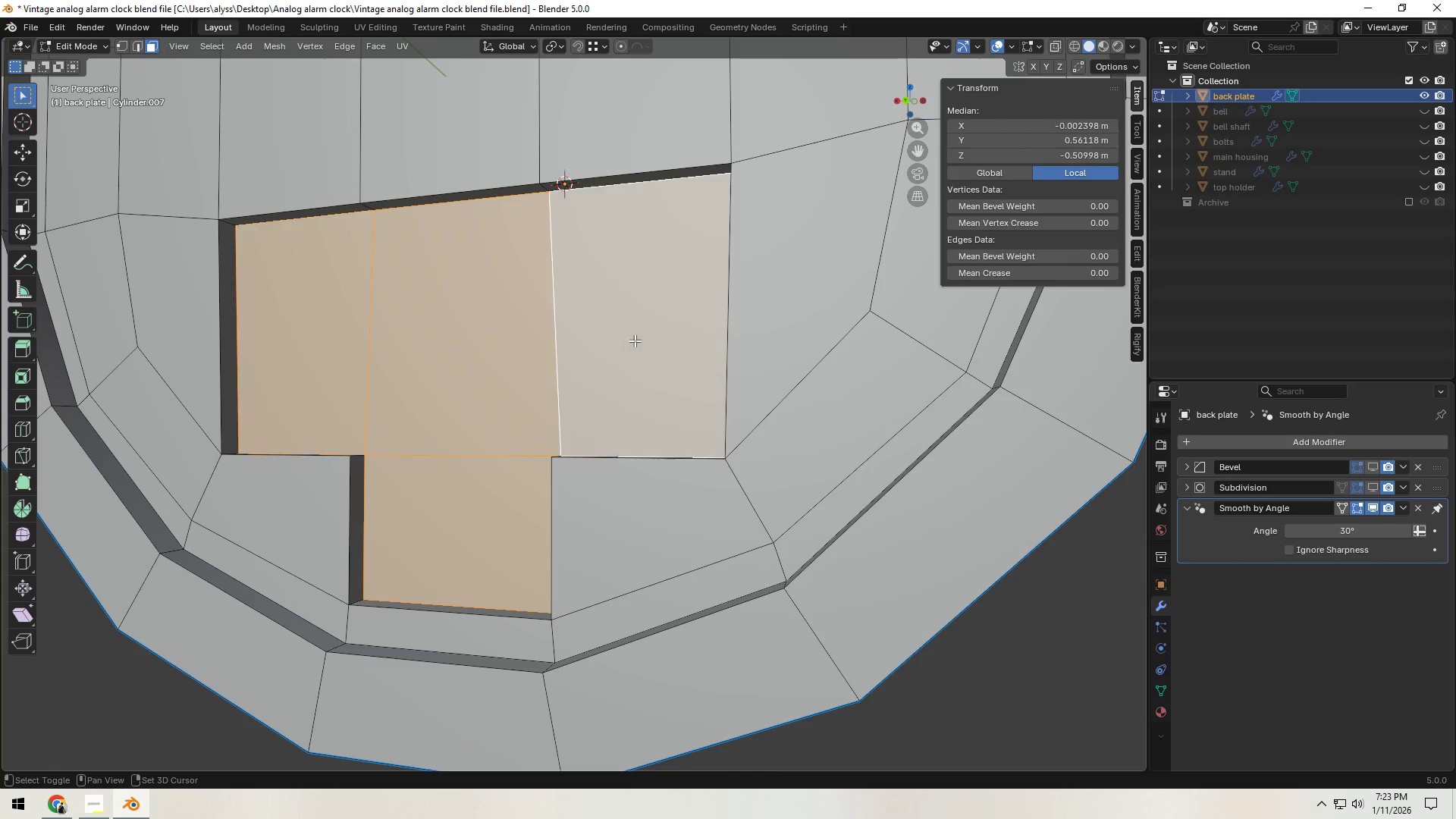 
hold_key(key=ShiftLeft, duration=9.92)
 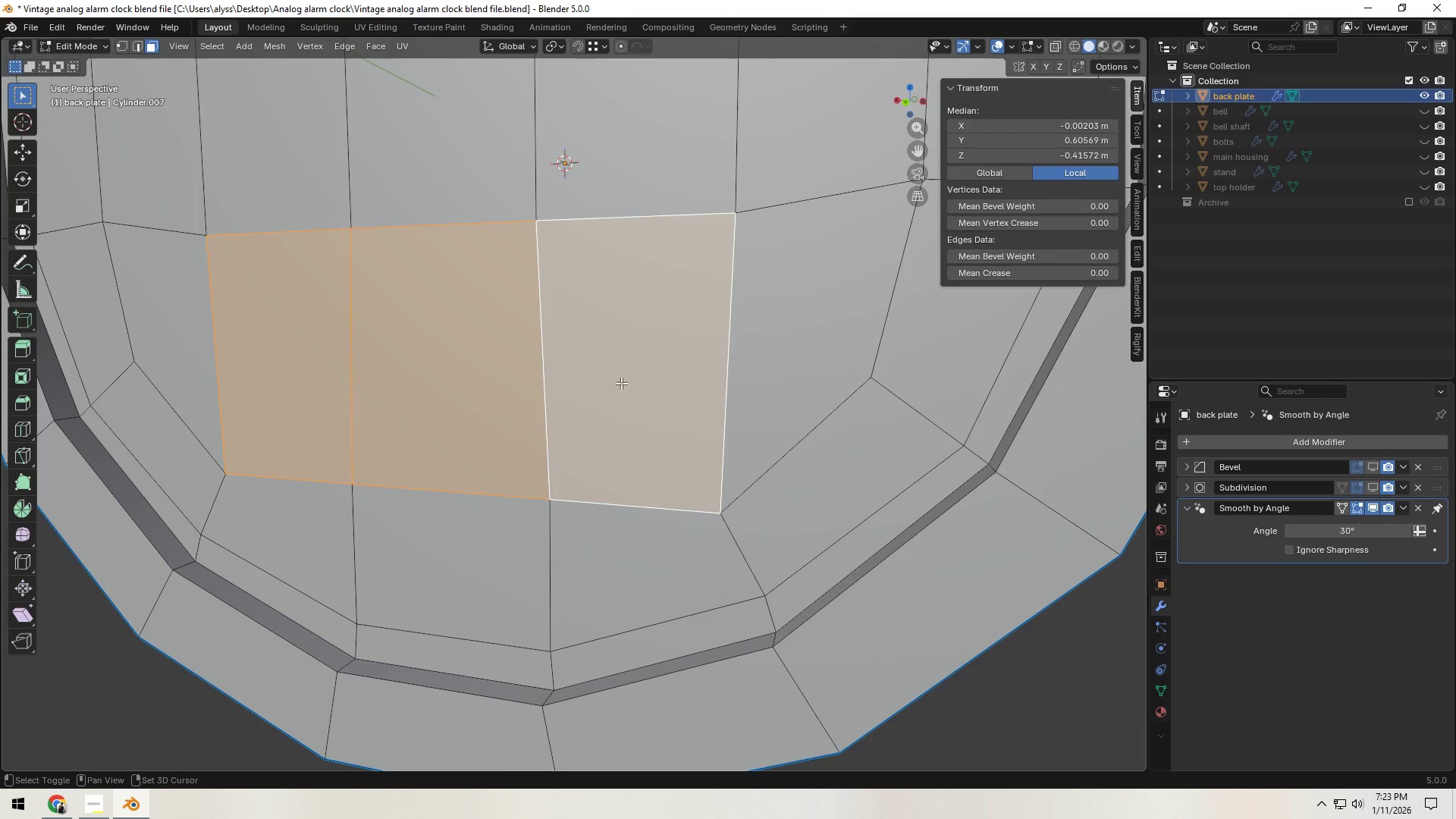 
key(X)
 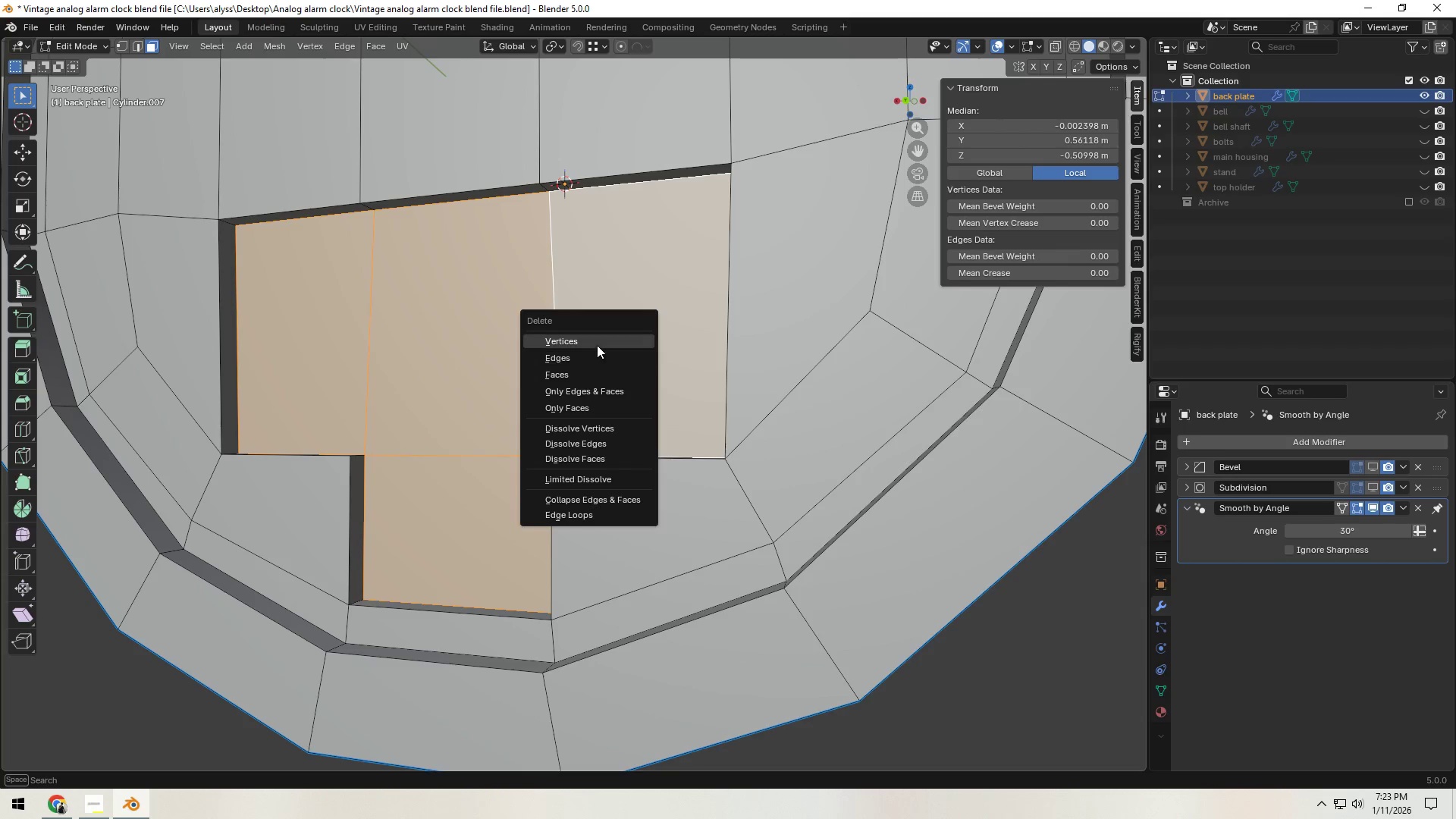 
left_click([597, 345])
 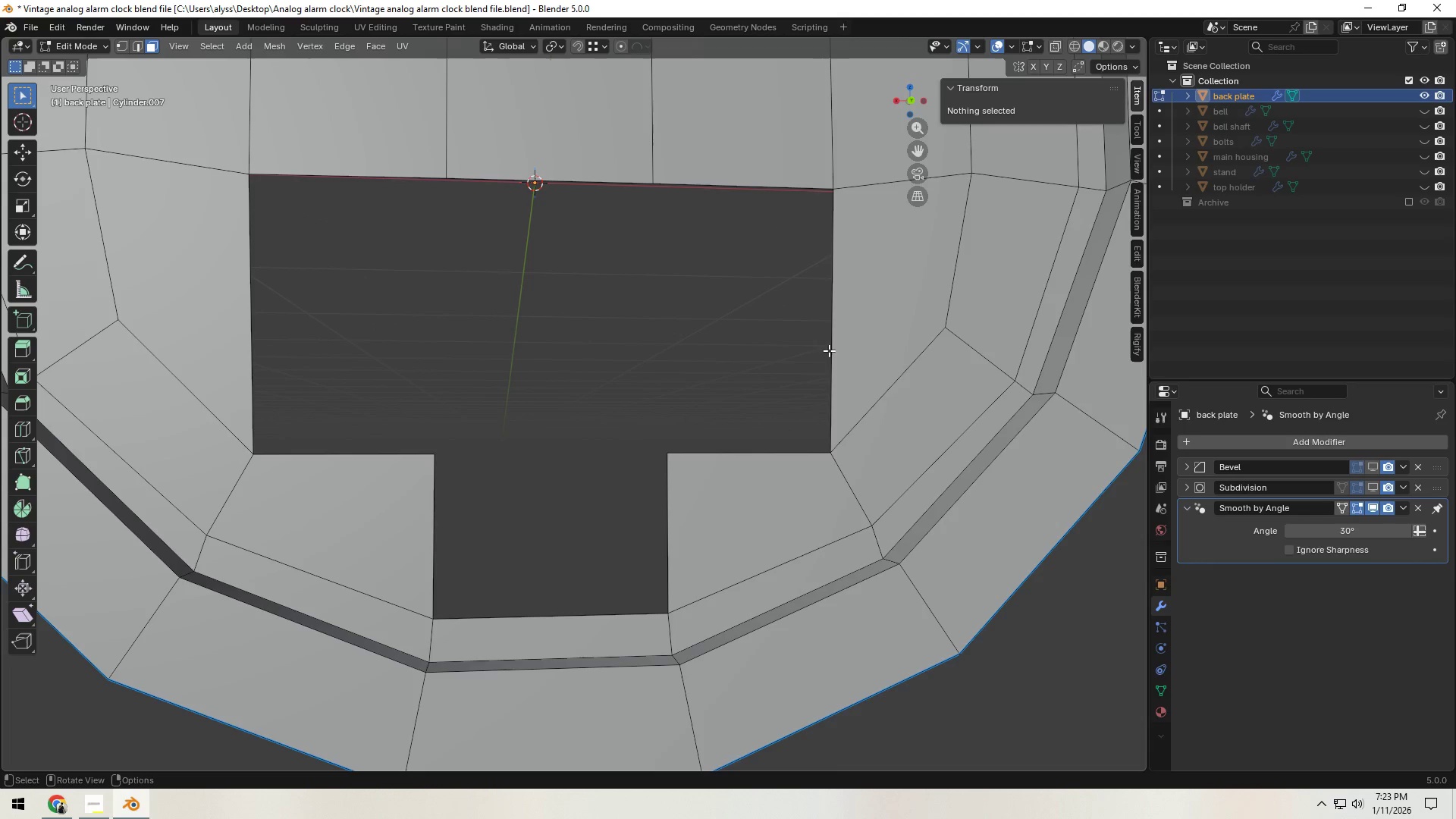 
double_click([844, 340])
 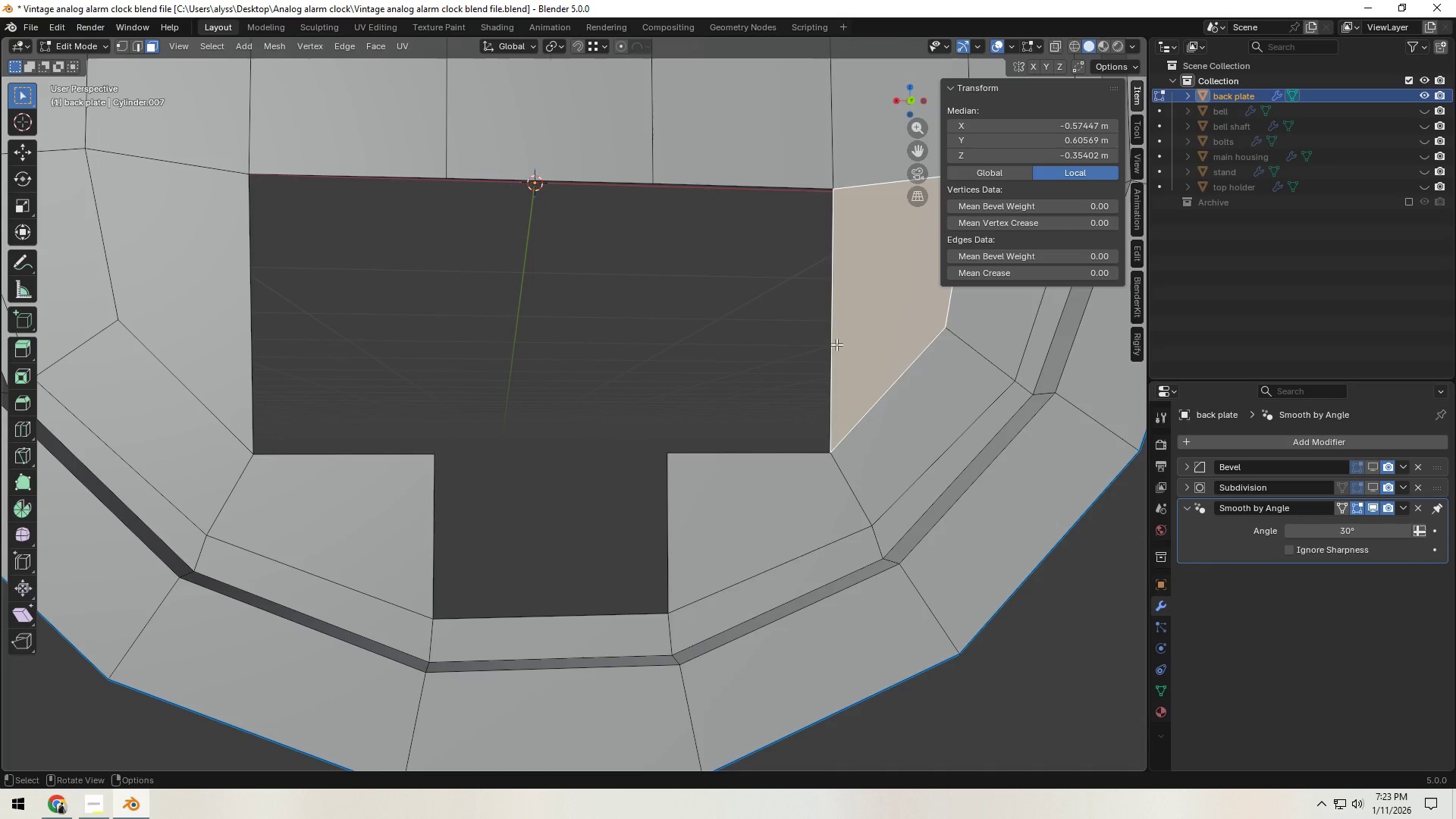 
key(2)
 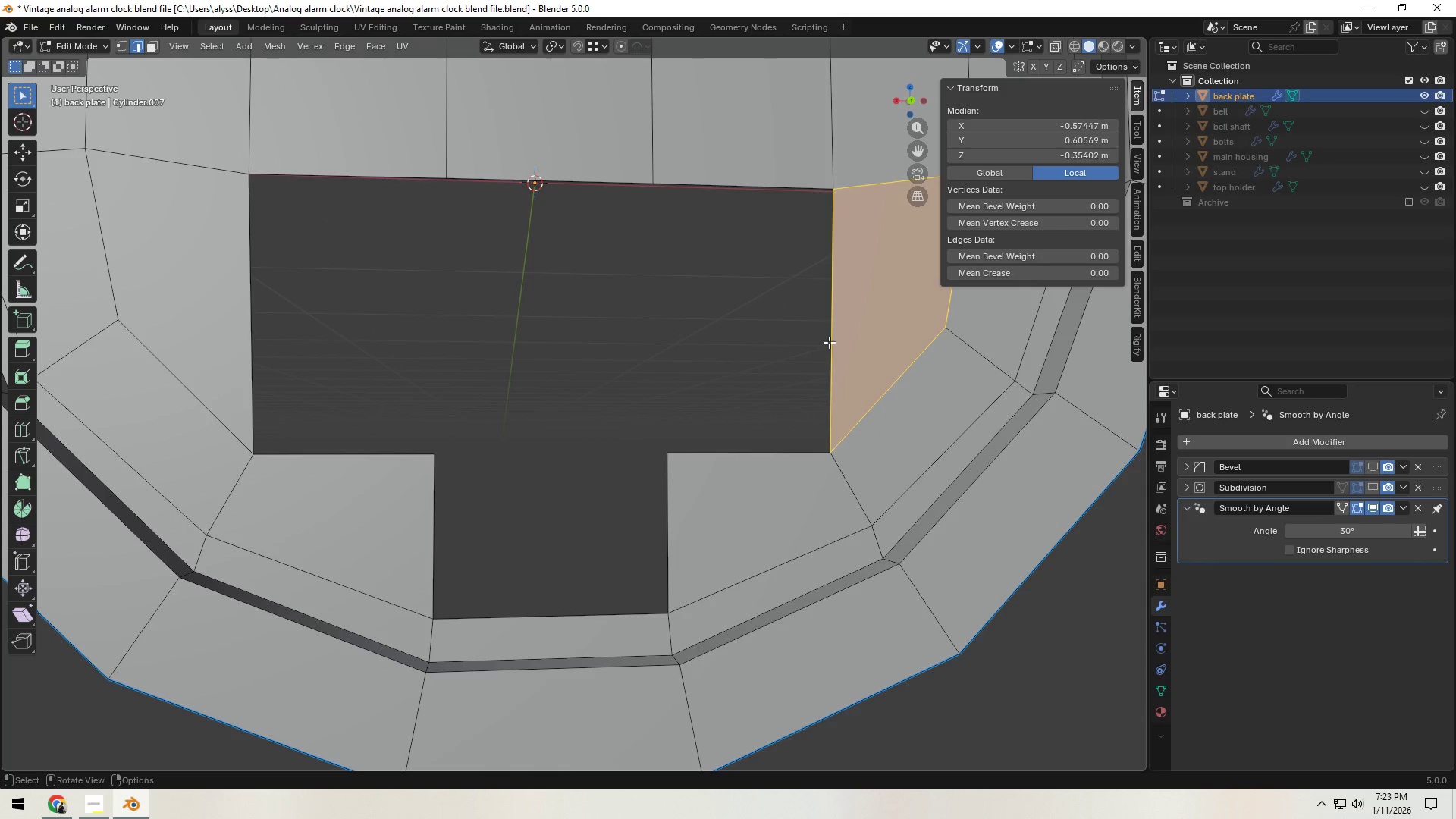 
left_click([829, 342])
 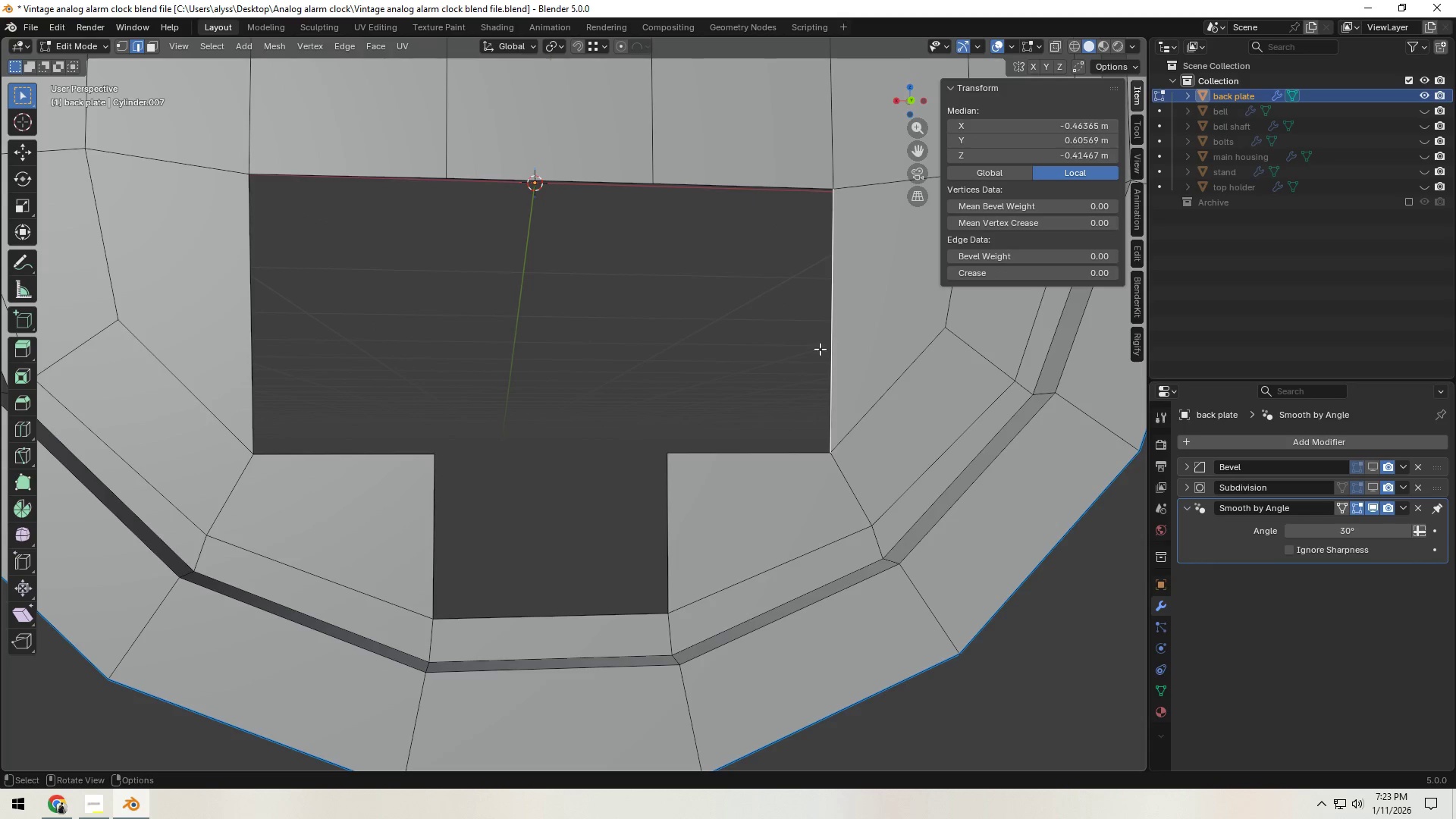 
key(F)
 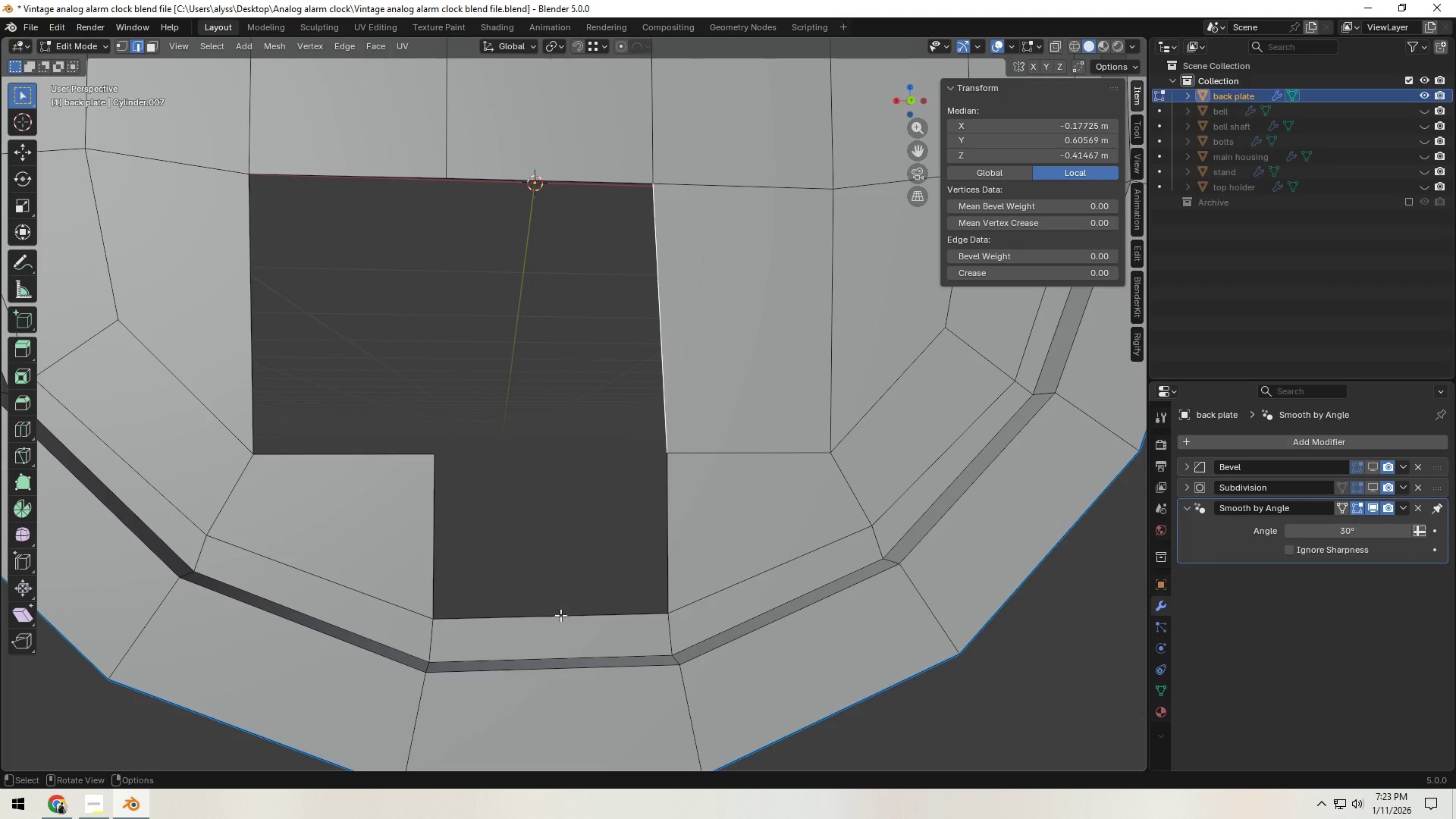 
left_click([559, 617])
 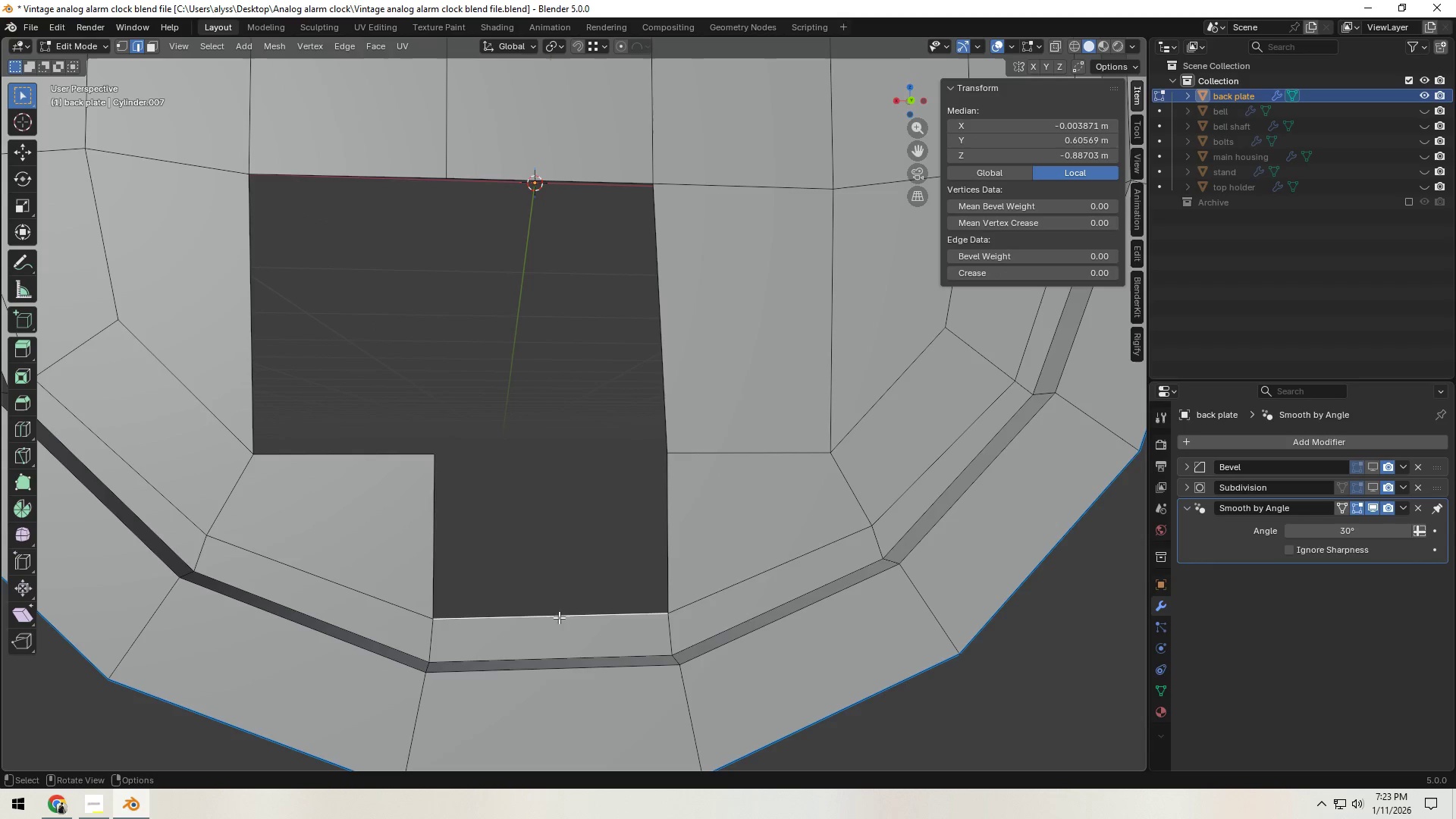 
key(F)
 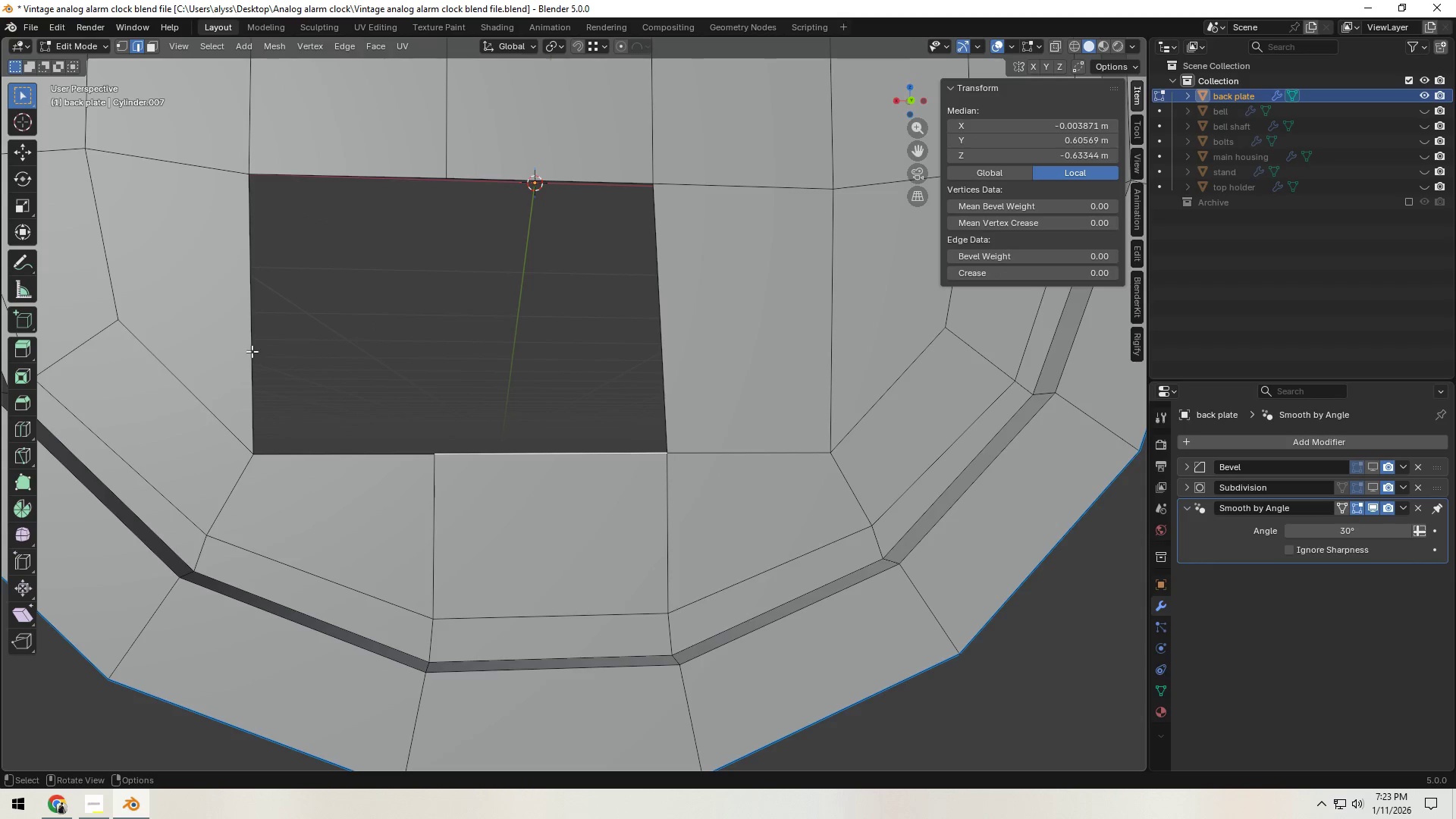 
left_click([251, 353])
 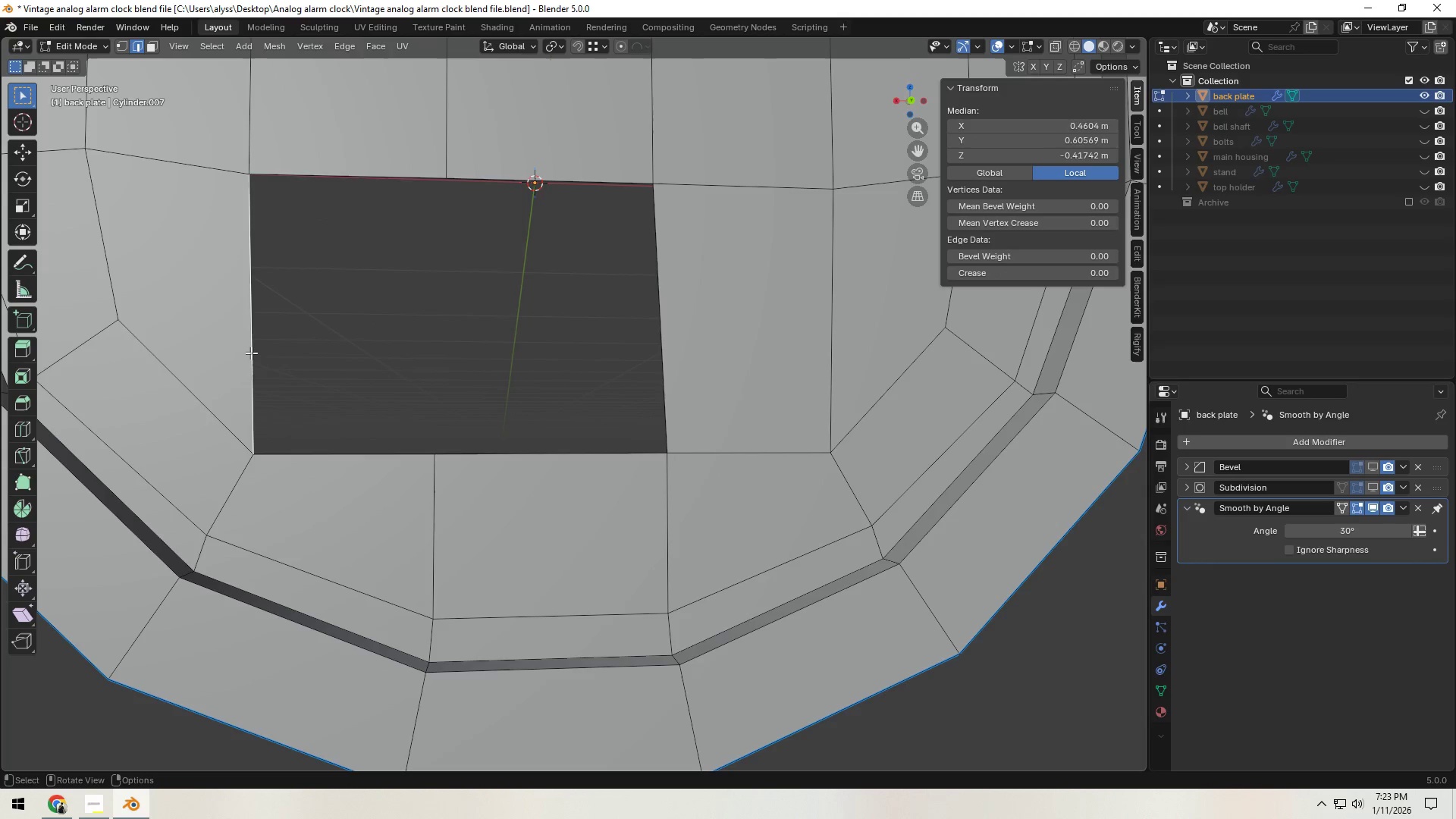 
key(F)
 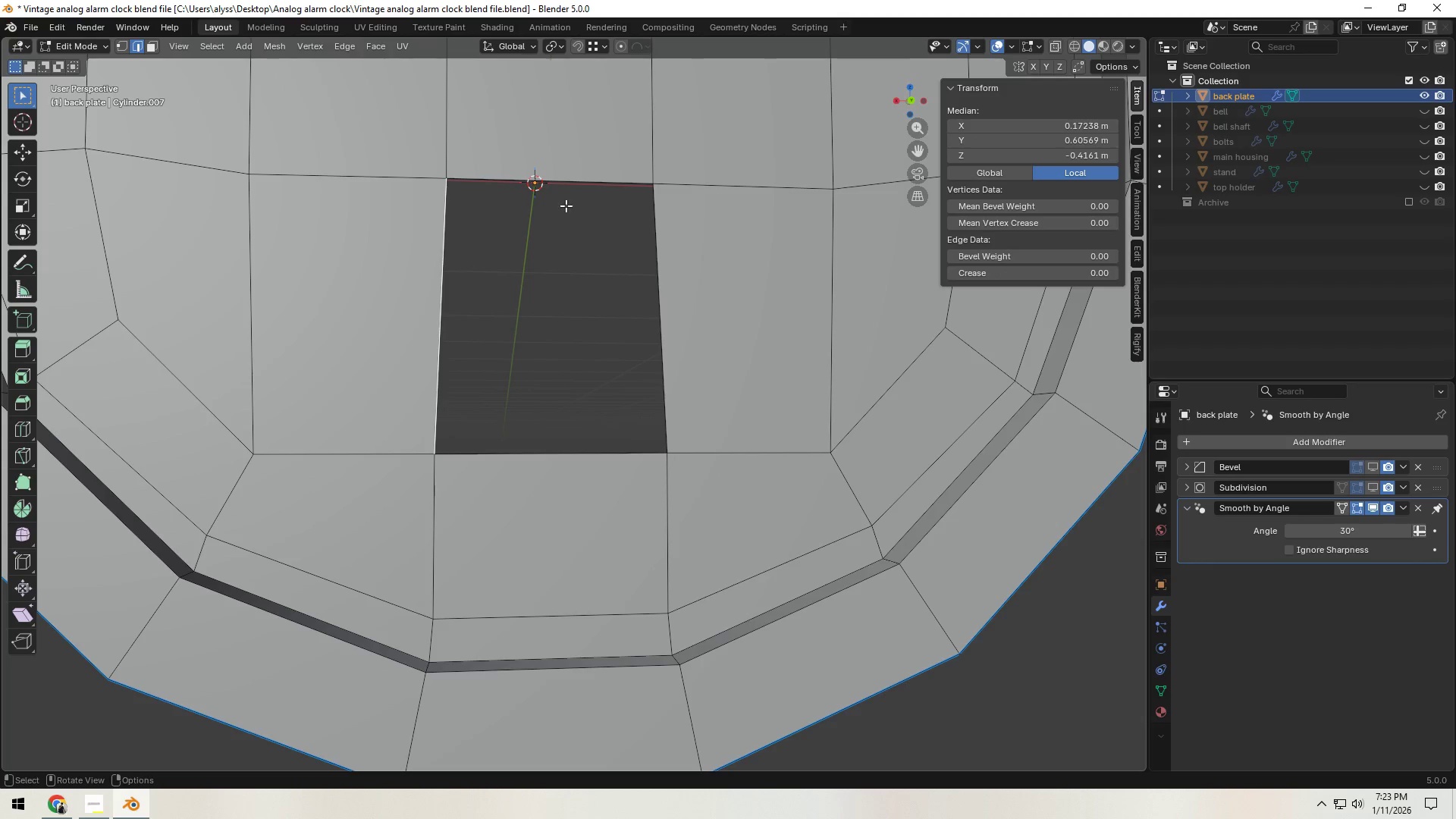 
left_click([582, 180])
 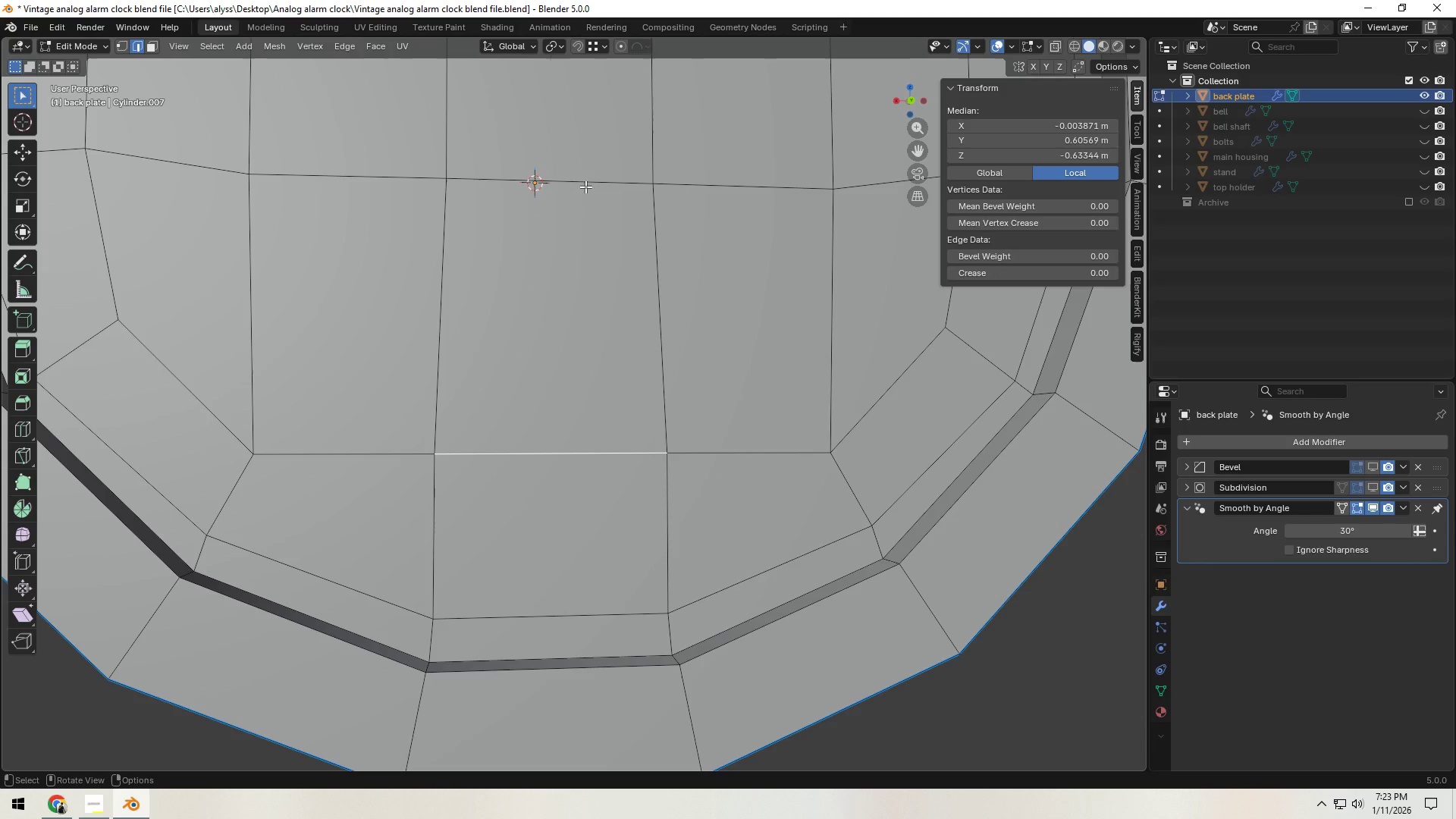 
type(f3)
 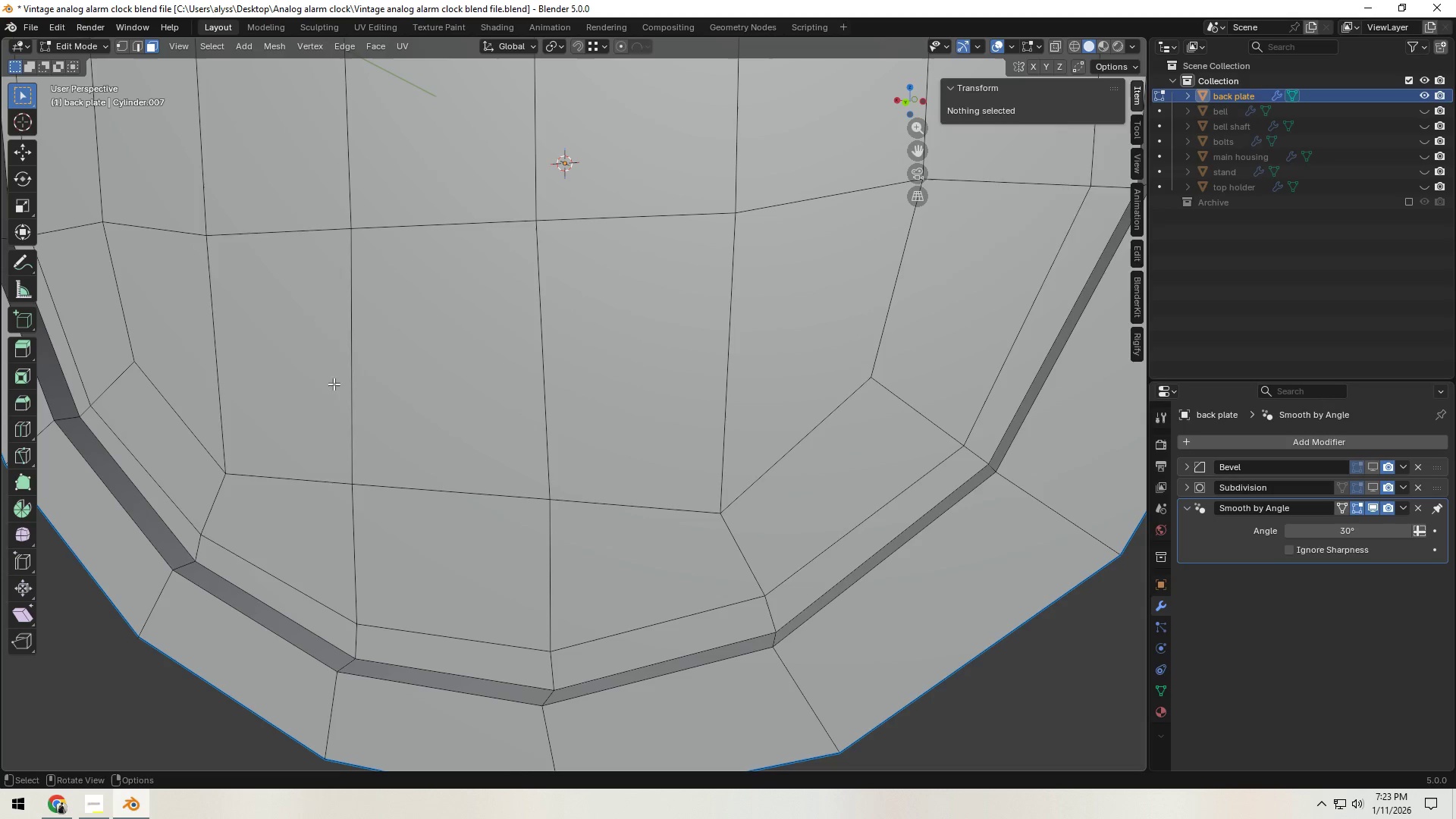 
left_click([334, 384])
 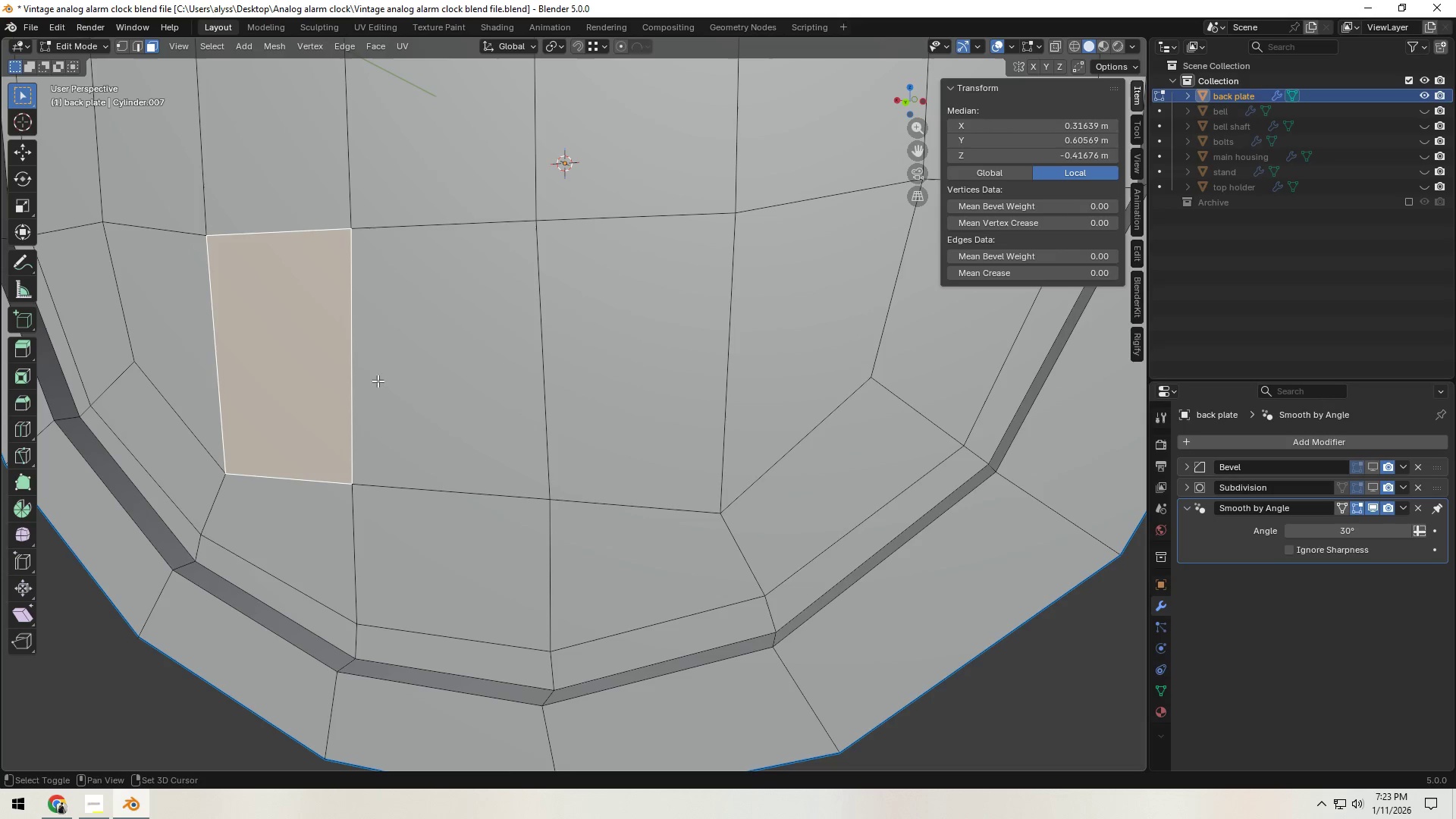 
hold_key(key=ShiftLeft, duration=1.02)
double_click([431, 378])
 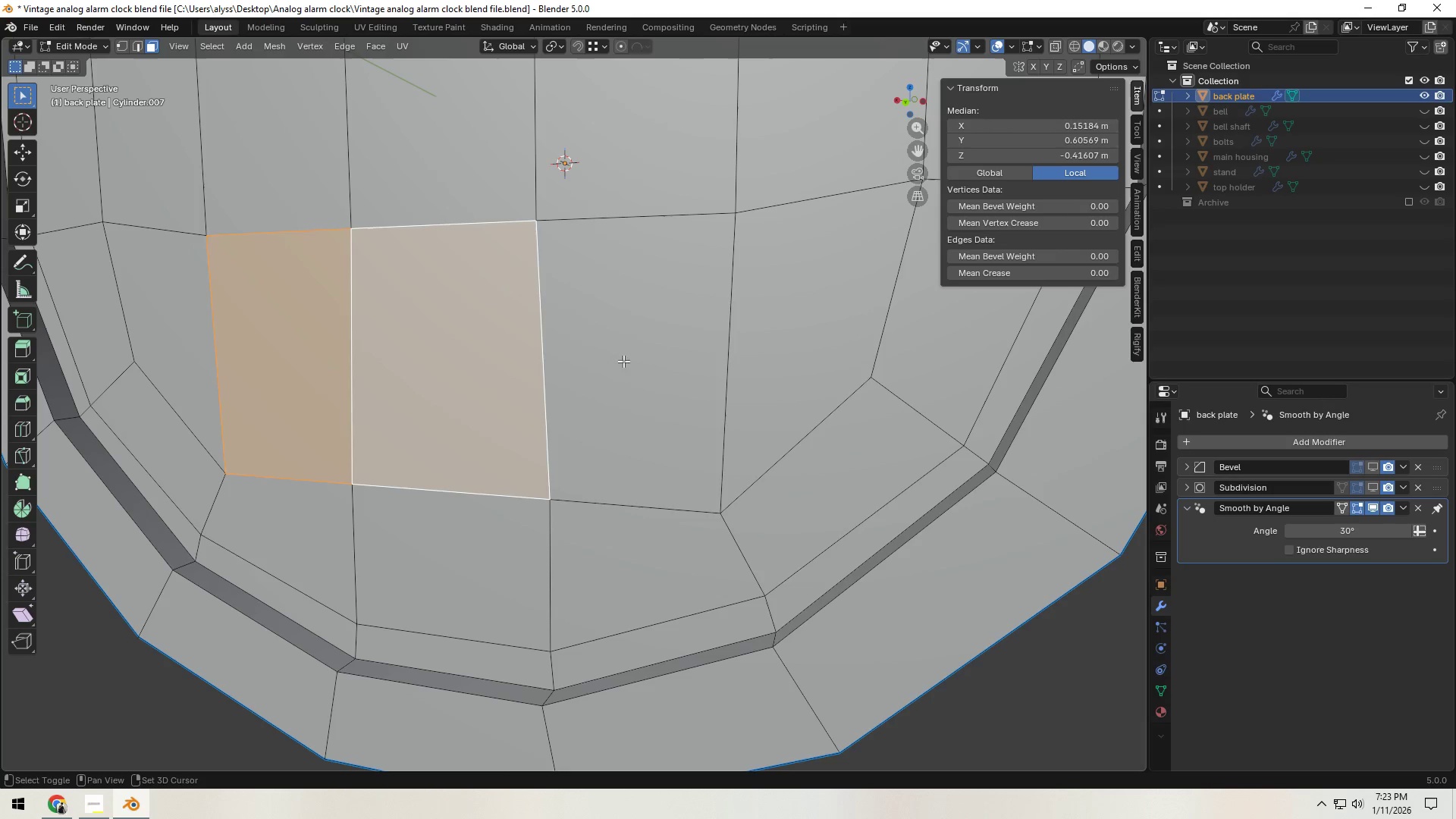 
triple_click([646, 359])
 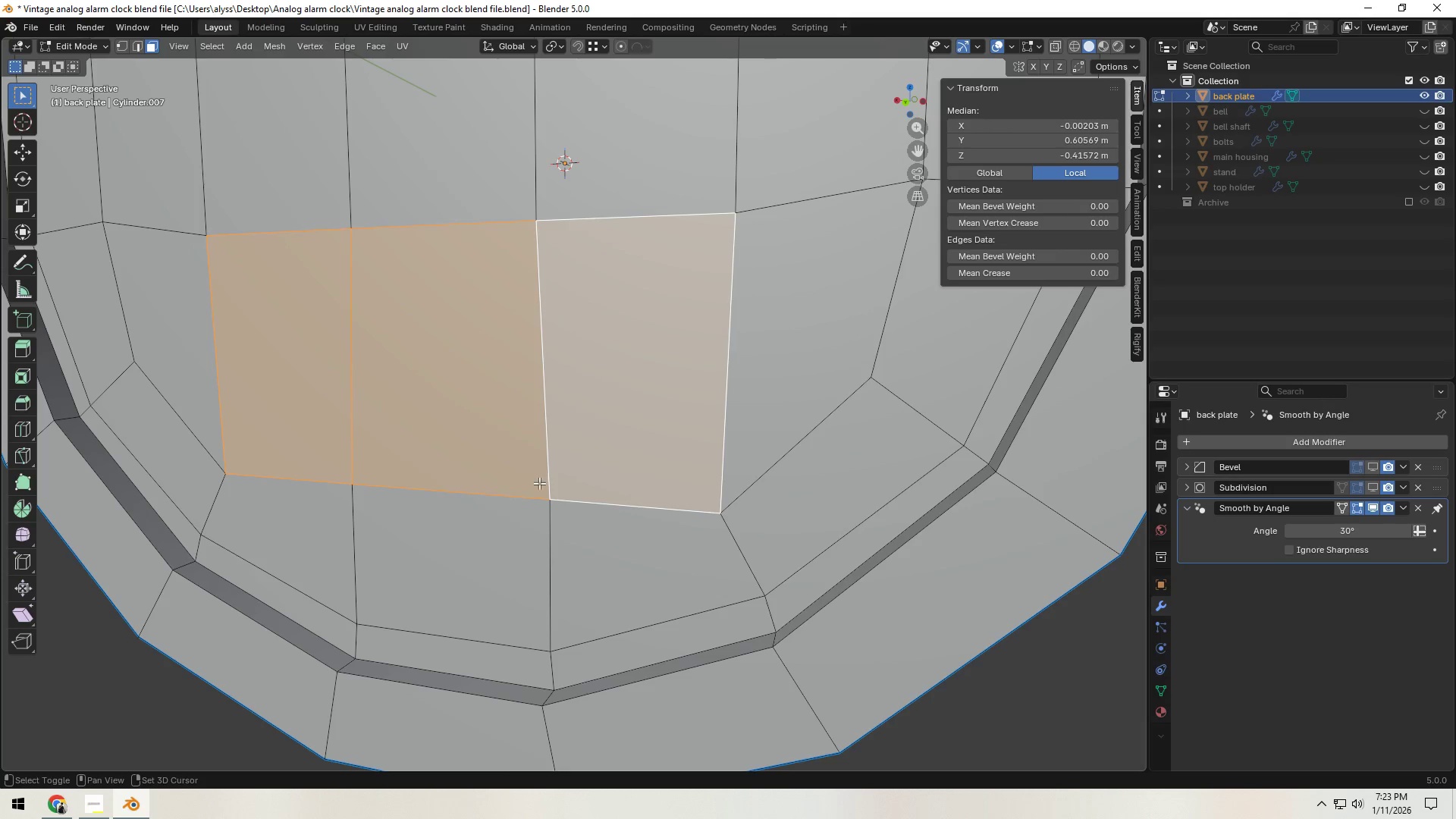 
triple_click([475, 555])
 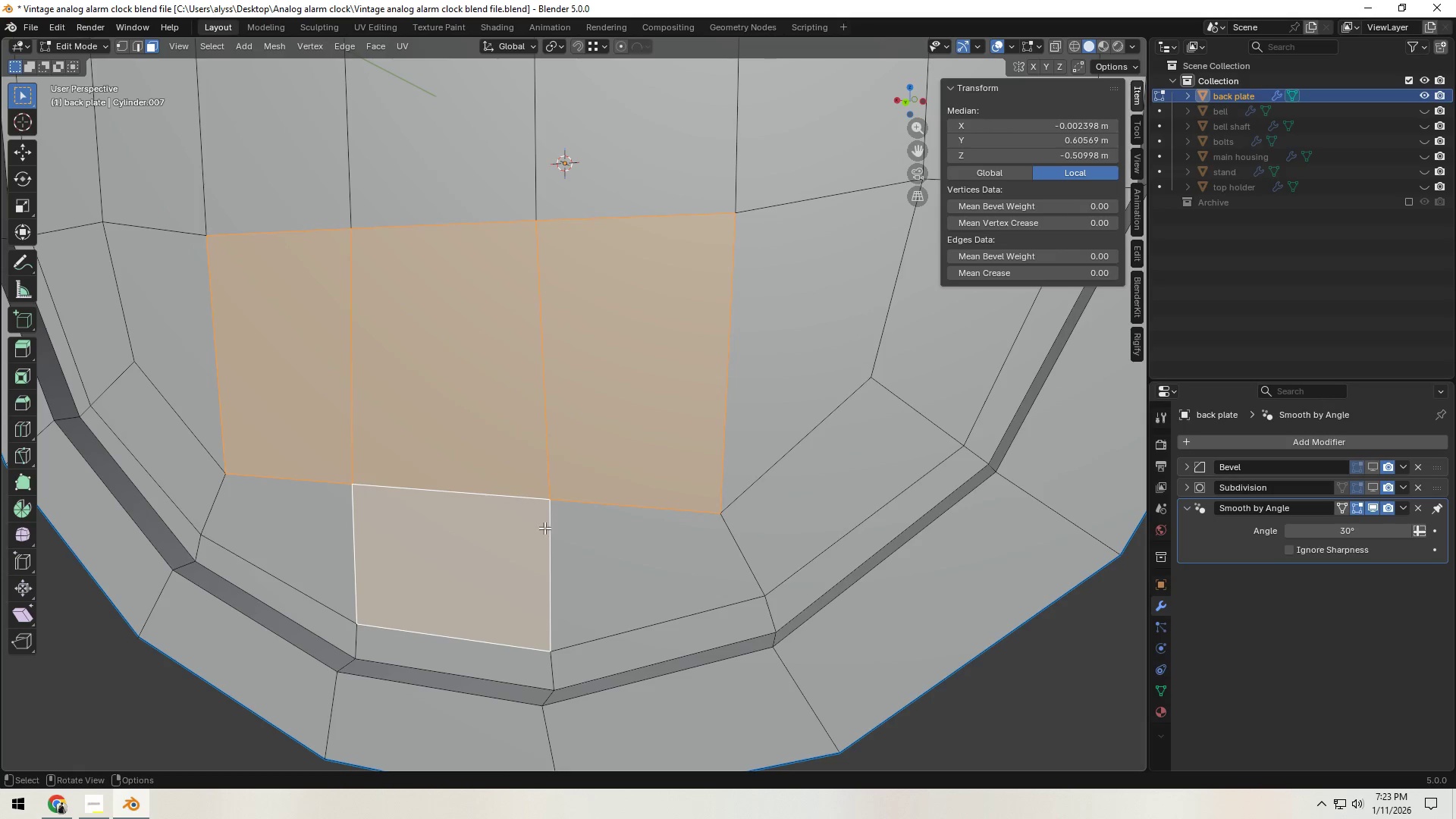 
key(Y)
 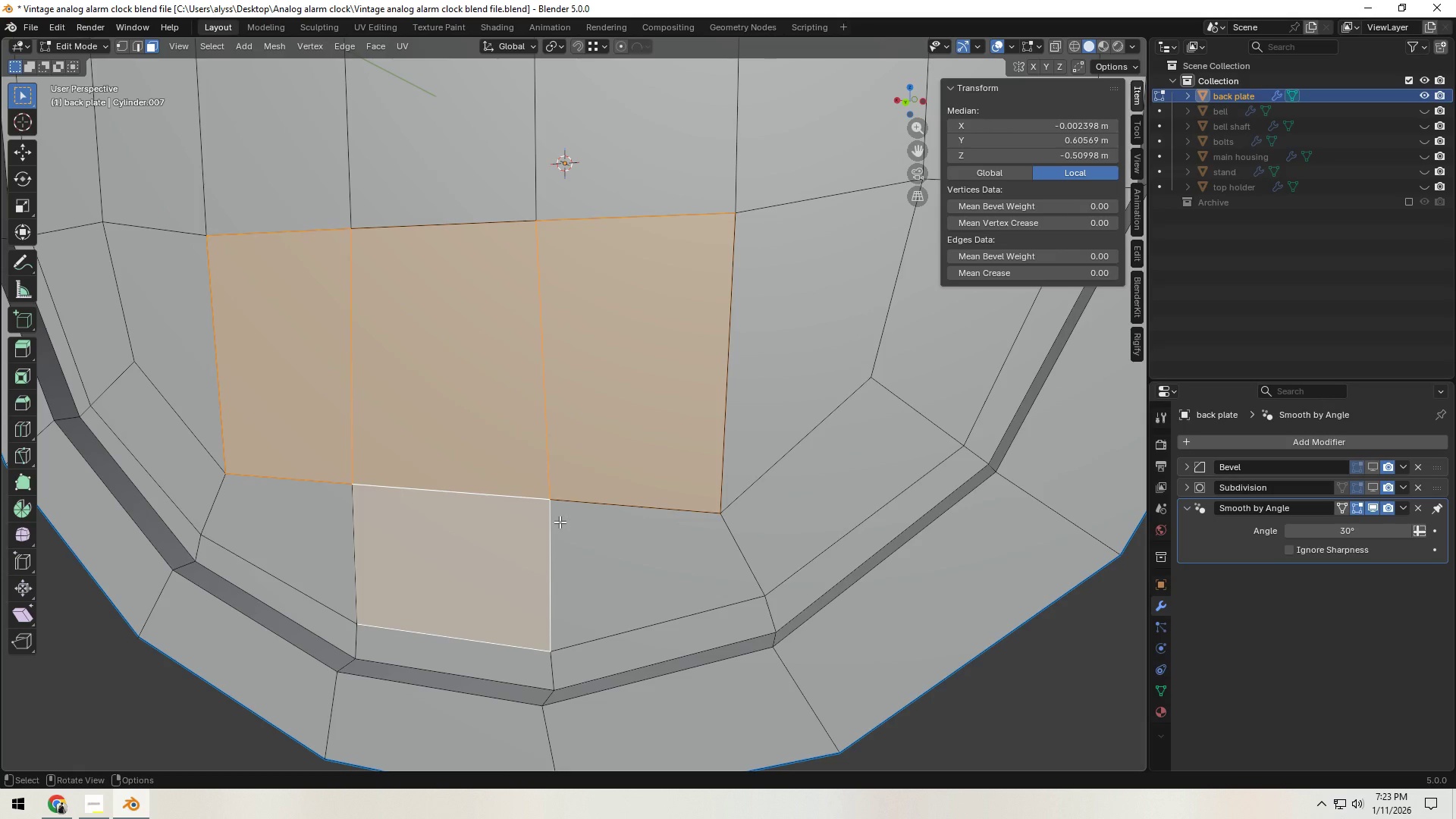 
right_click([560, 522])
 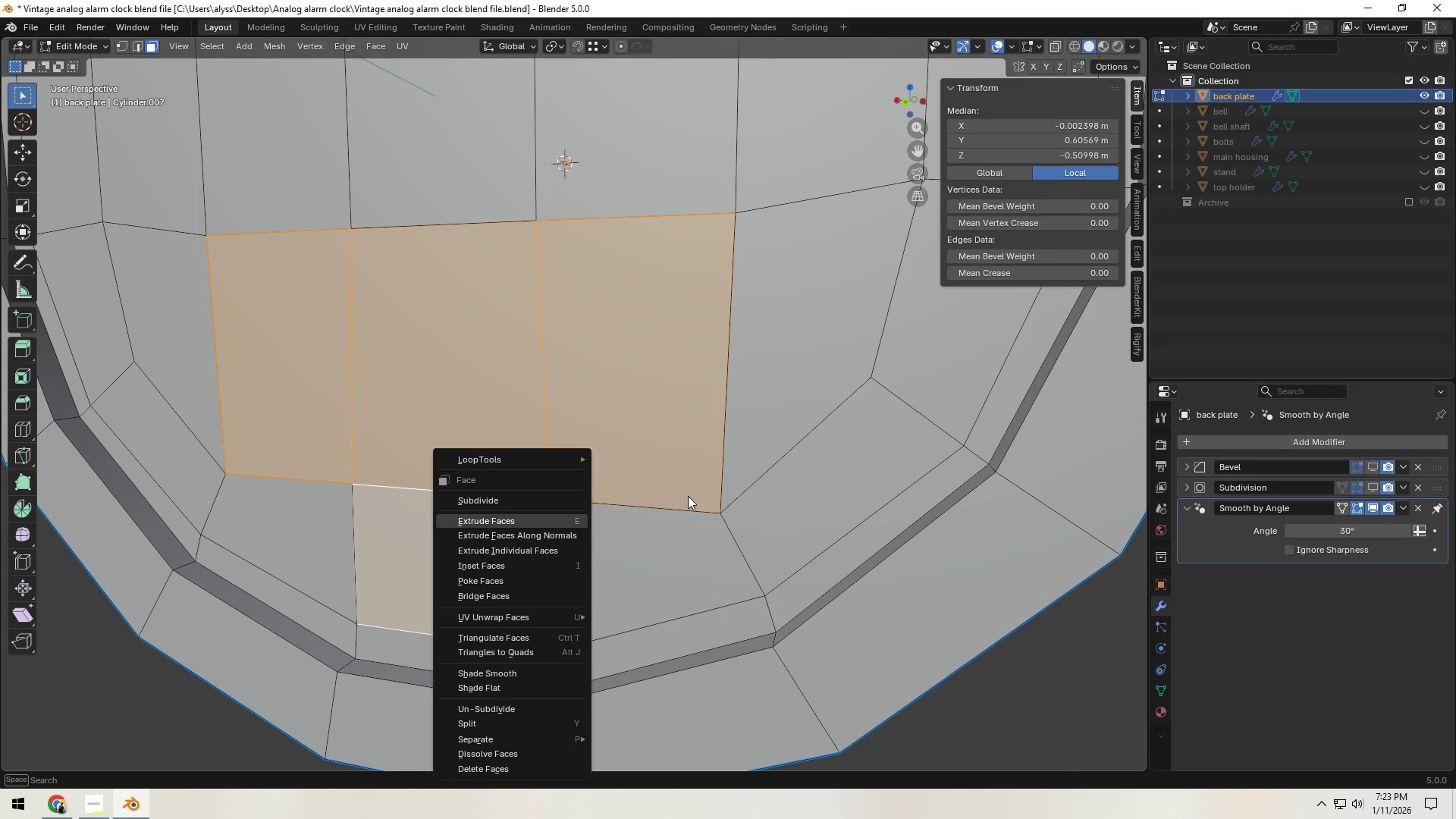 
left_click([661, 479])
 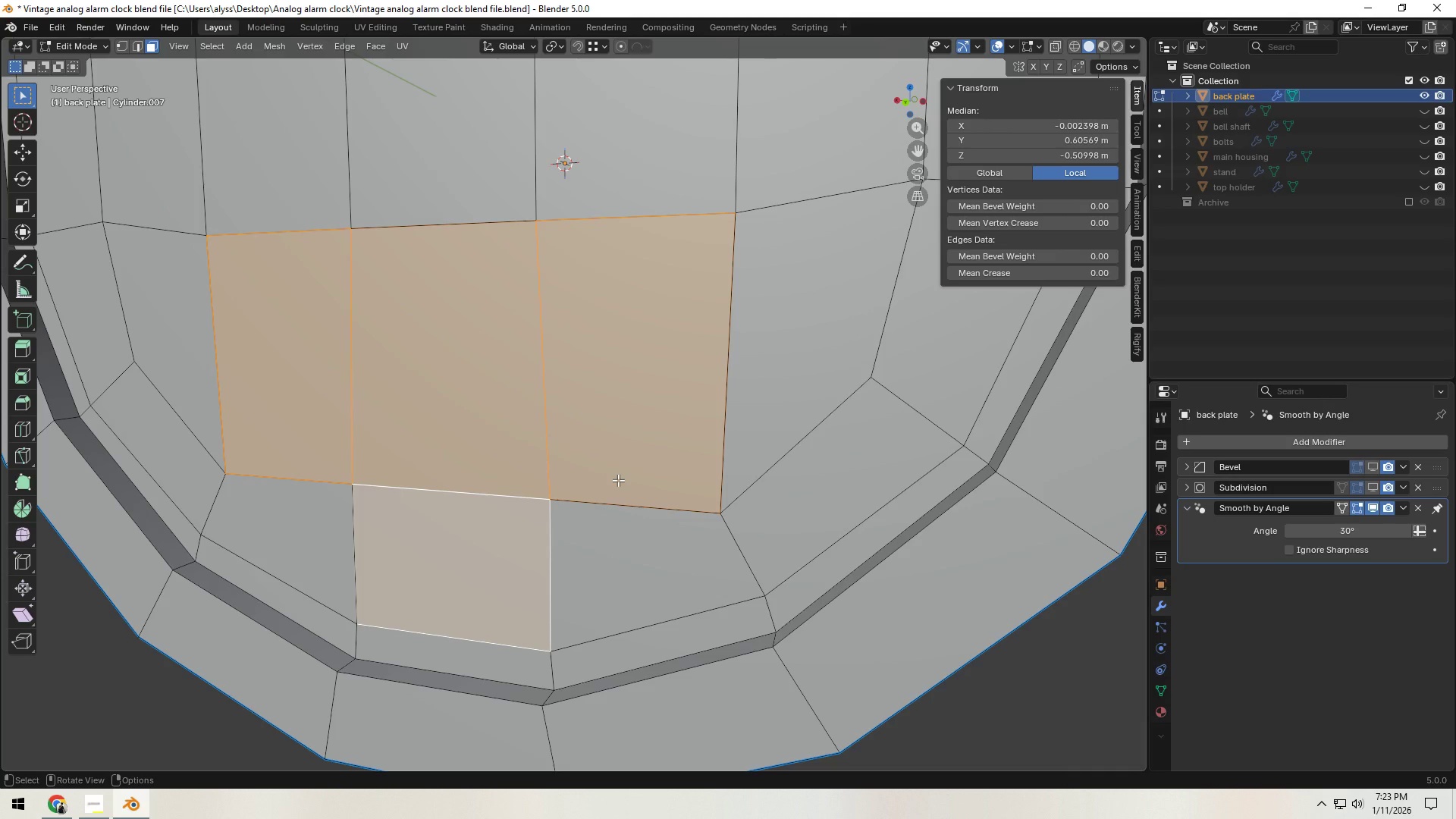 
key(P)
 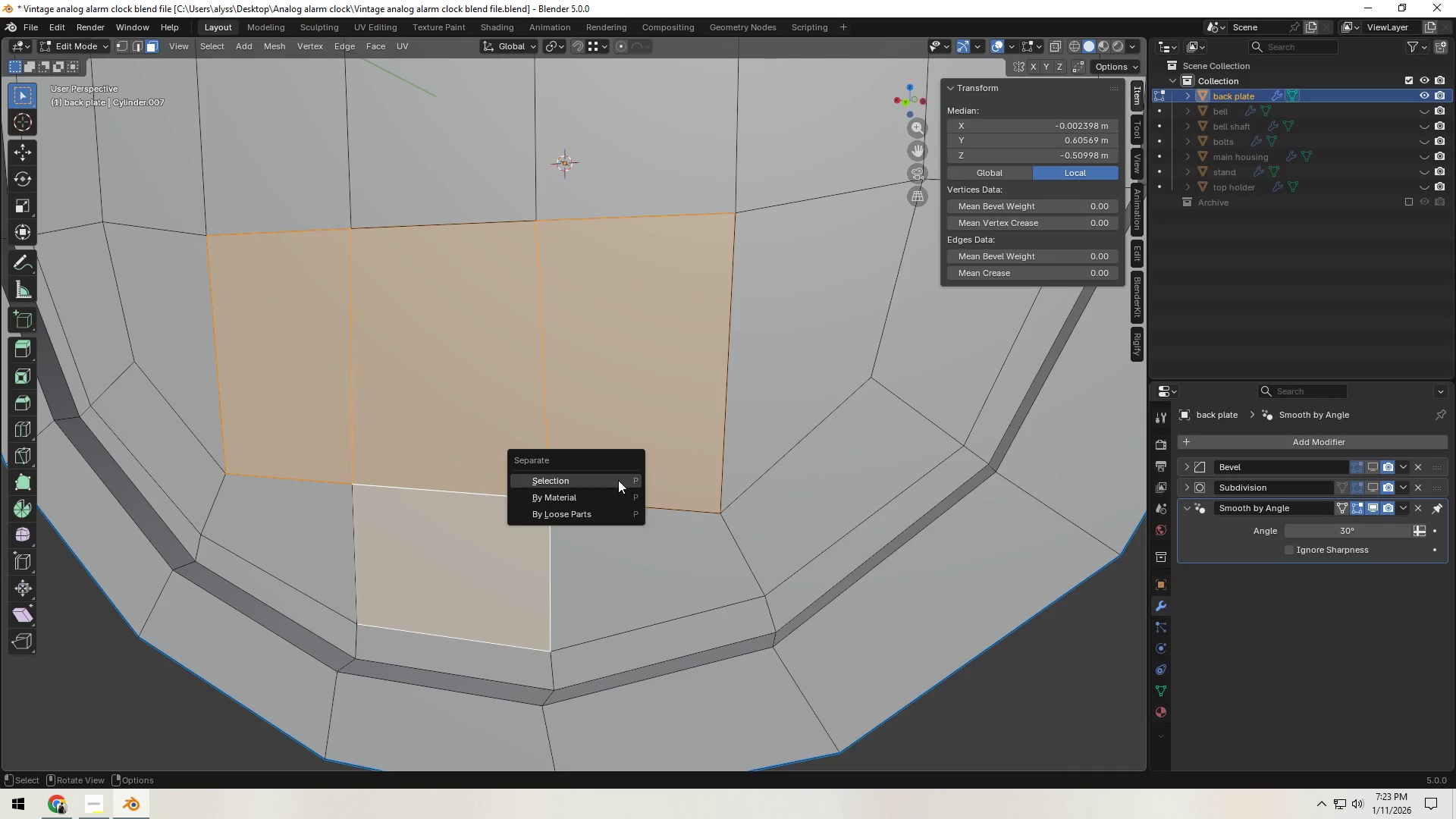 
left_click([618, 480])
 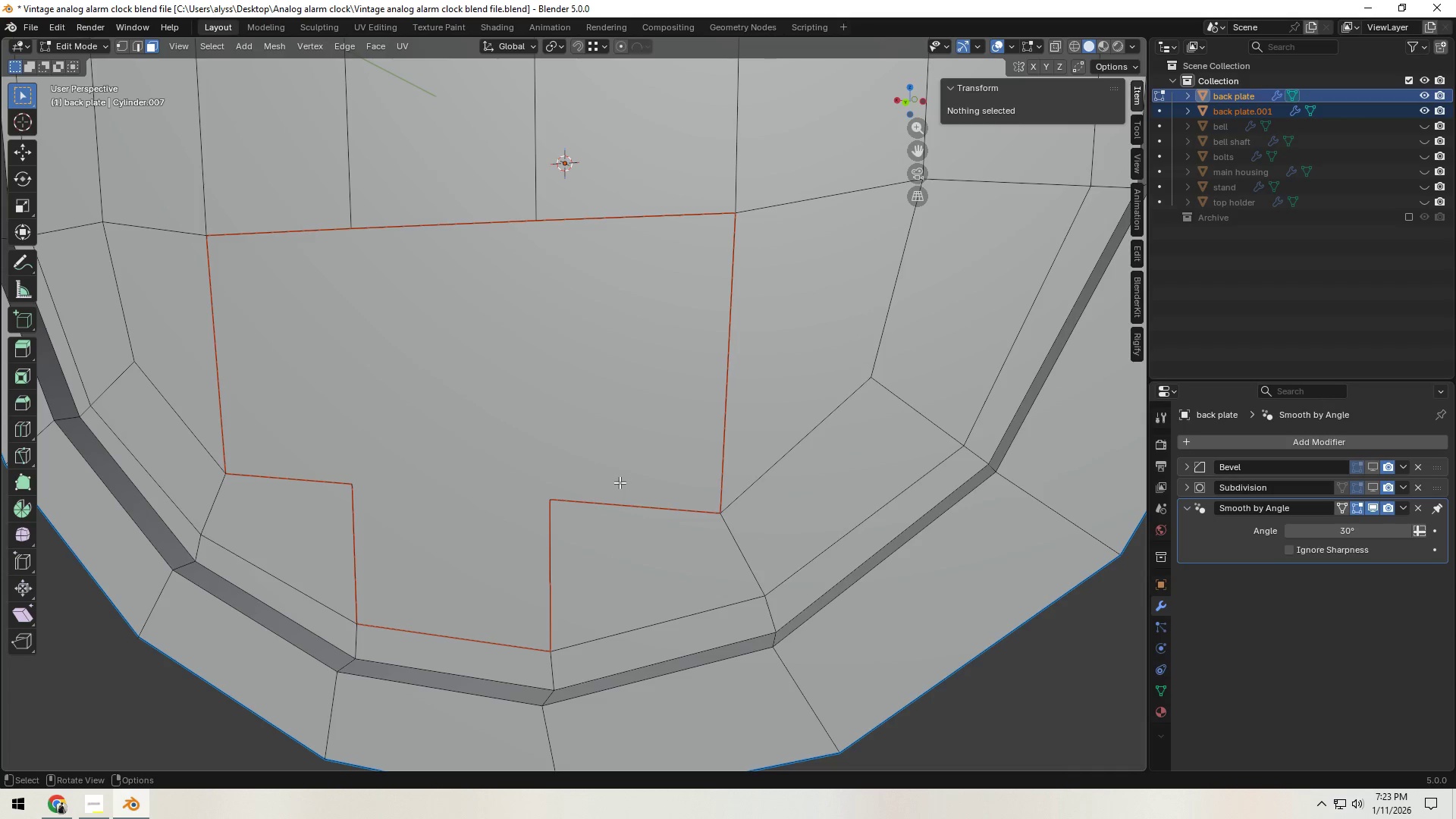 
key(Tab)
 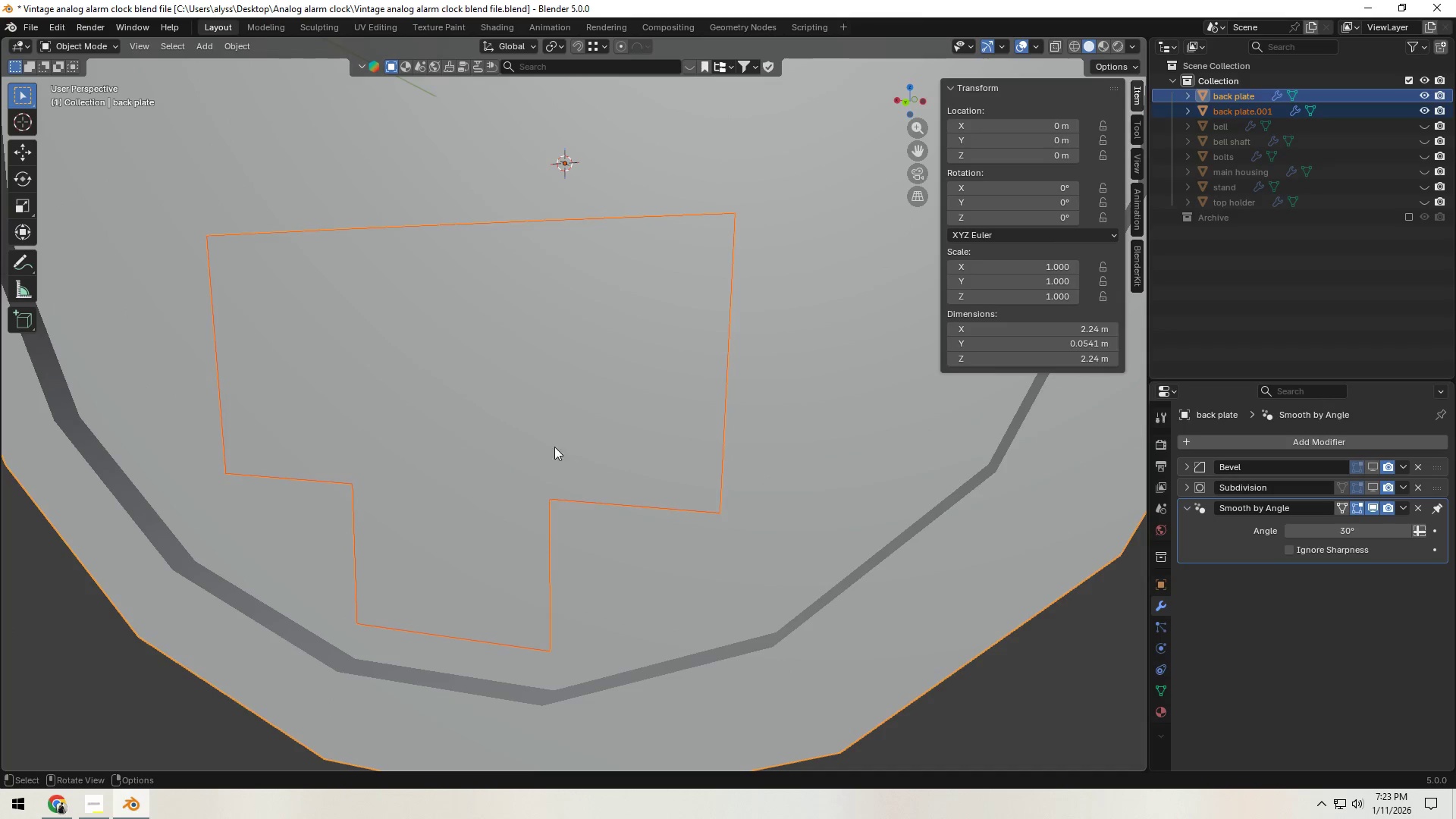 
left_click([549, 440])
 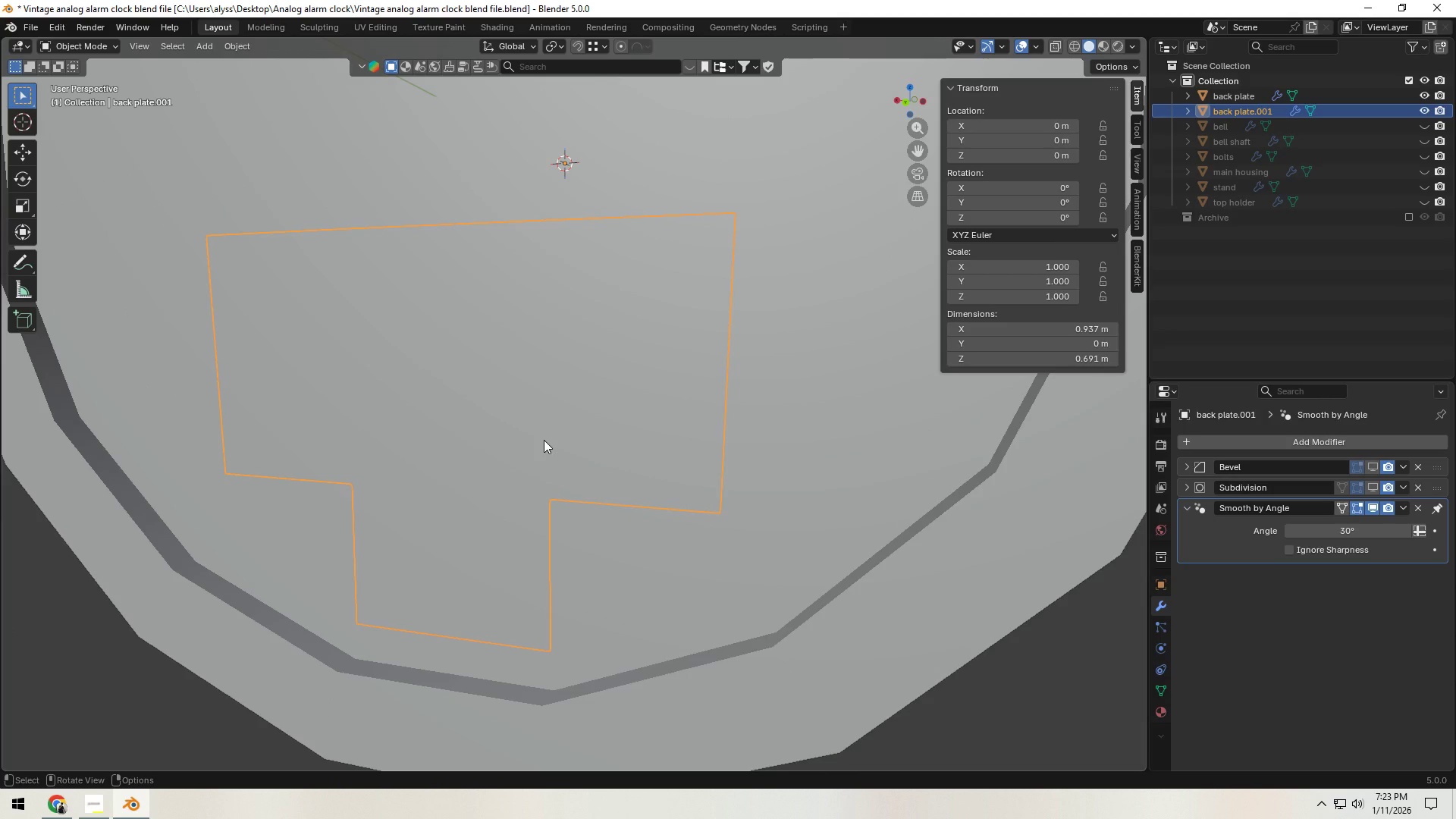 
type([F2]bae)
key(Backspace)
type(te)
key(Backspace)
type(tery cover)
 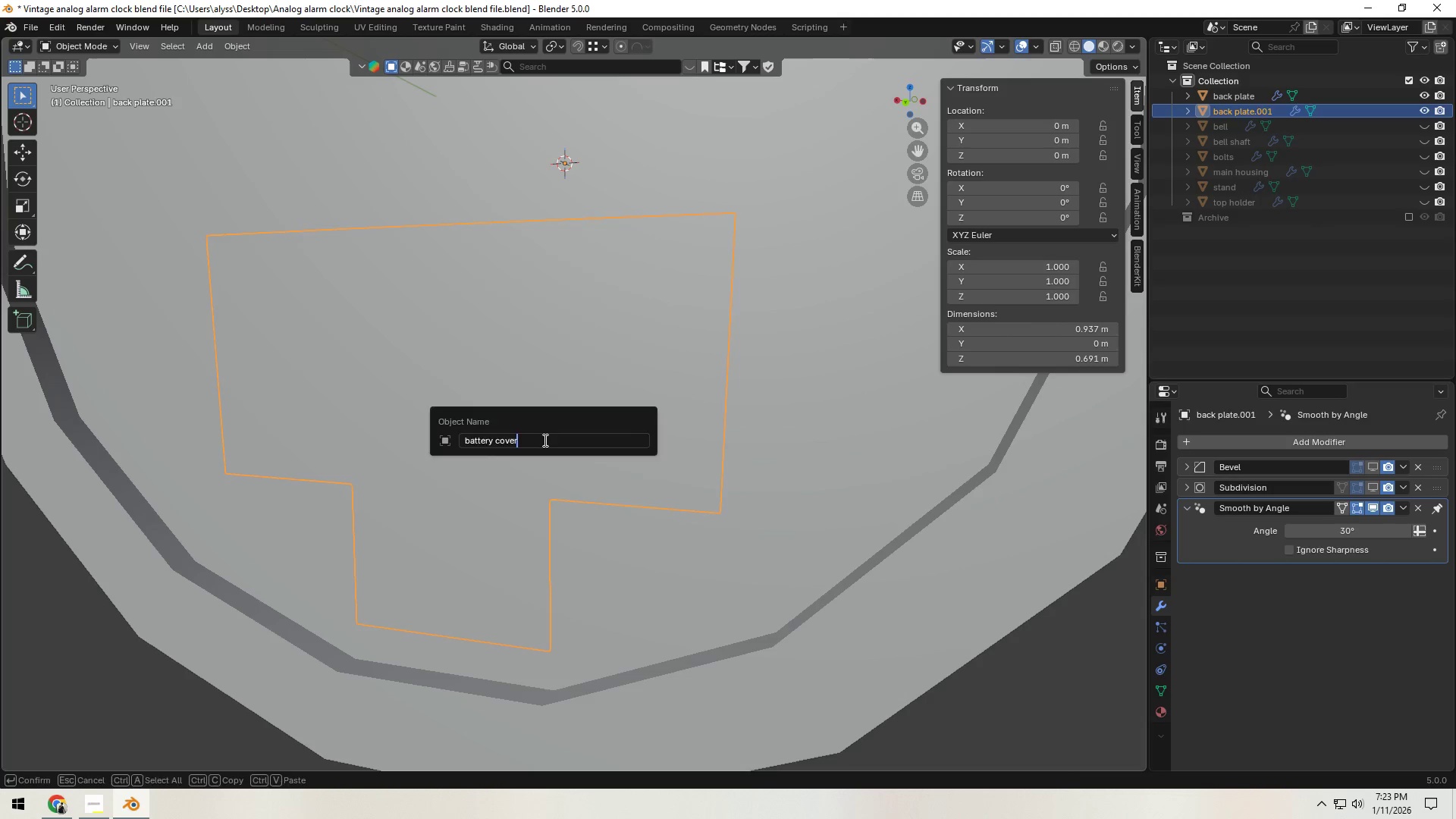 
key(Enter)
 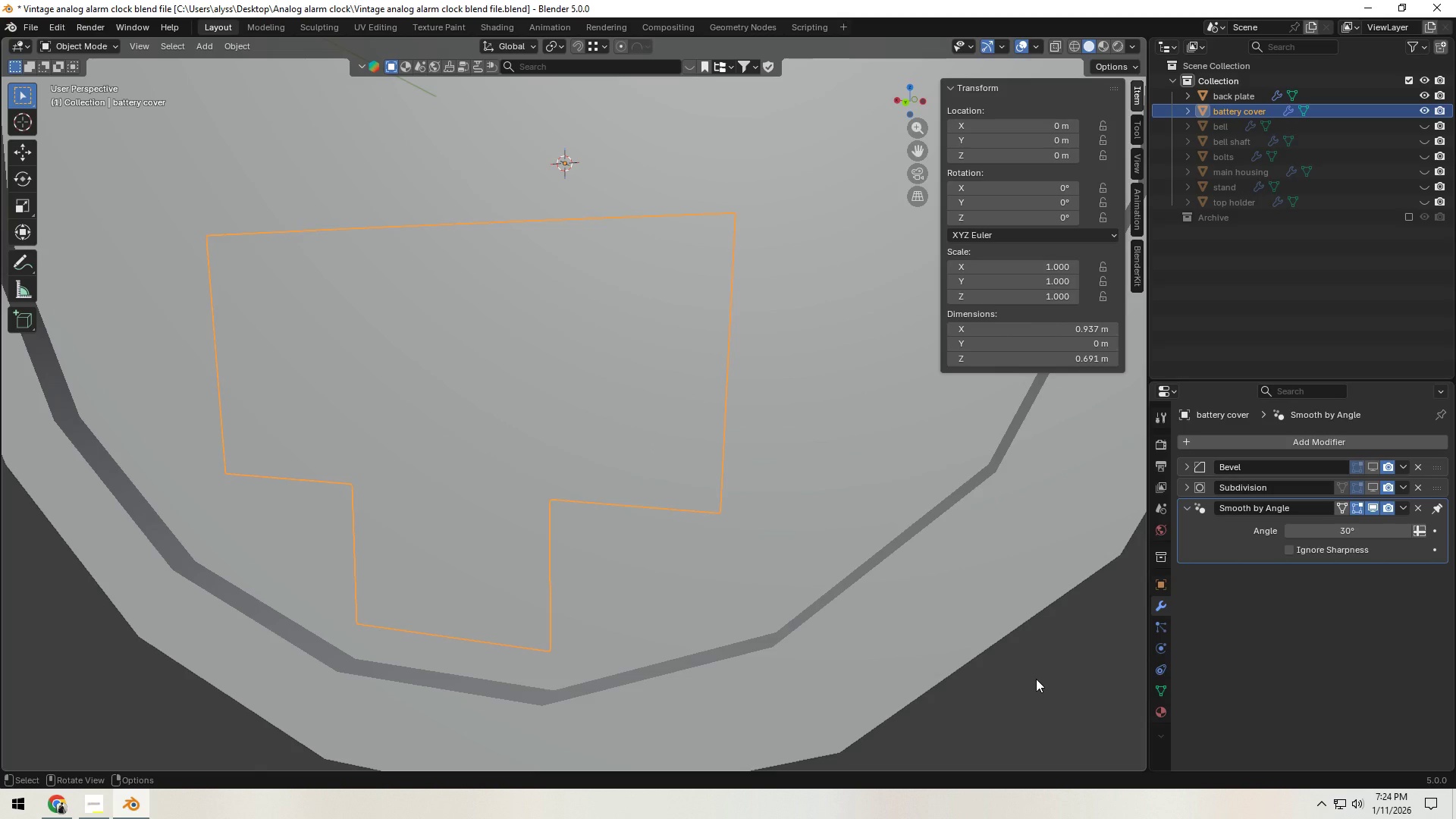 
left_click([1036, 679])
 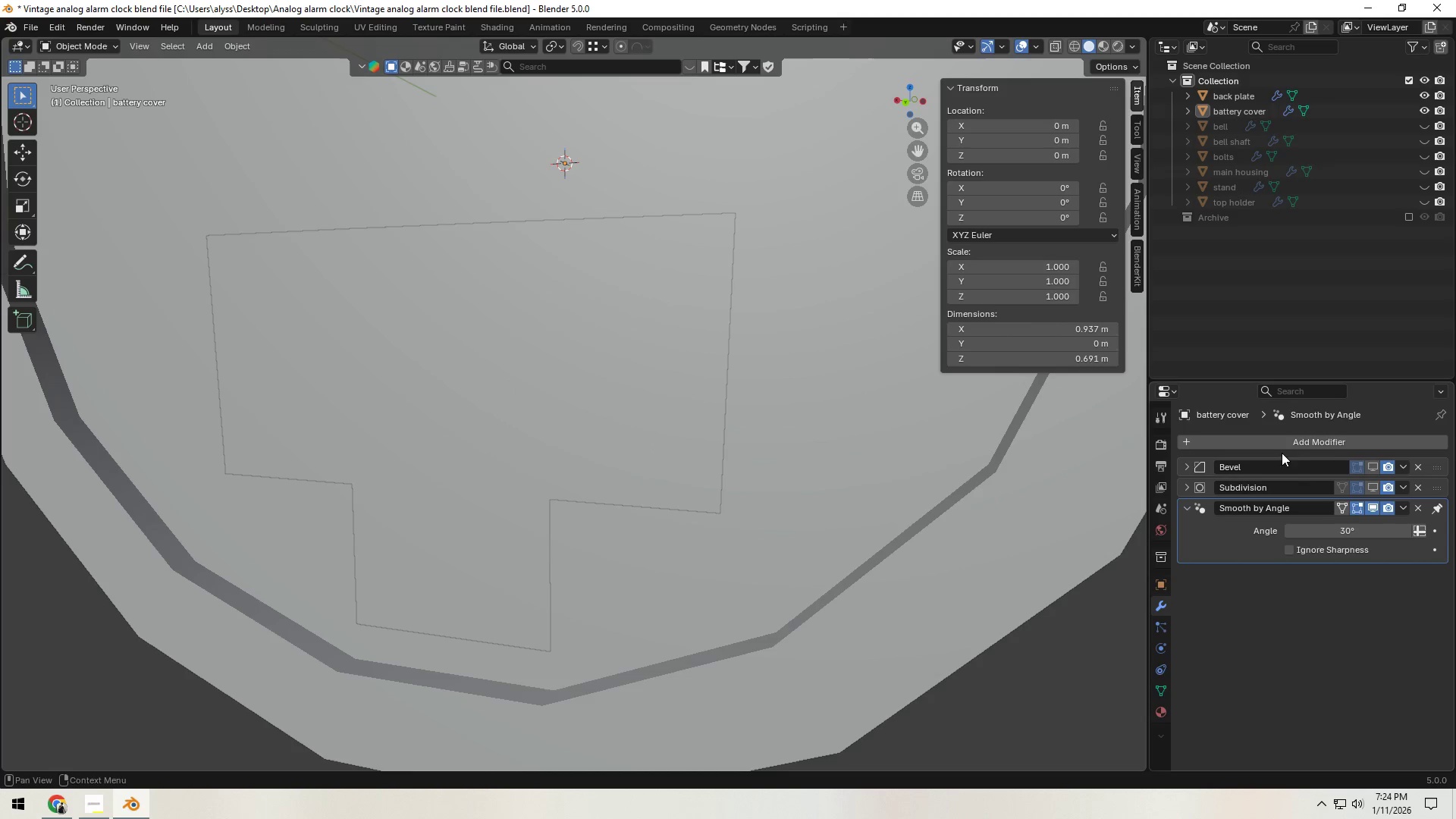 
left_click([543, 468])
 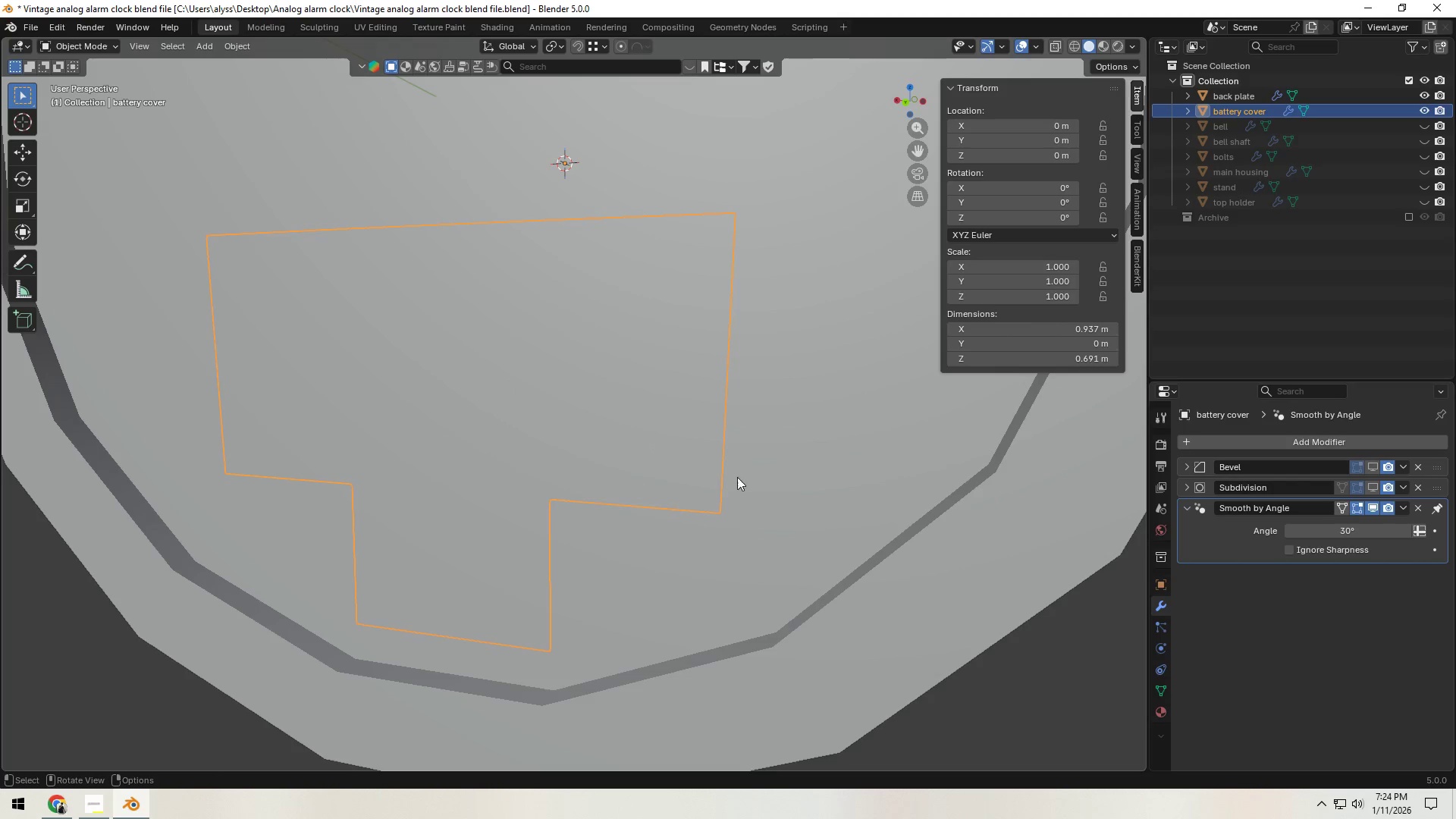 
left_click([852, 491])
 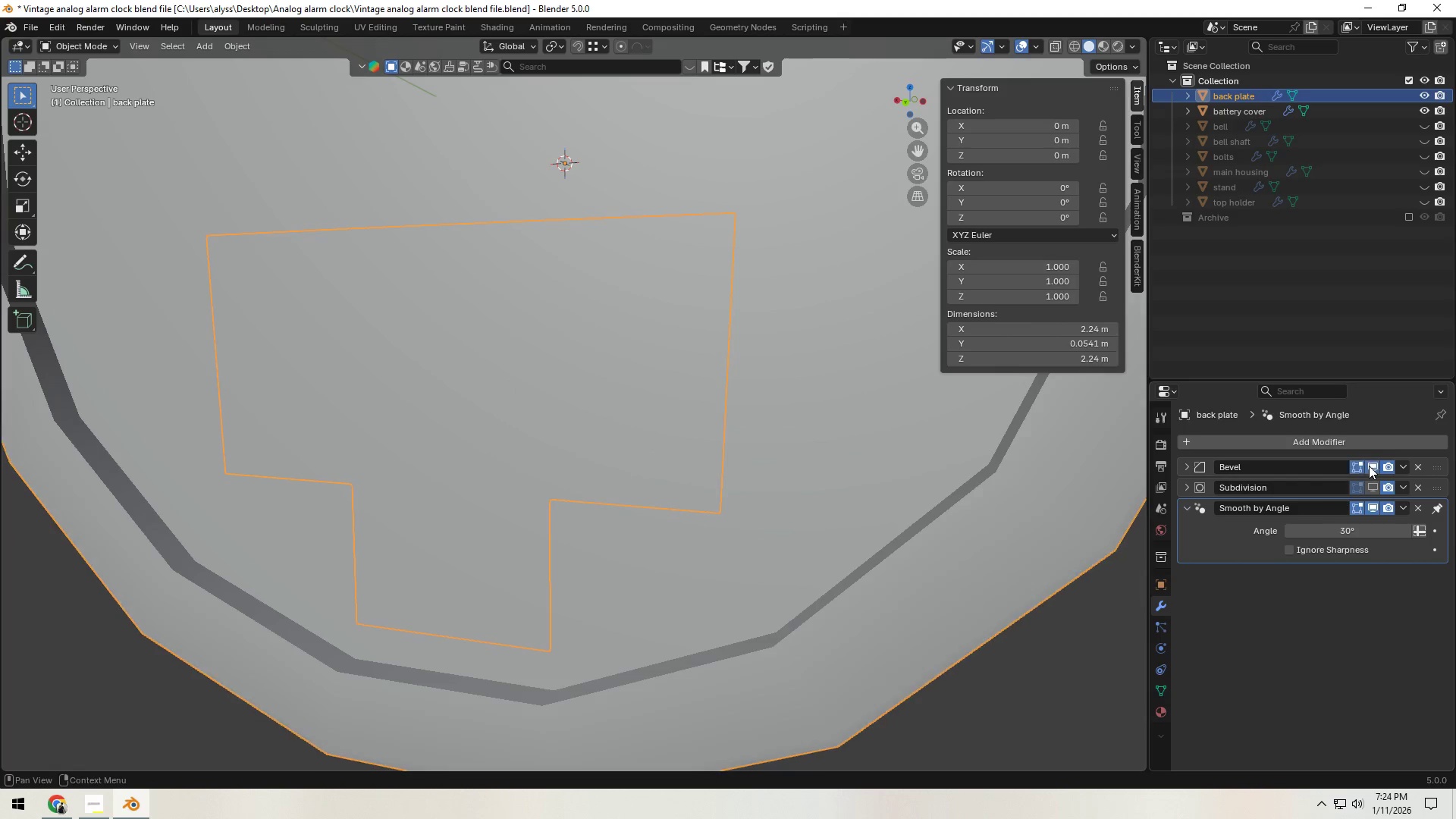 
double_click([1369, 486])
 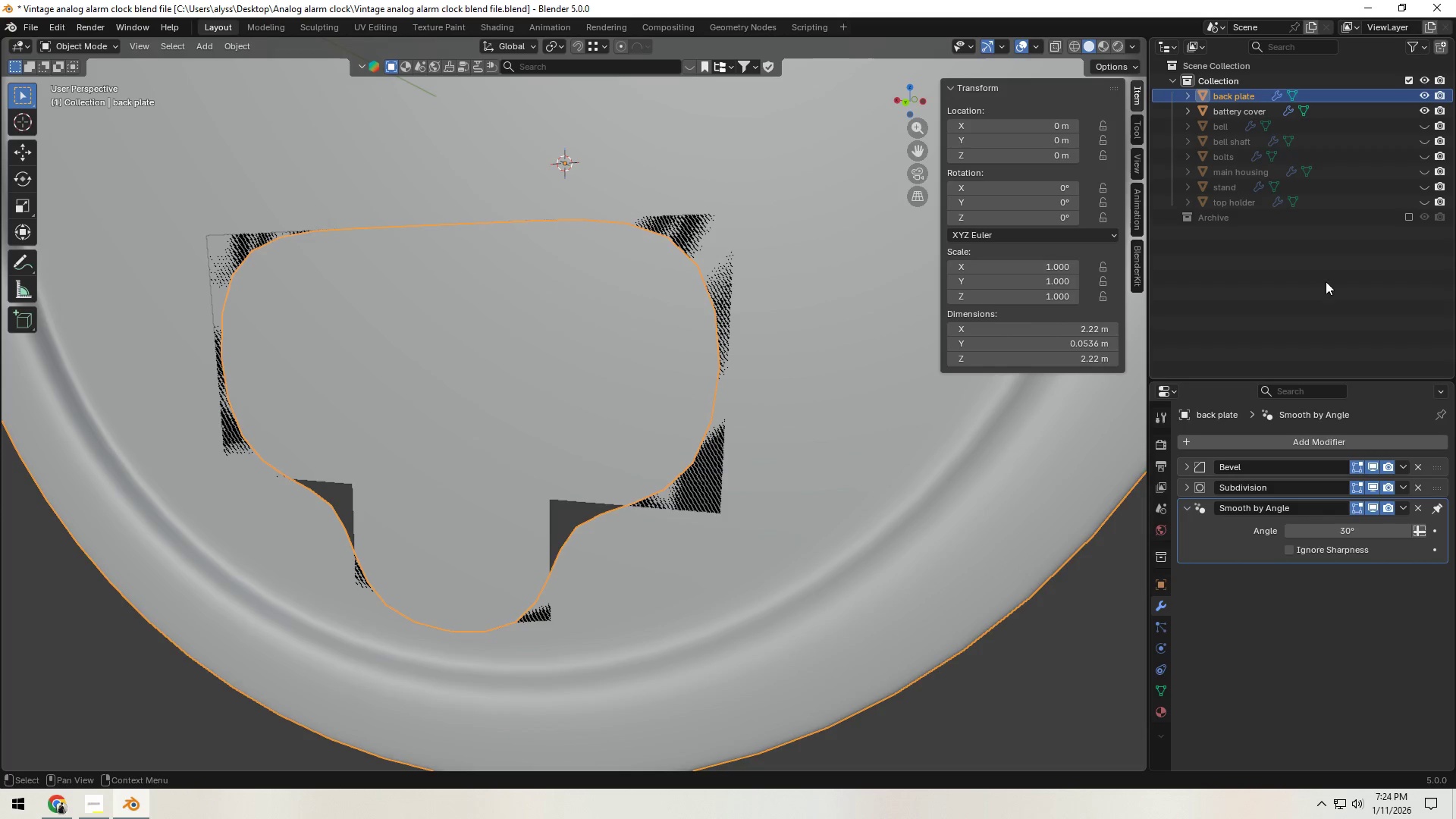 
left_click([1429, 109])
 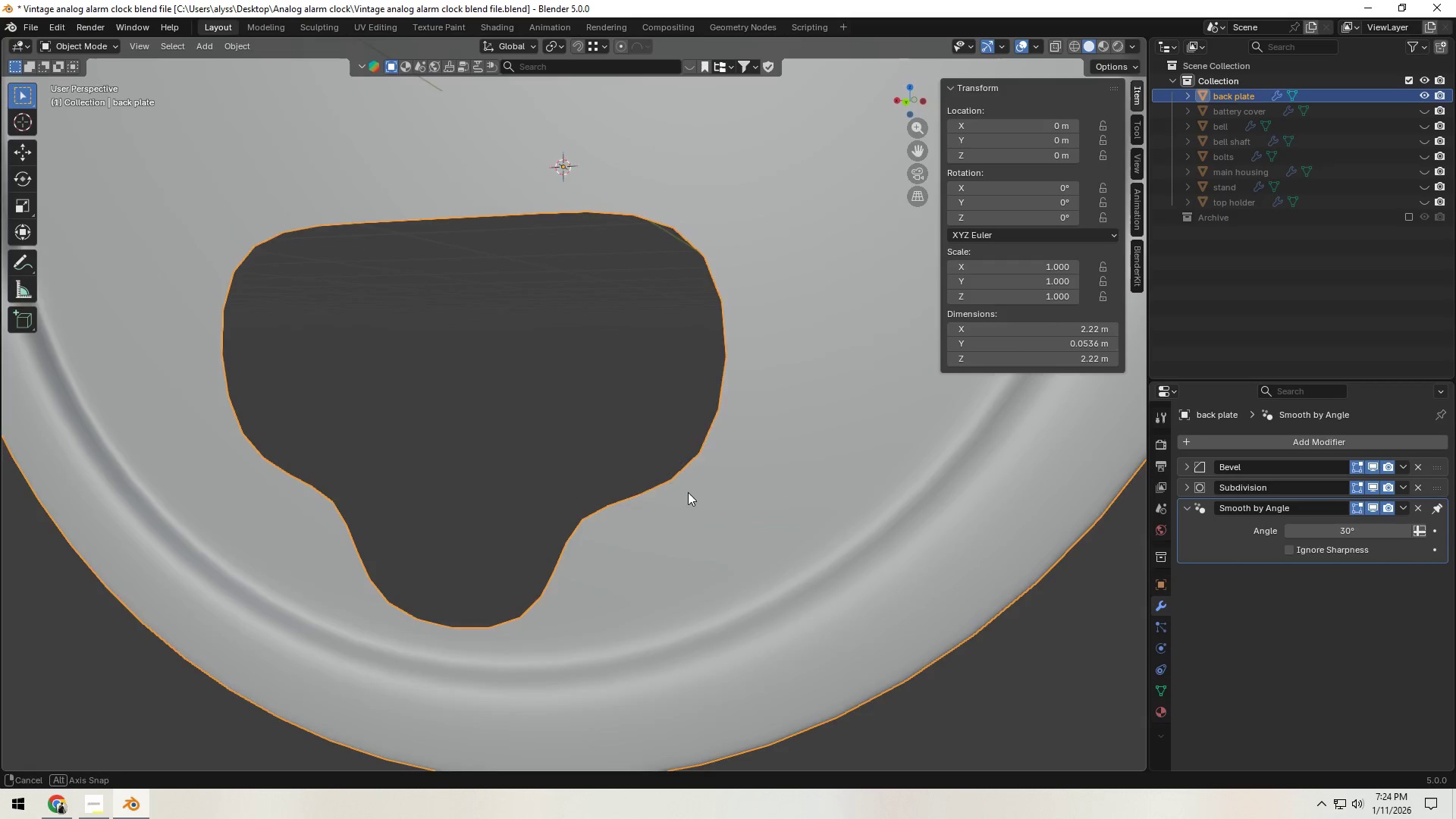 
left_click([701, 499])
 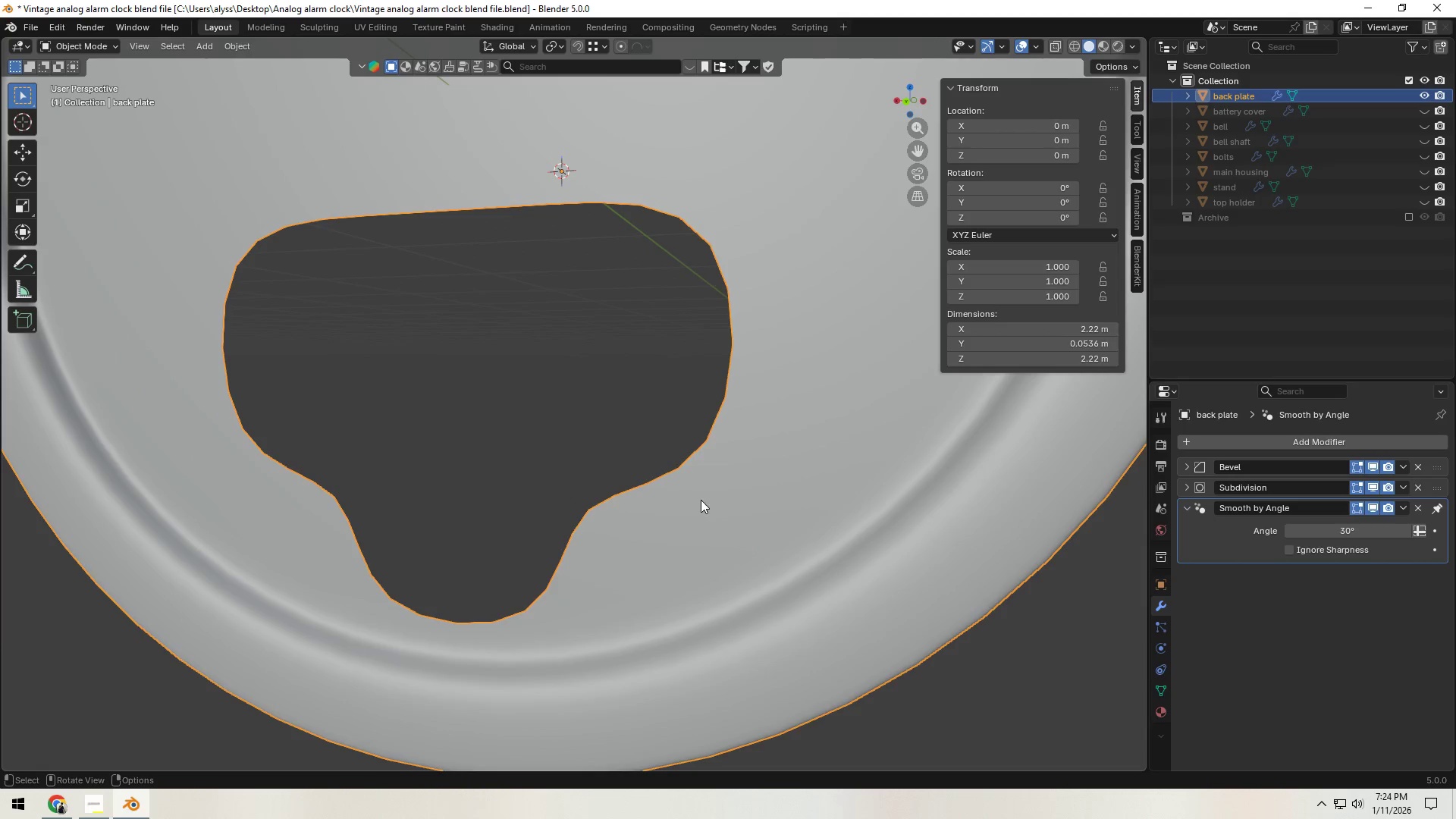 
key(Tab)
 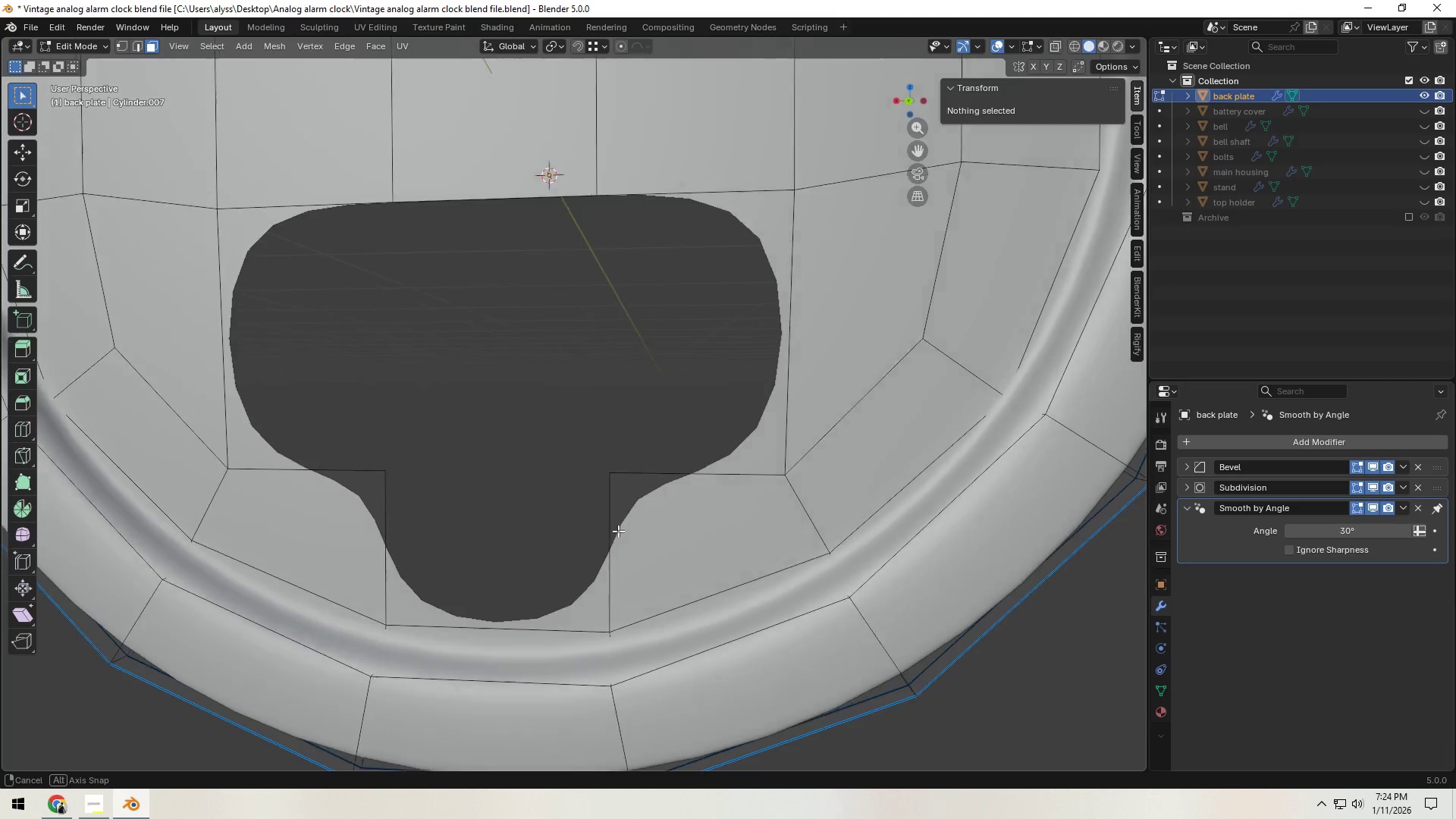 
hold_key(key=AltLeft, duration=0.36)
left_click([335, 554])
 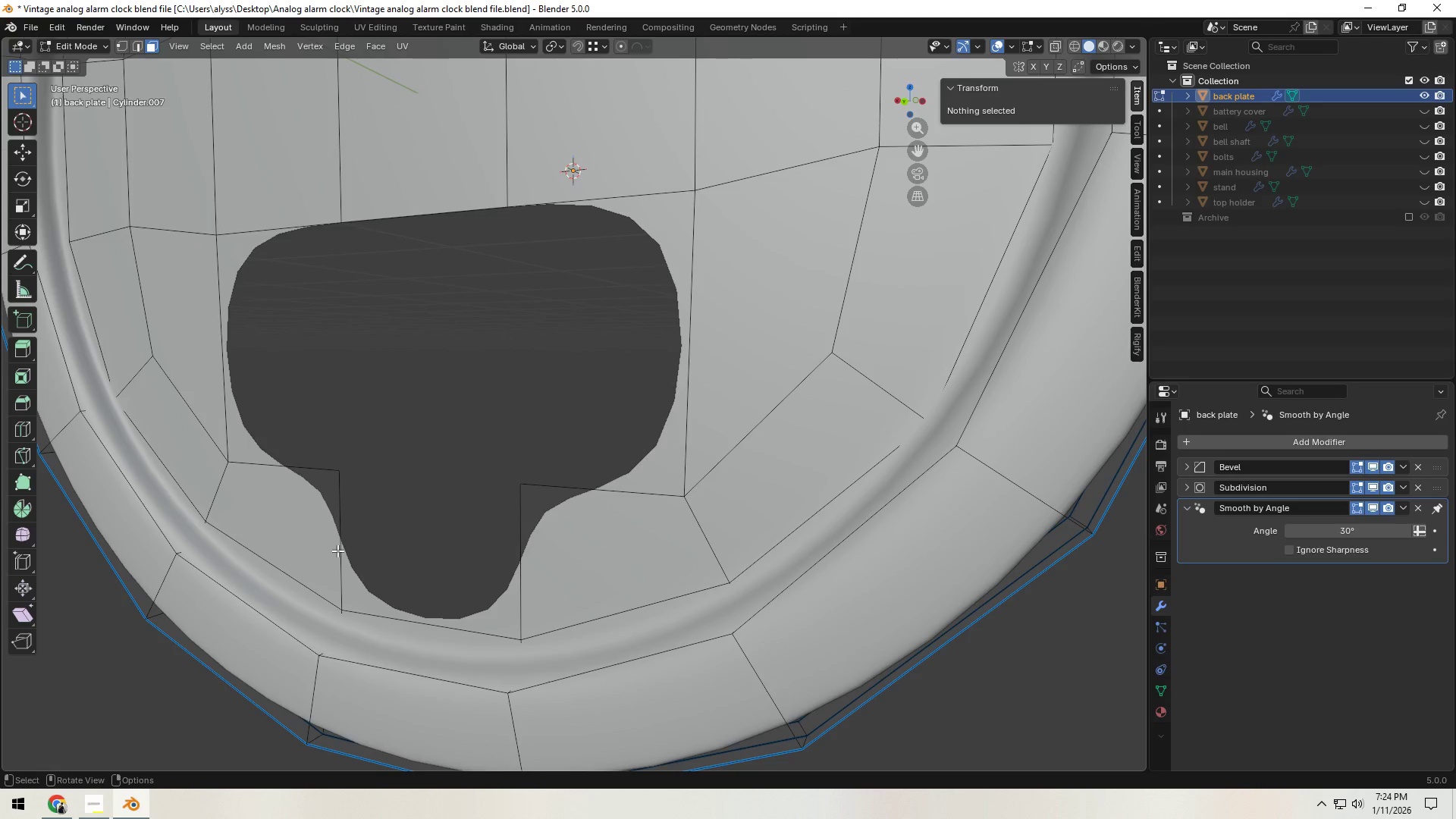 
key(2)
 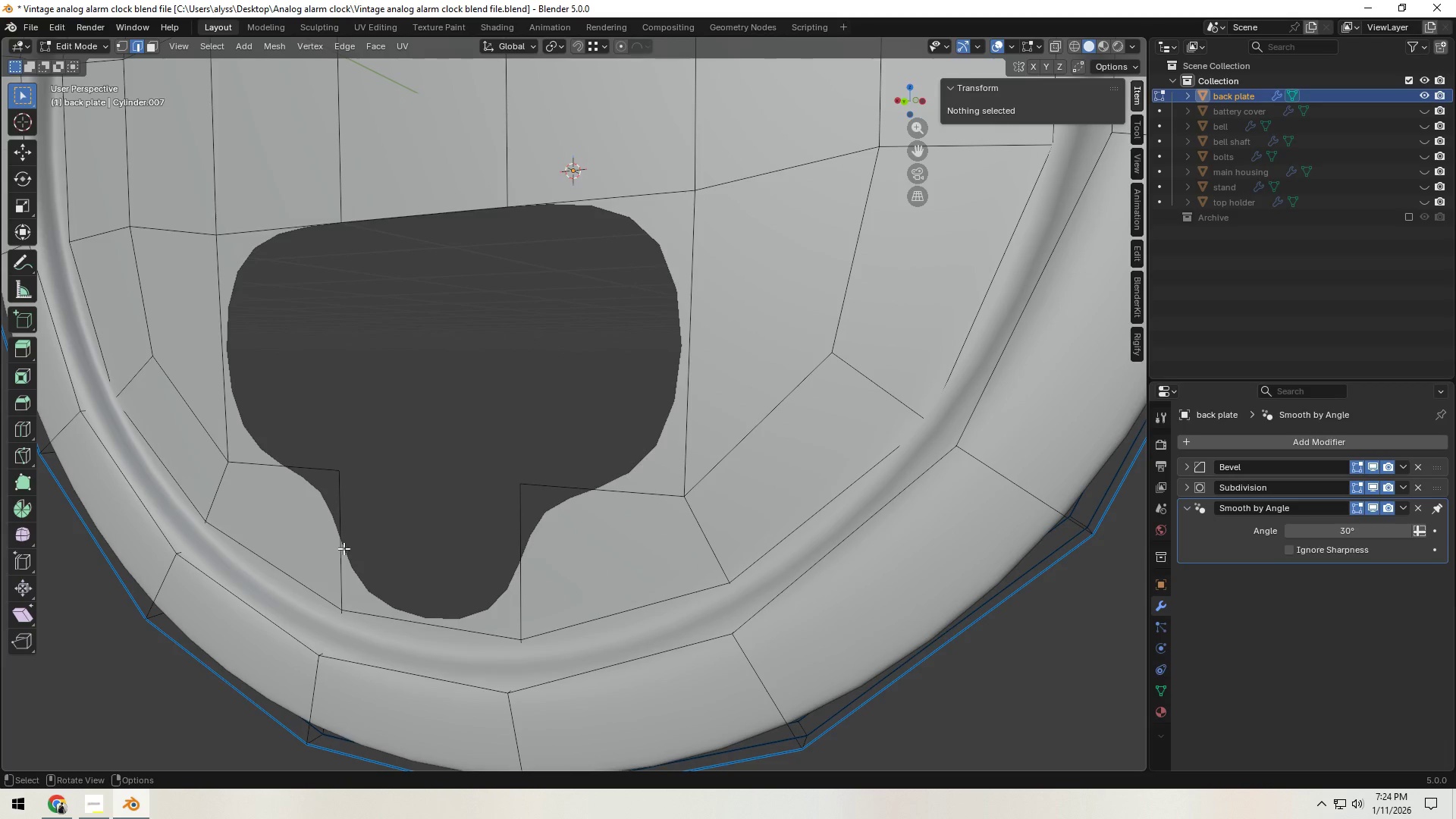 
left_click([344, 548])
 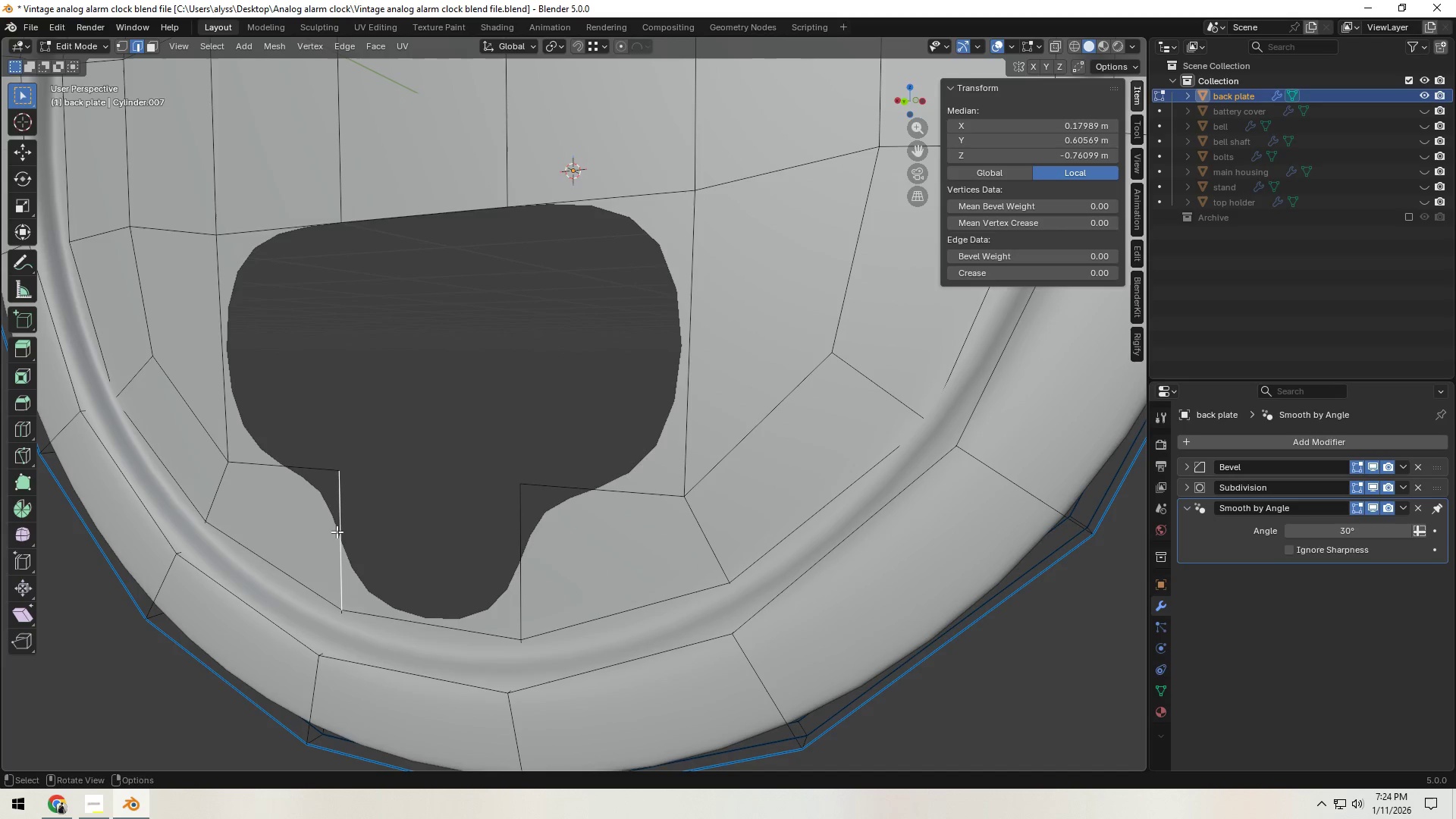 
hold_key(key=ShiftLeft, duration=0.5)
 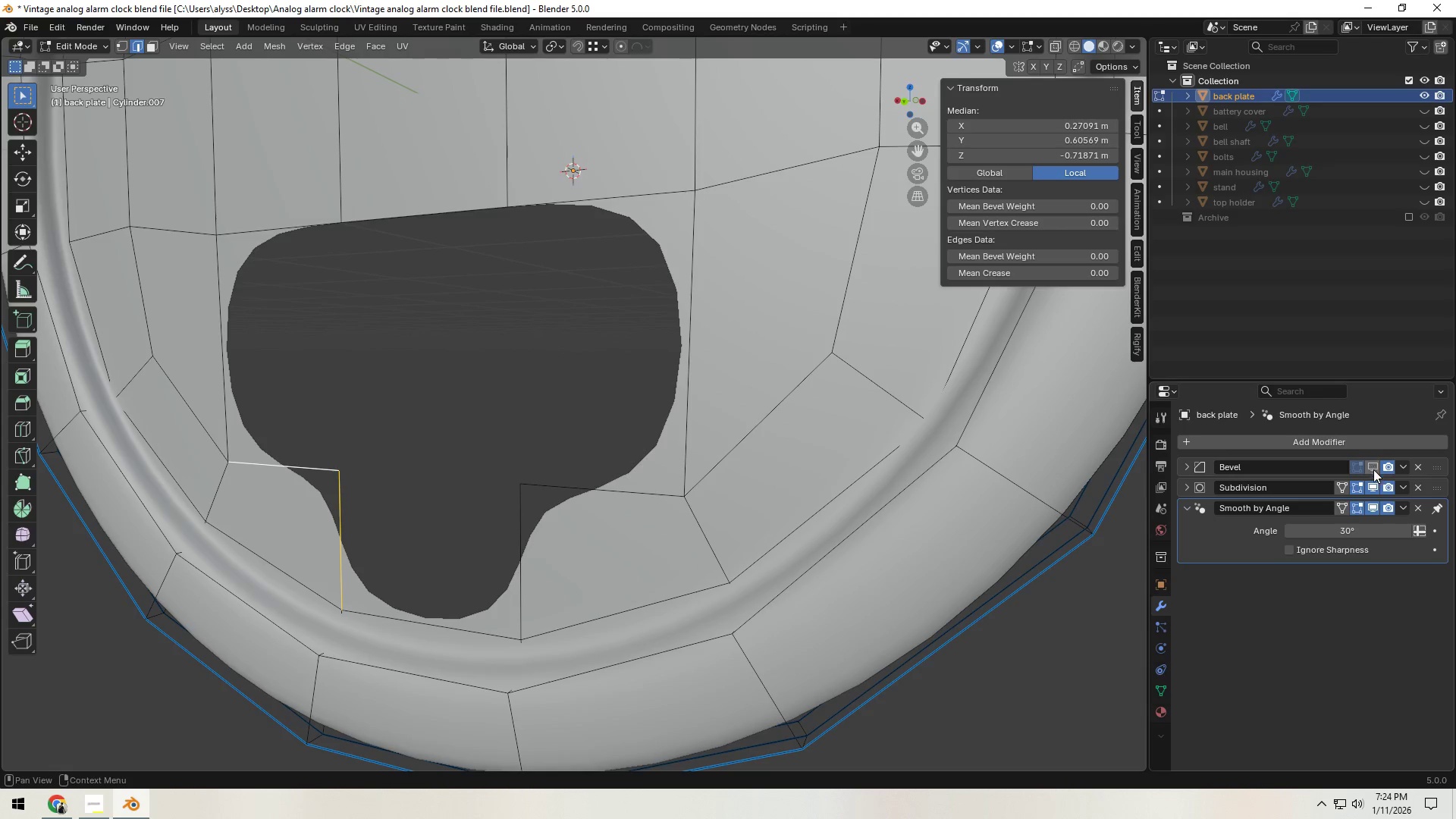 
double_click([1370, 487])
 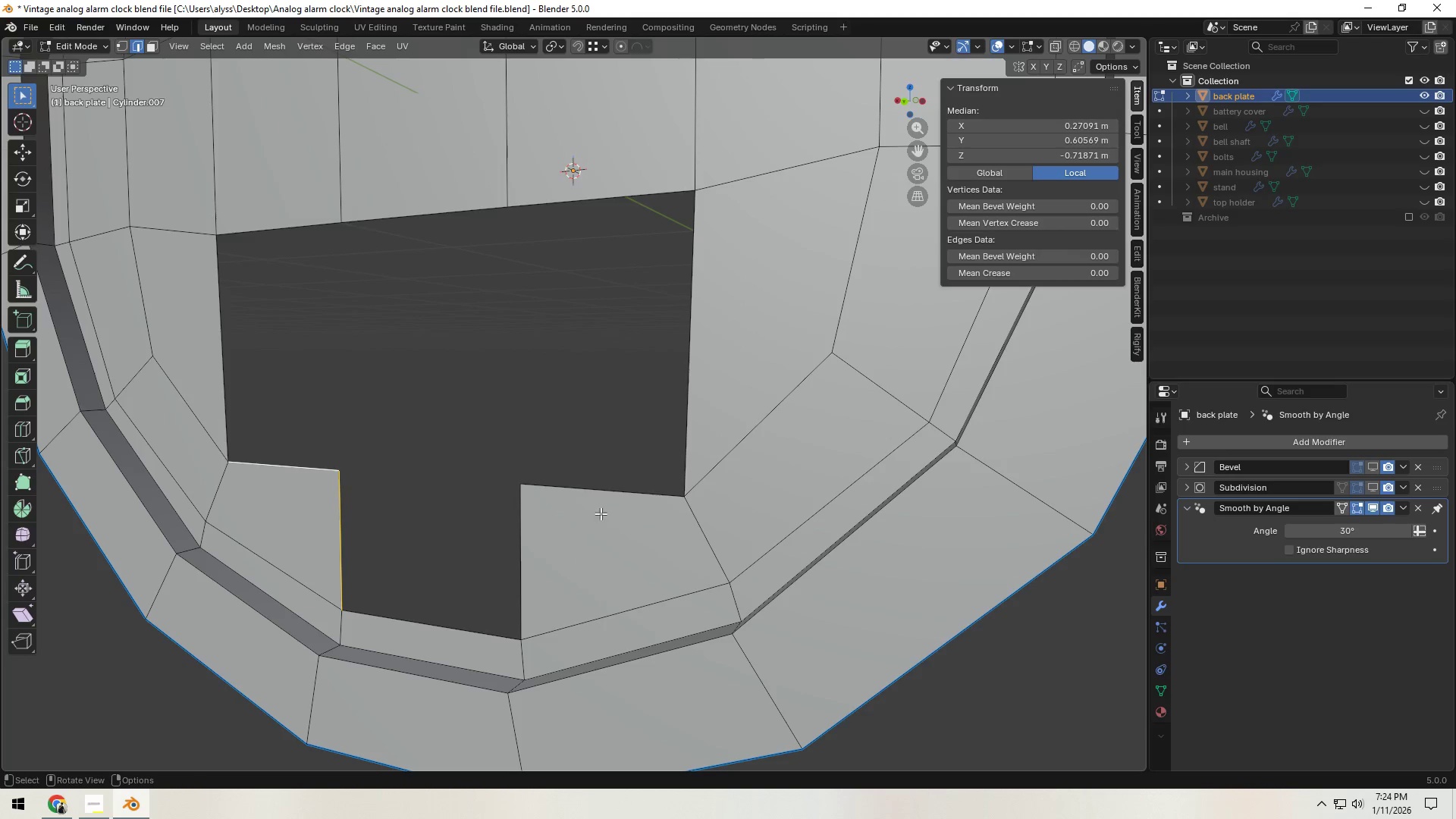 
hold_key(key=ShiftLeft, duration=1.5)
double_click([436, 617])
 